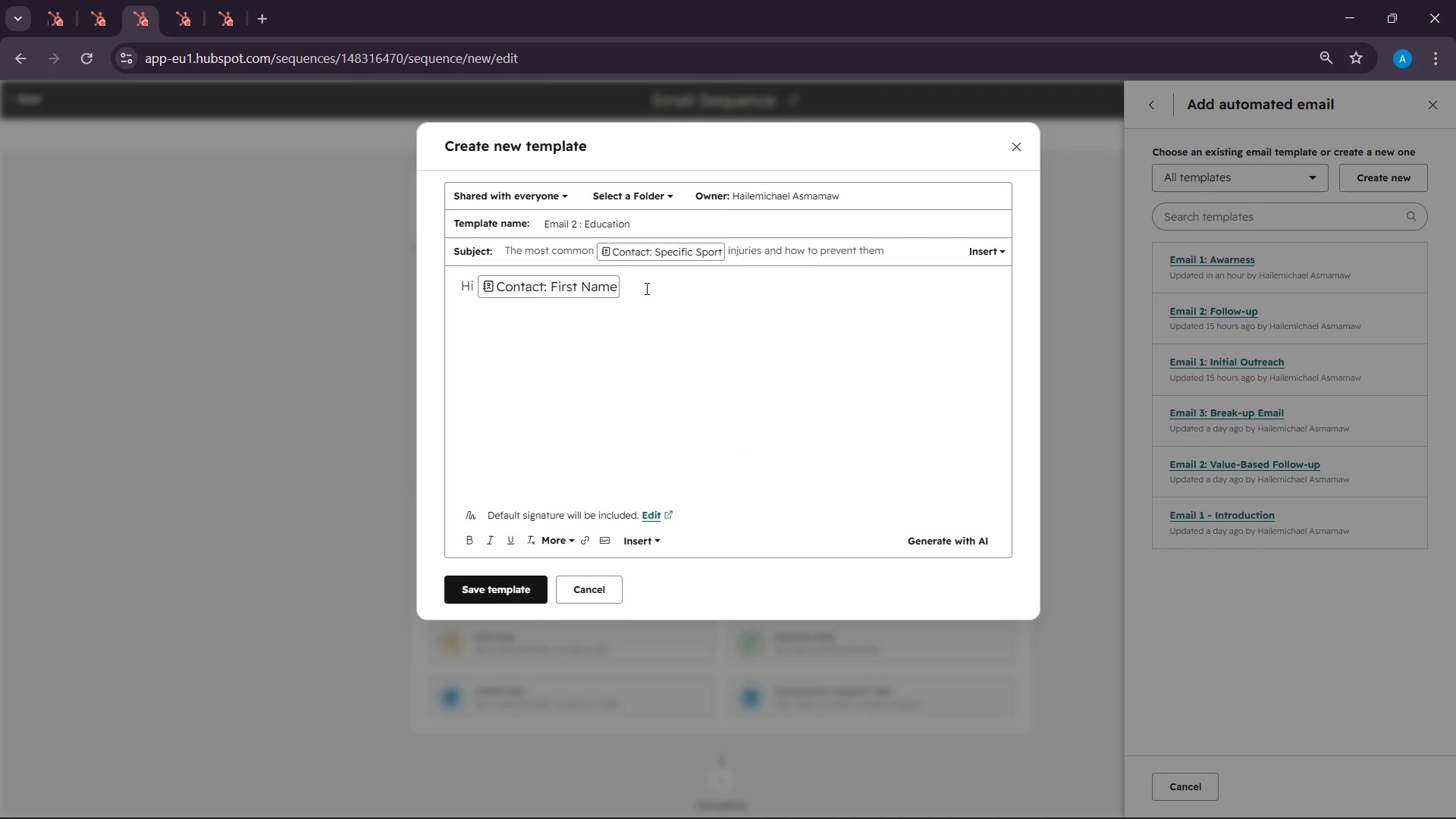 
key(Comma)
 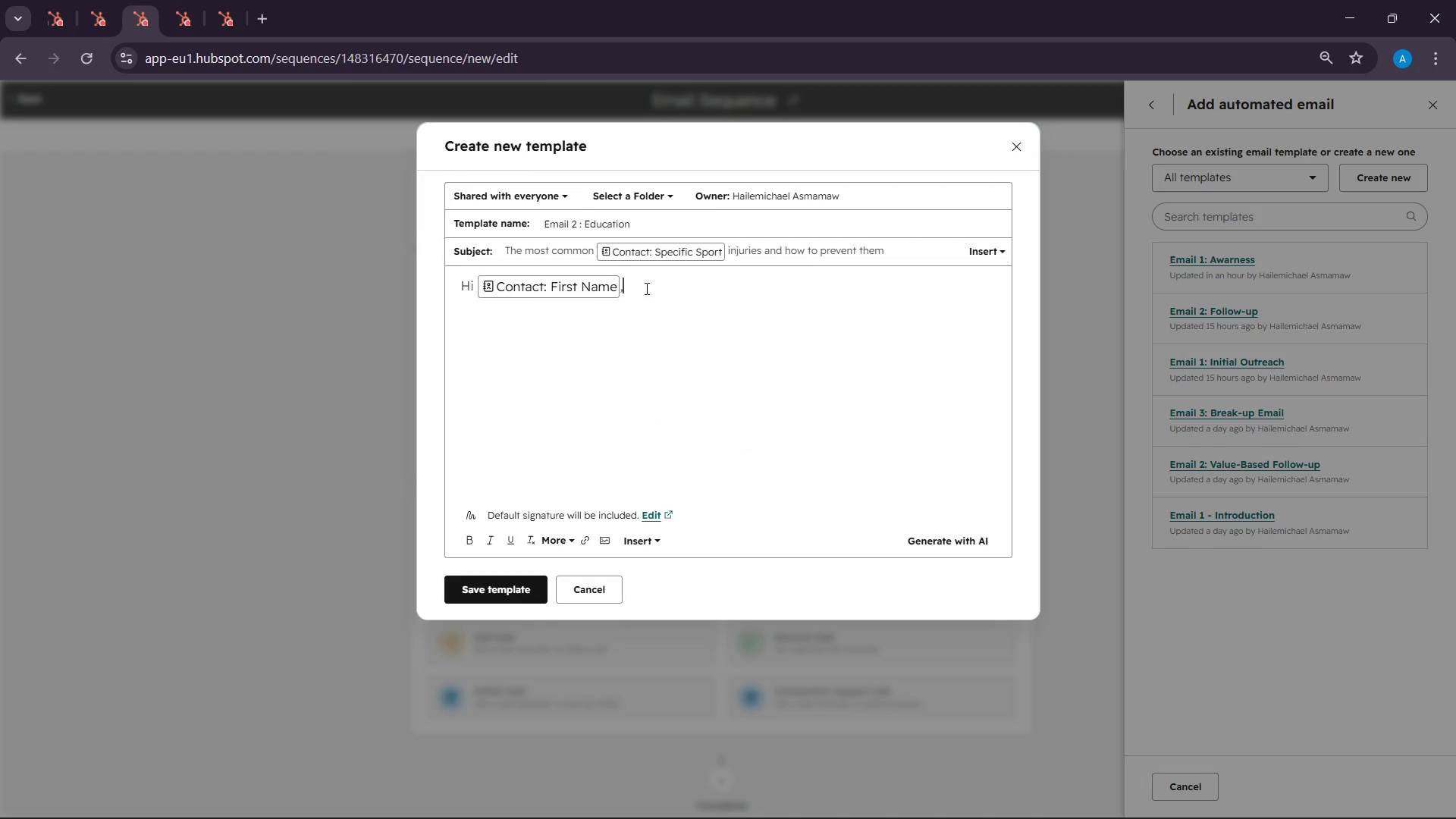 
key(Enter)
 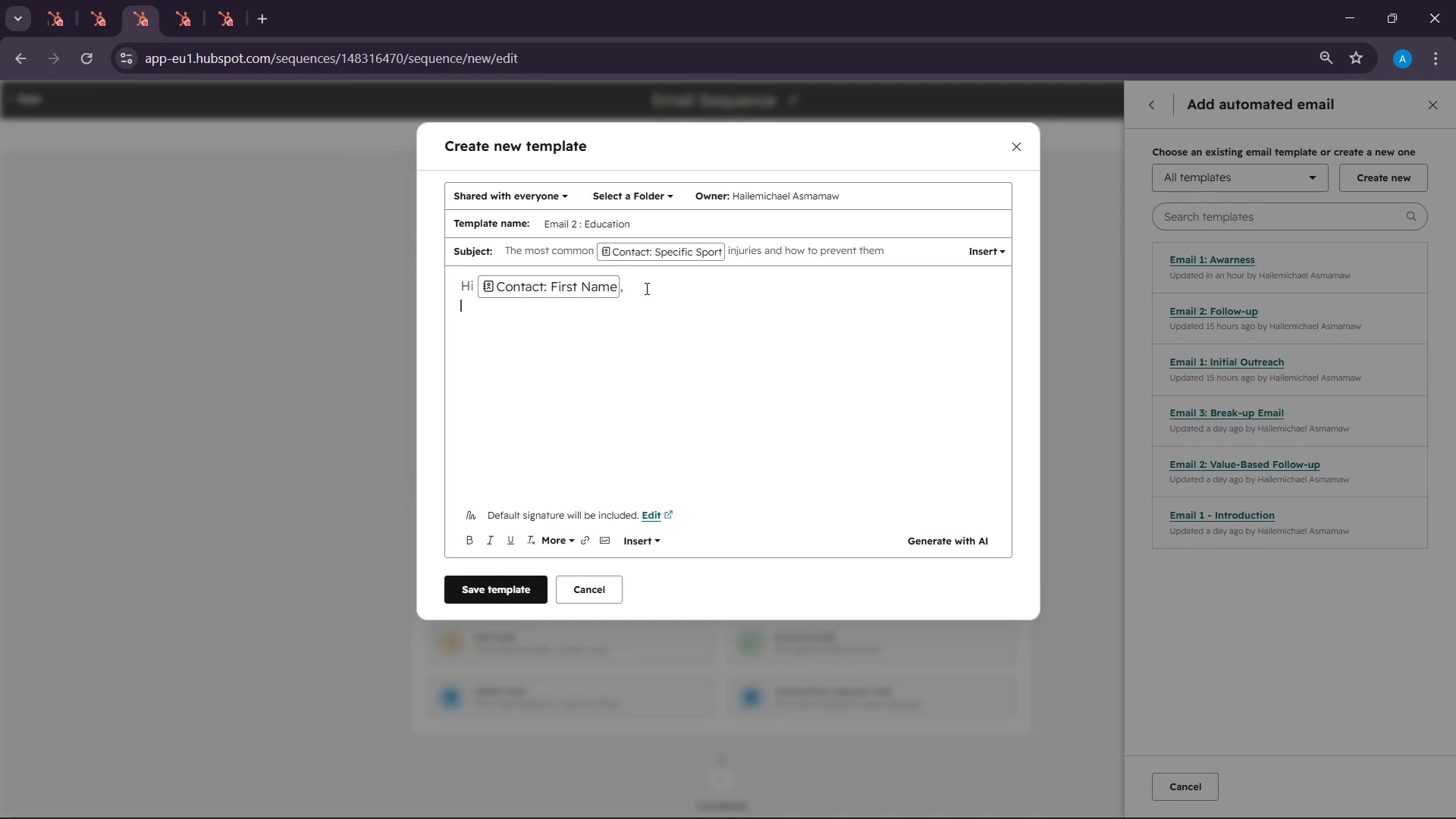 
key(Enter)
 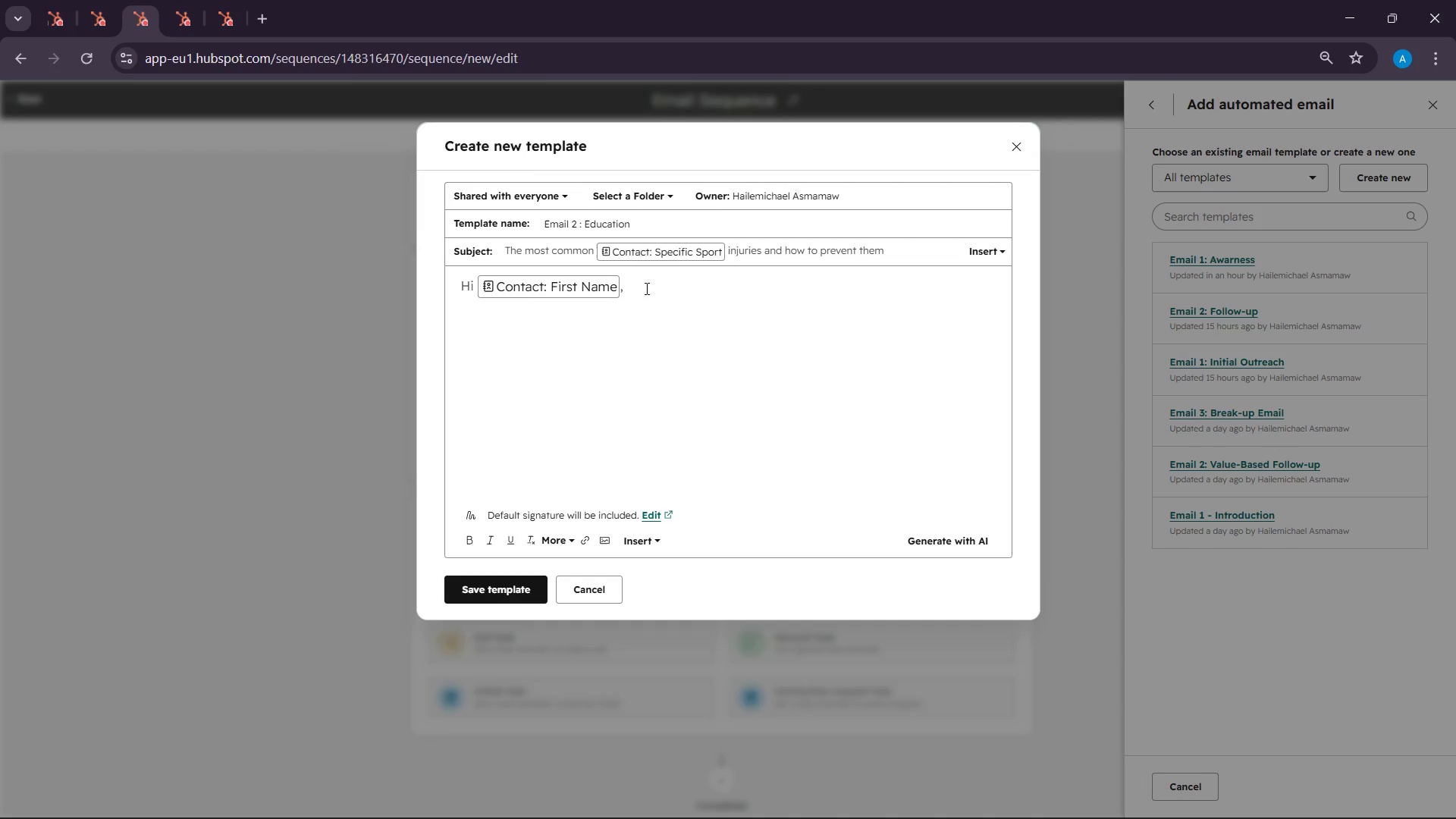 
type(Athlets )
key(Backspace)
key(Backspace)
type(es in )
 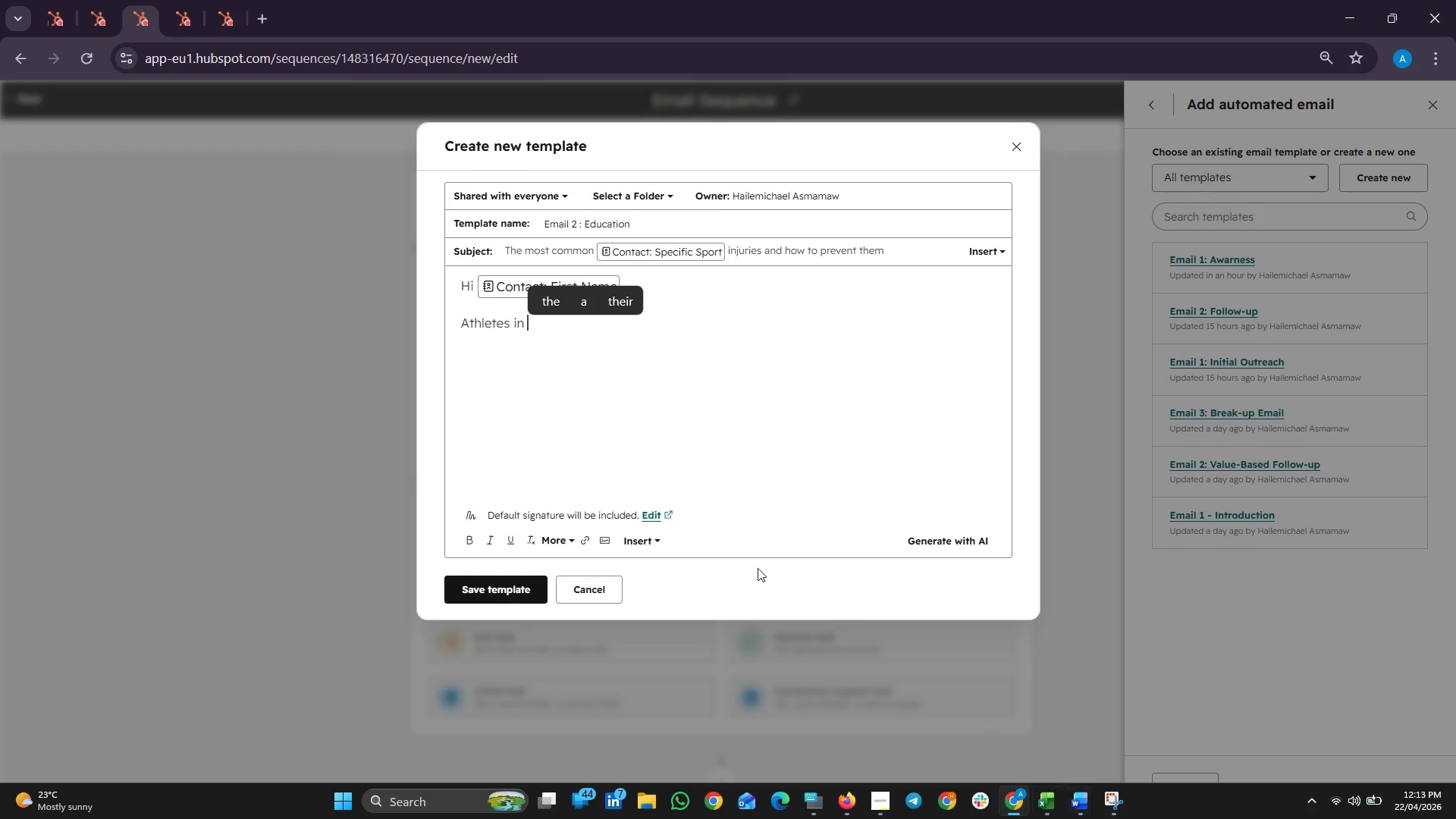 
wait(6.11)
 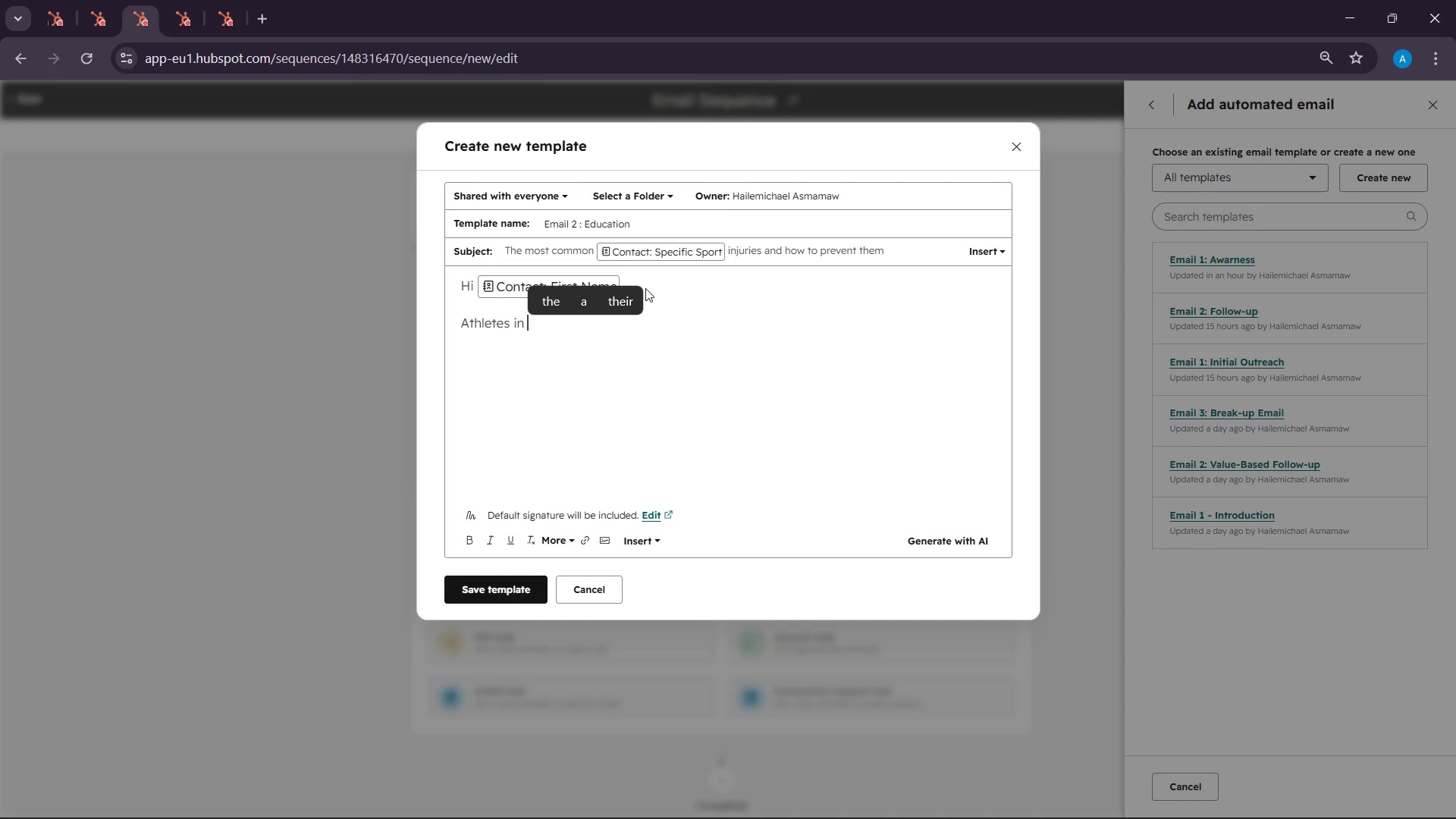 
left_click([642, 540])
 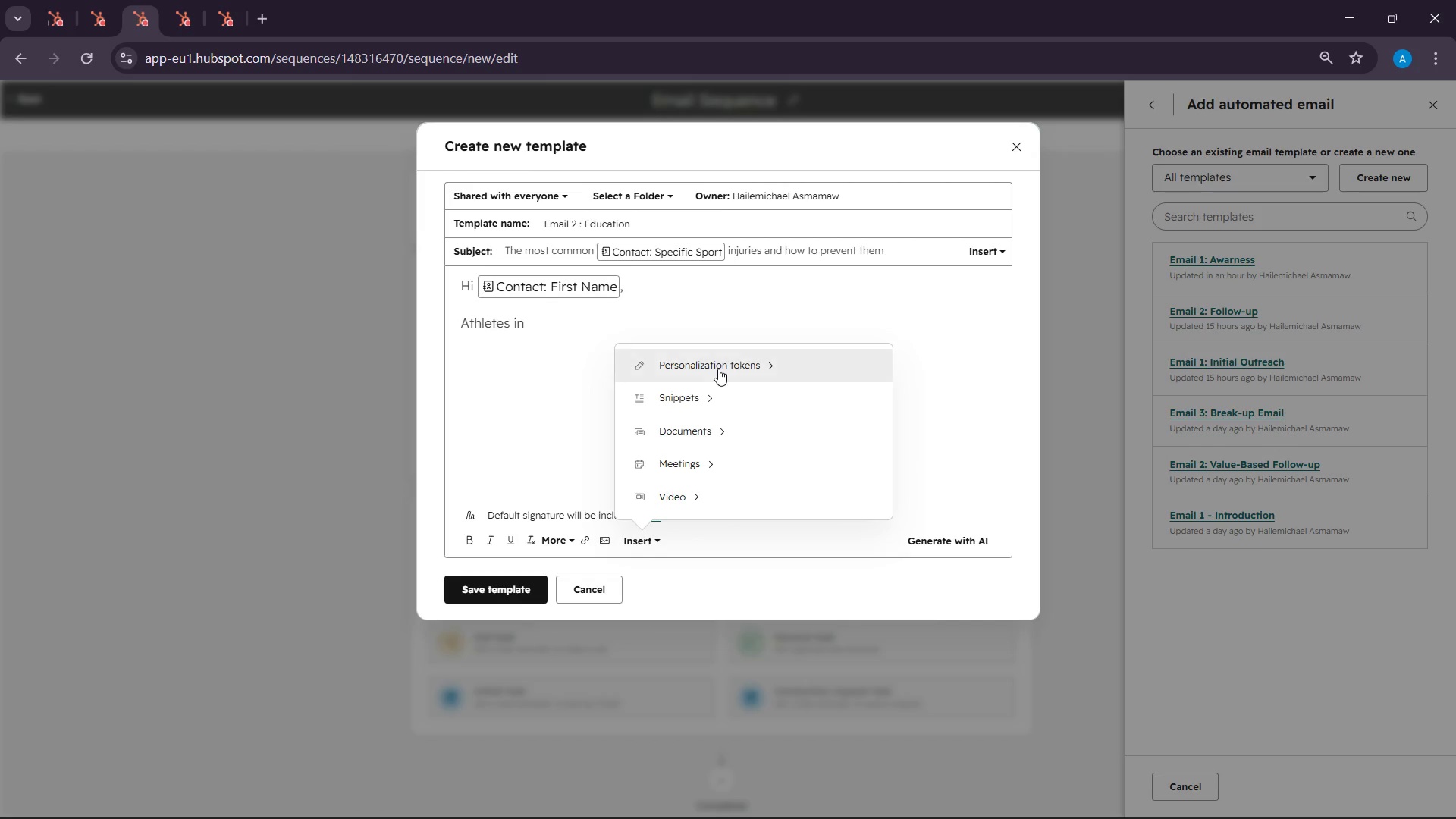 
left_click([718, 369])
 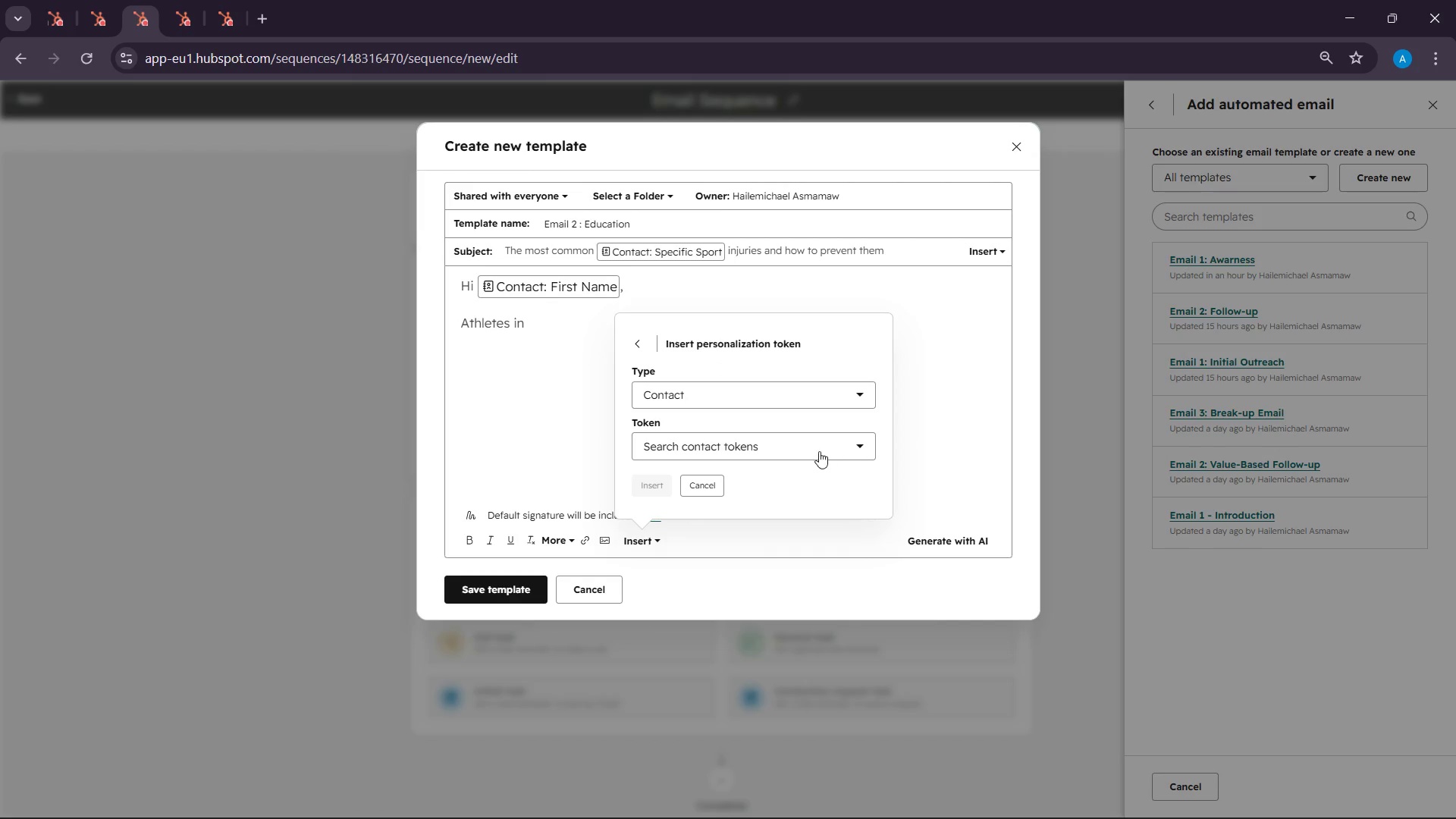 
left_click([813, 452])
 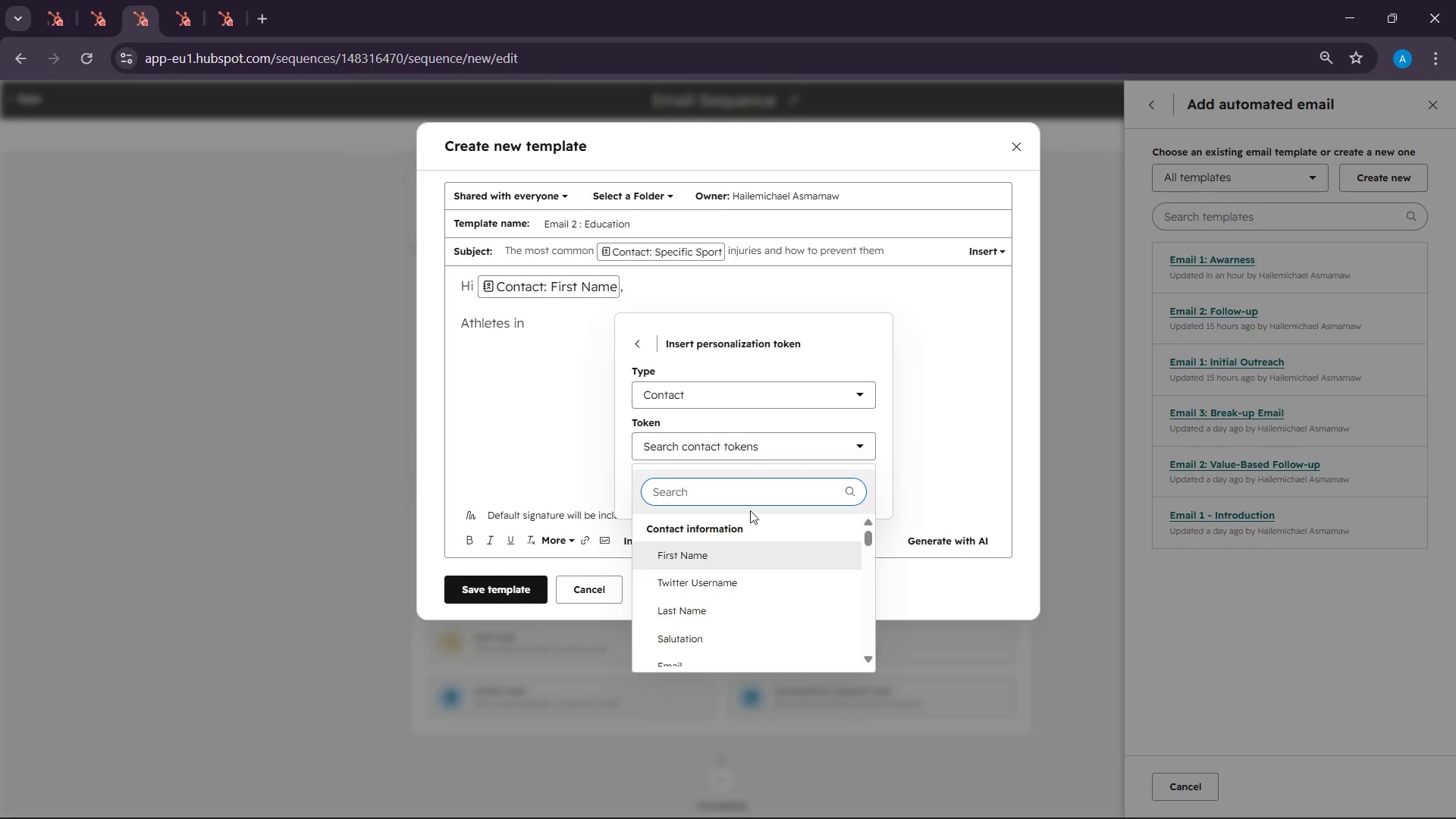 
type(sport)
 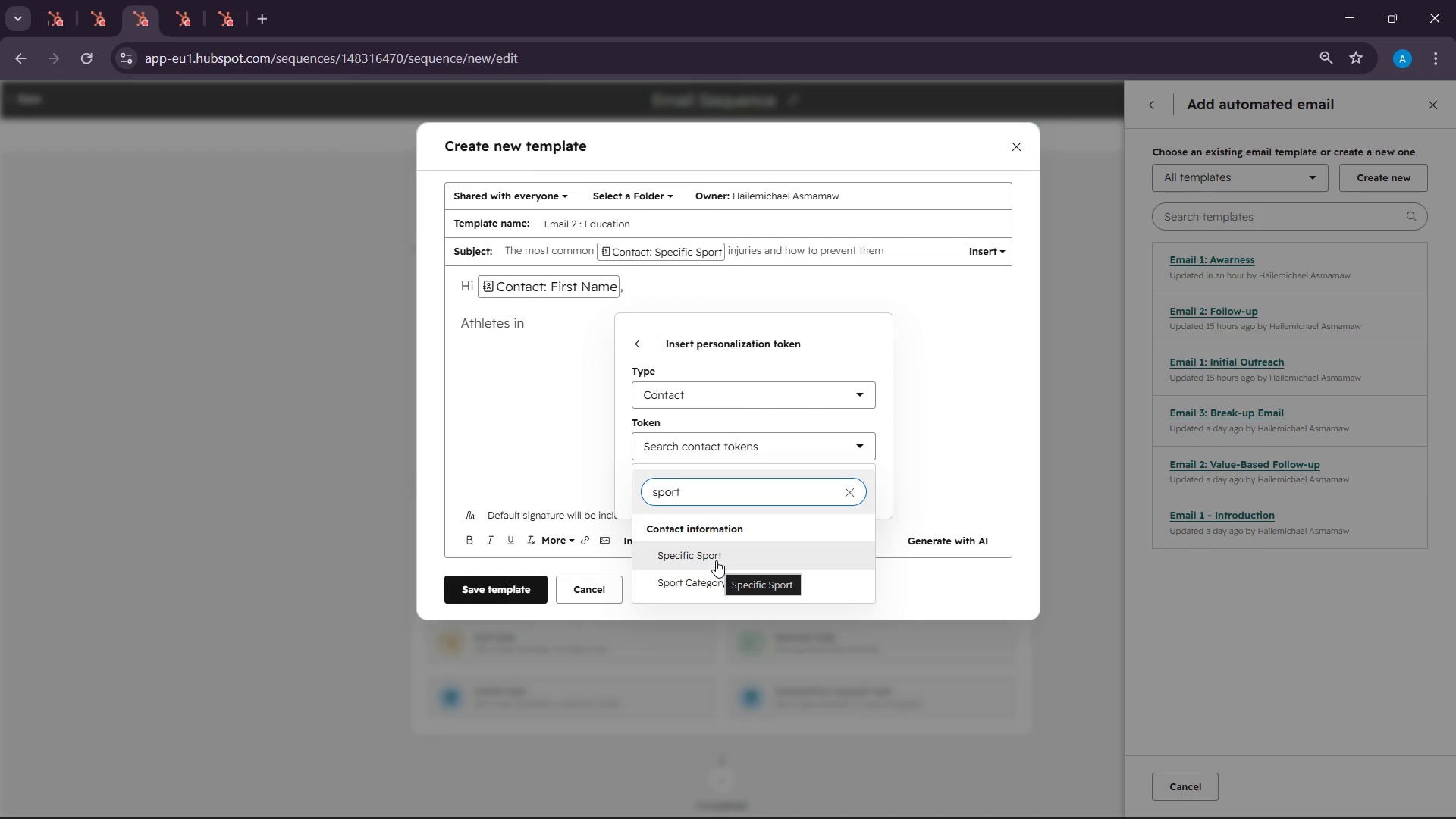 
left_click([716, 560])
 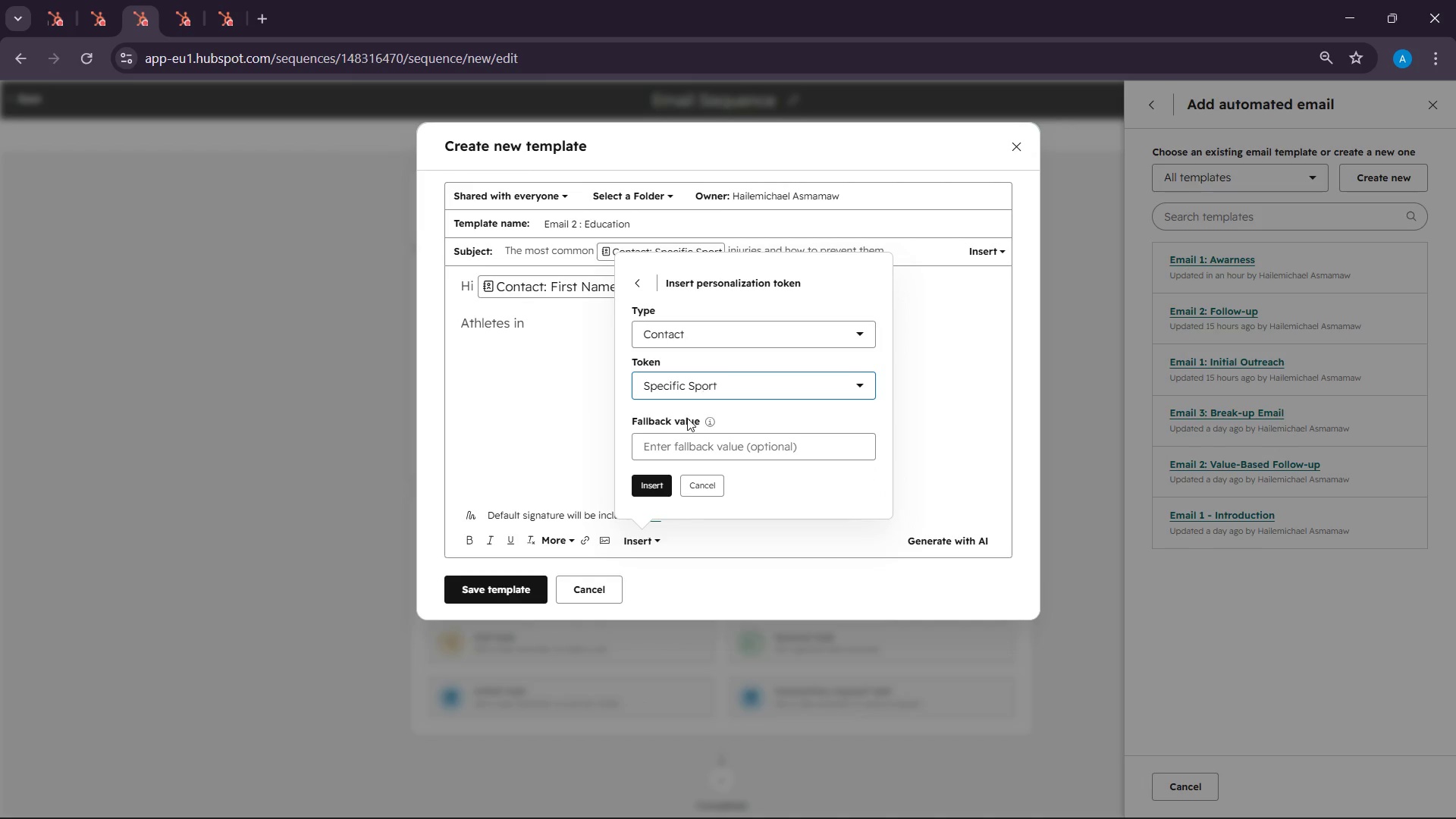 
left_click([658, 482])
 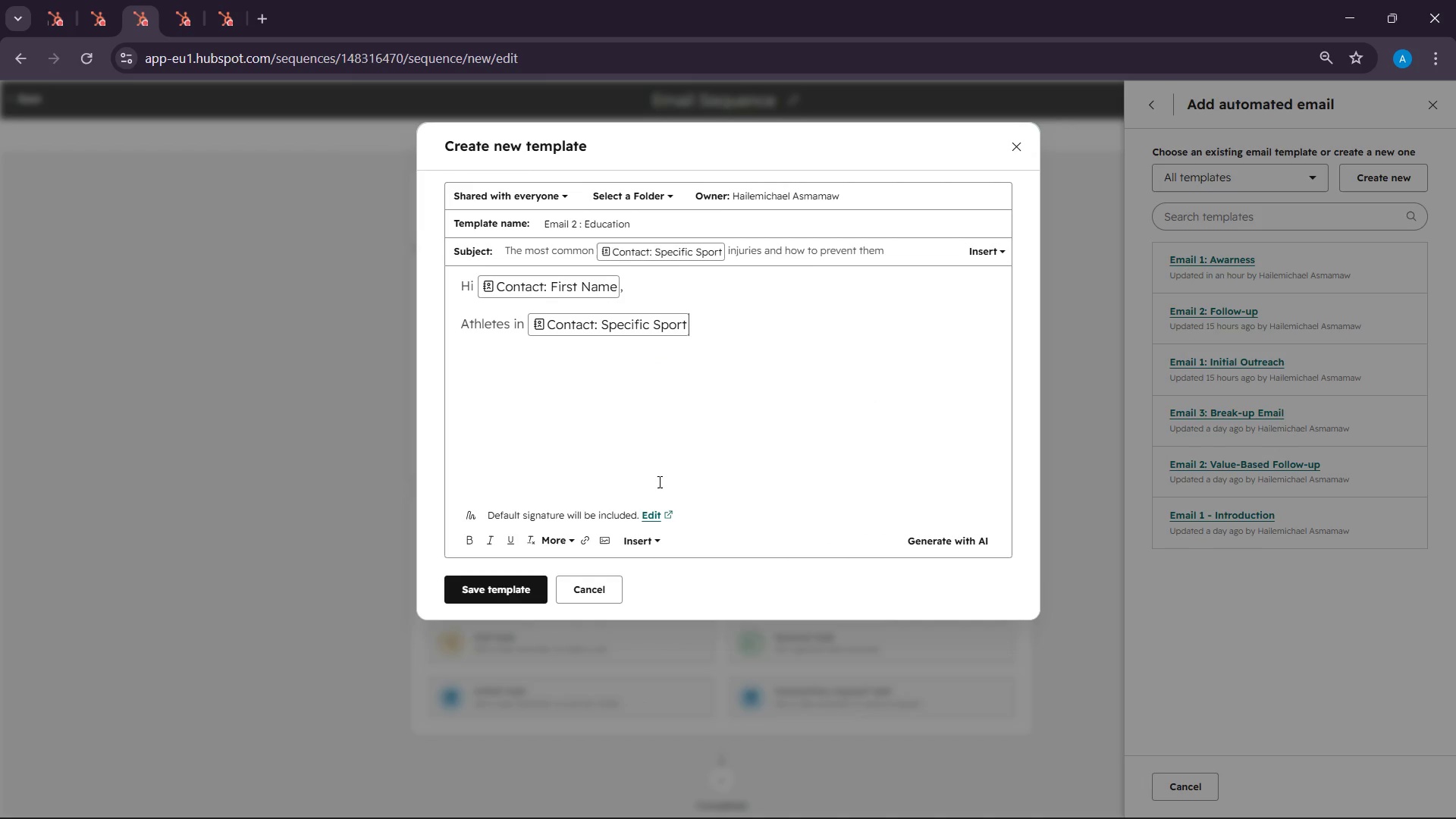 
key(Space)
 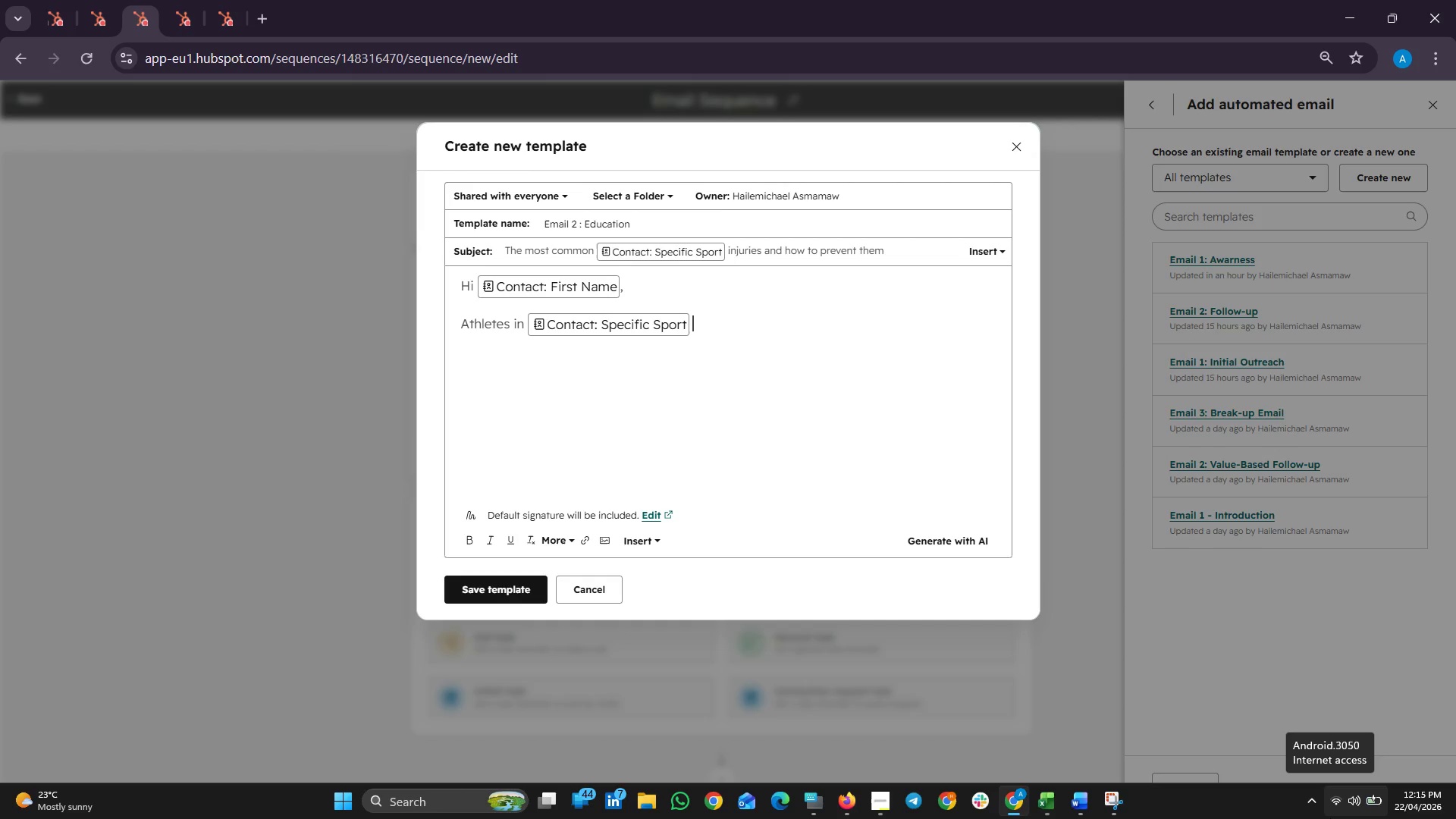 
wait(96.3)
 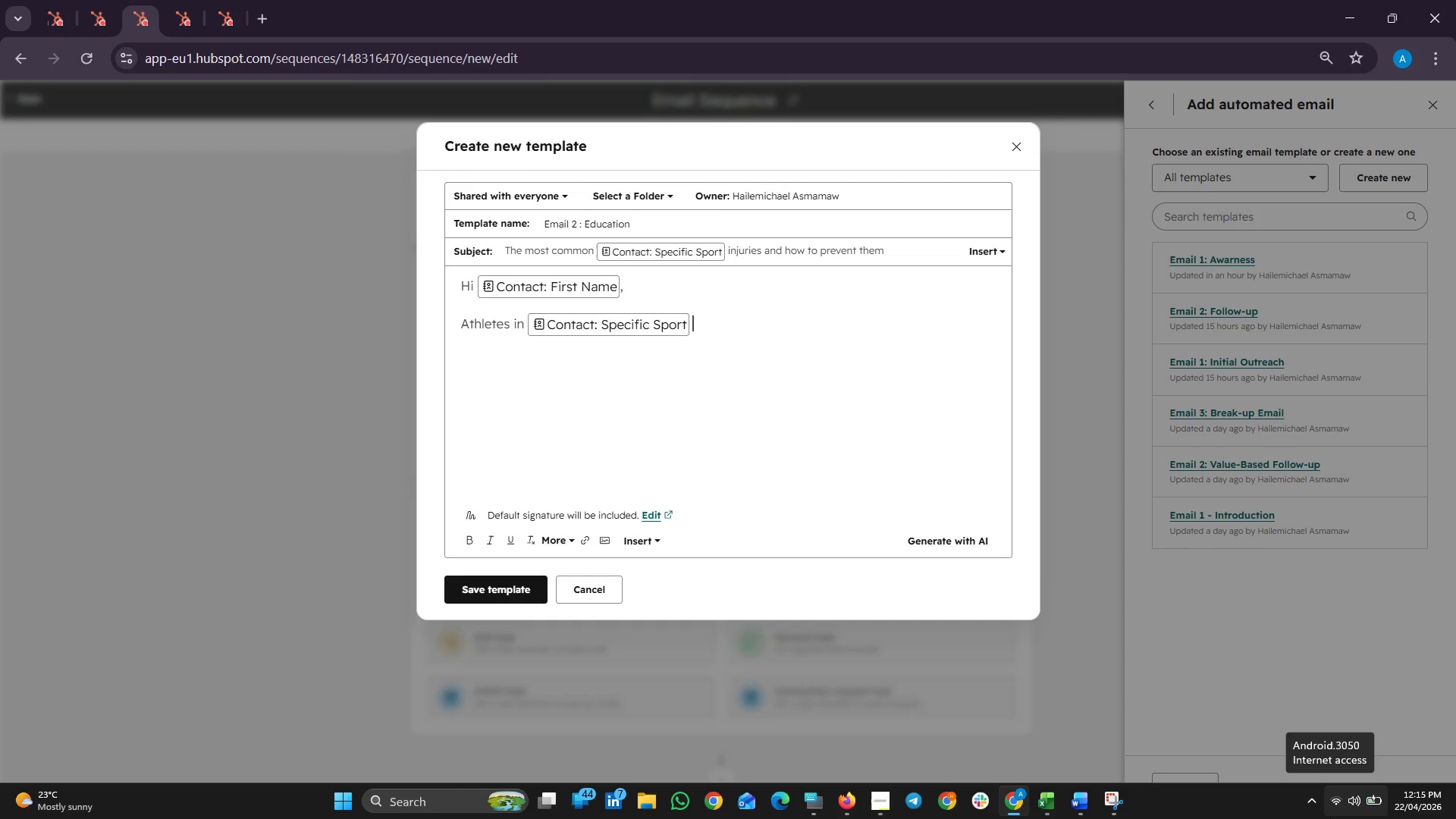 
left_click([1370, 812])
 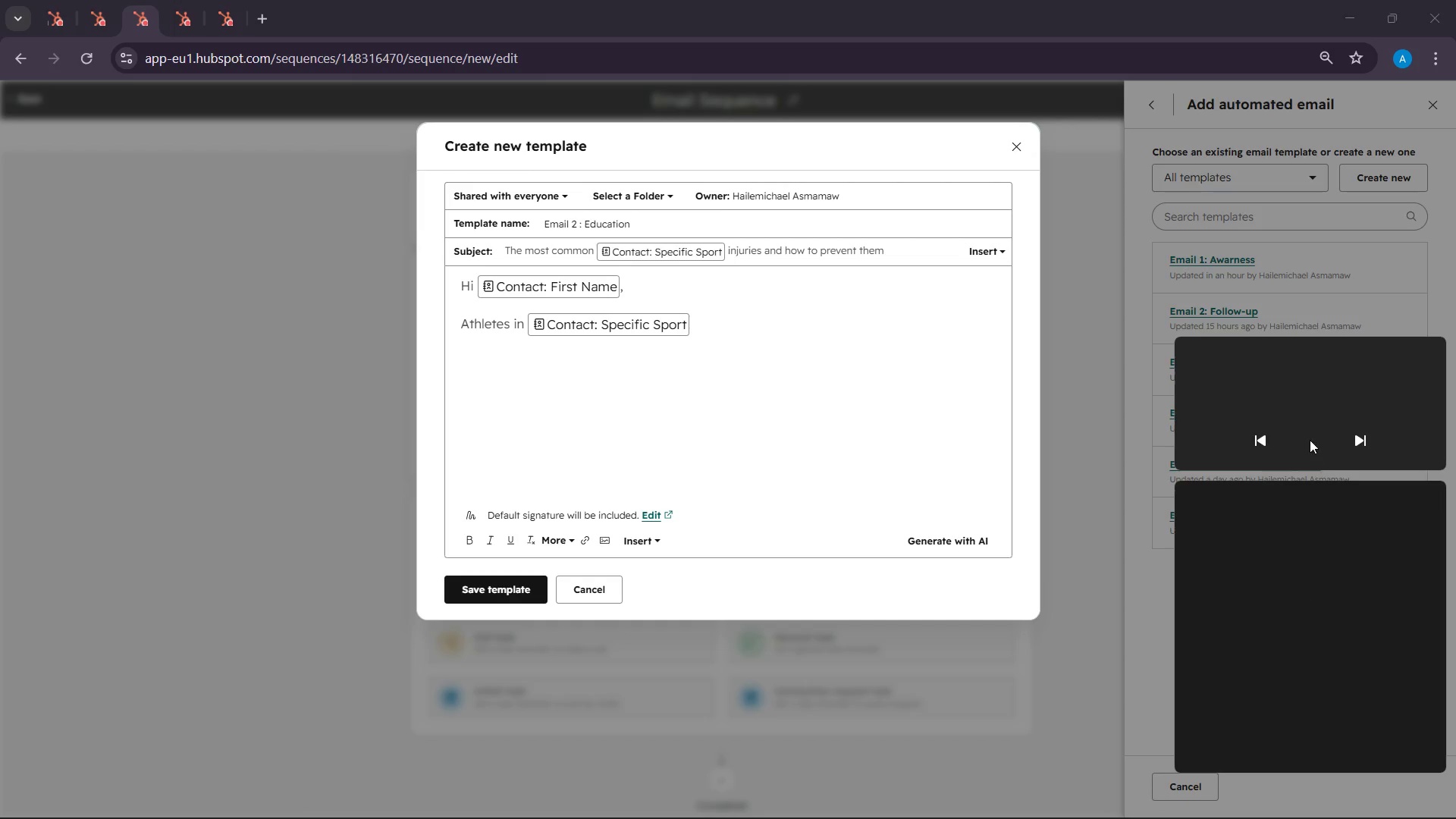 
left_click([1309, 439])
 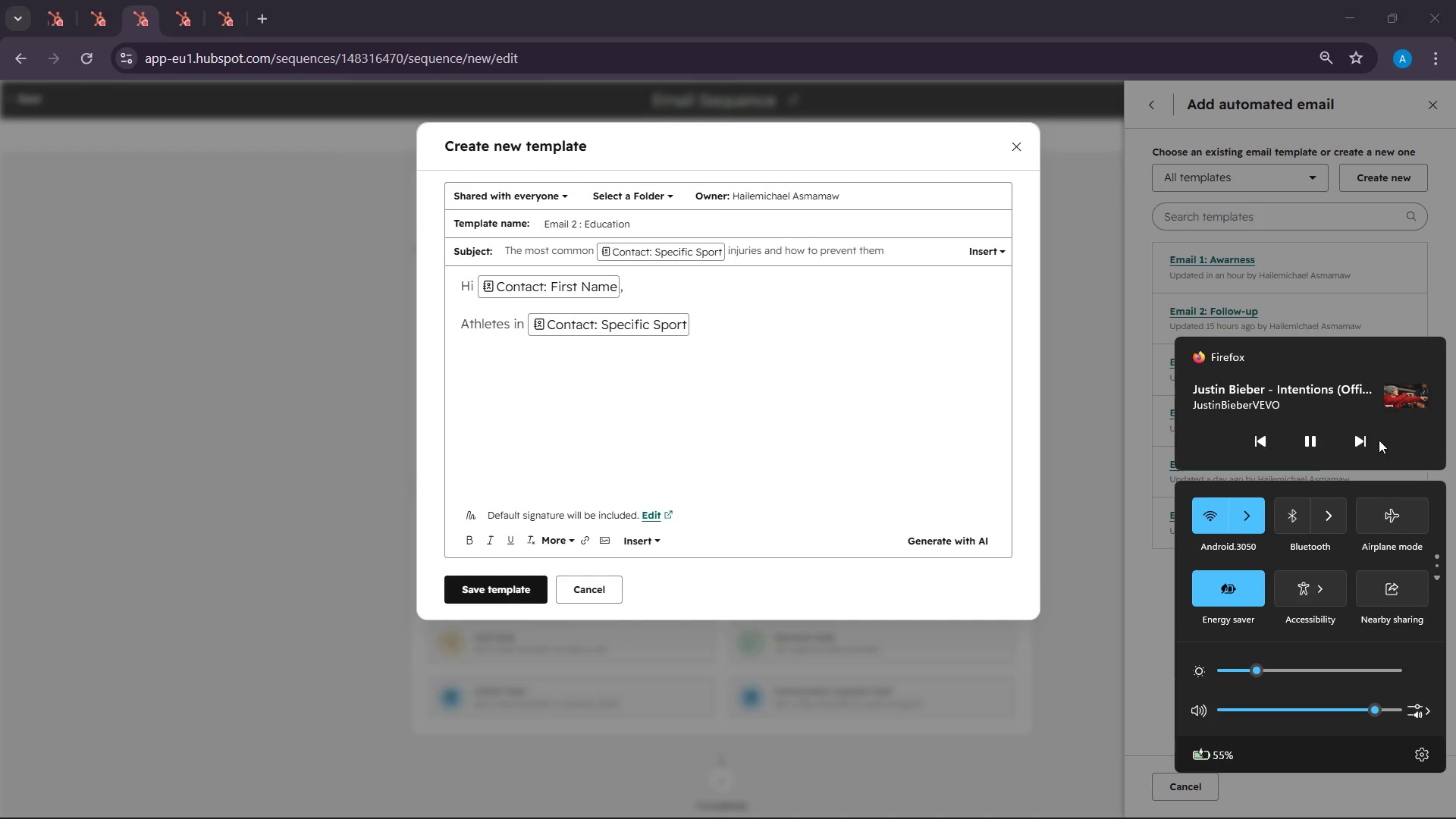 
left_click([1370, 437])
 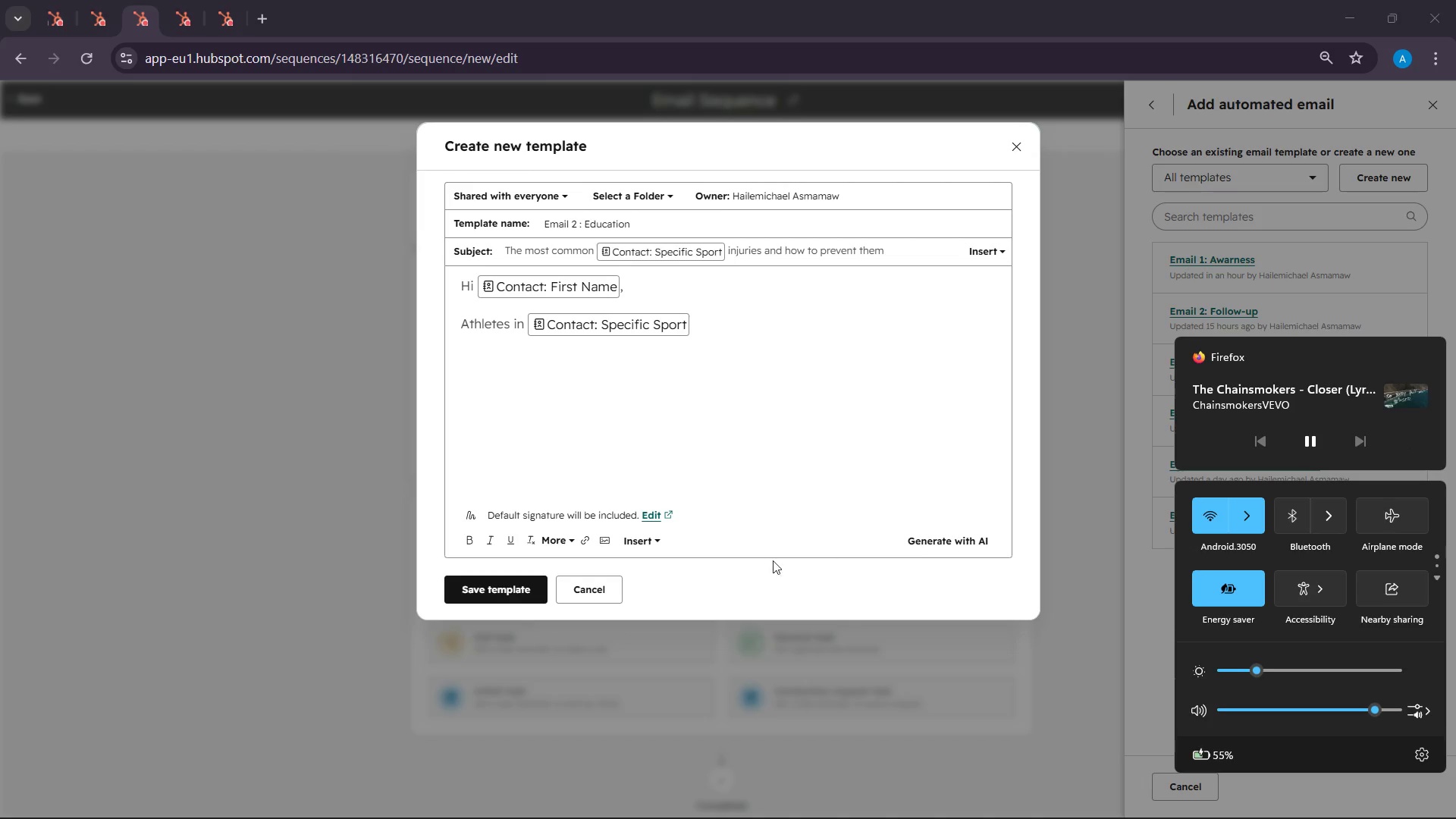 
left_click([746, 327])
 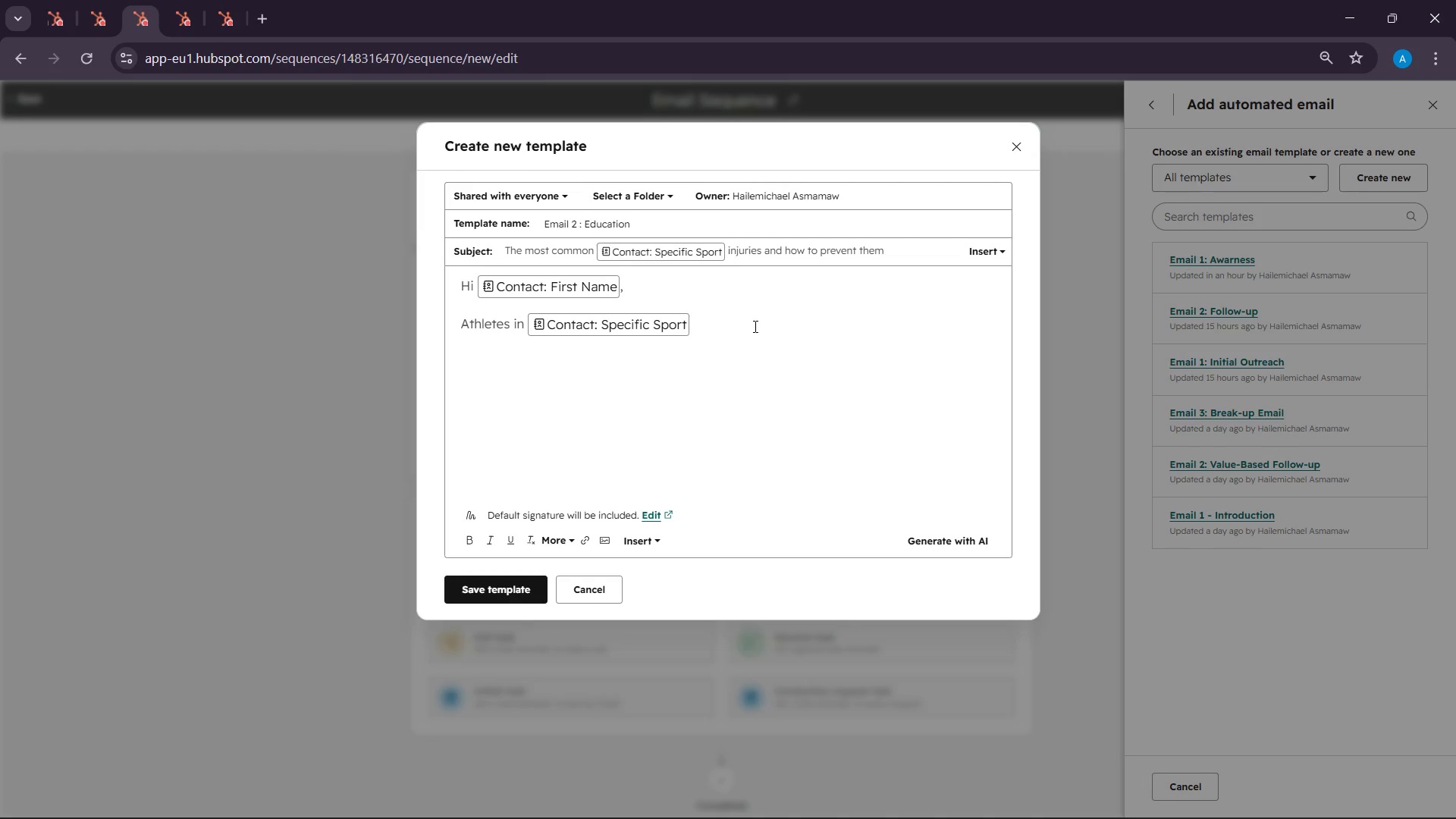 
wait(18.47)
 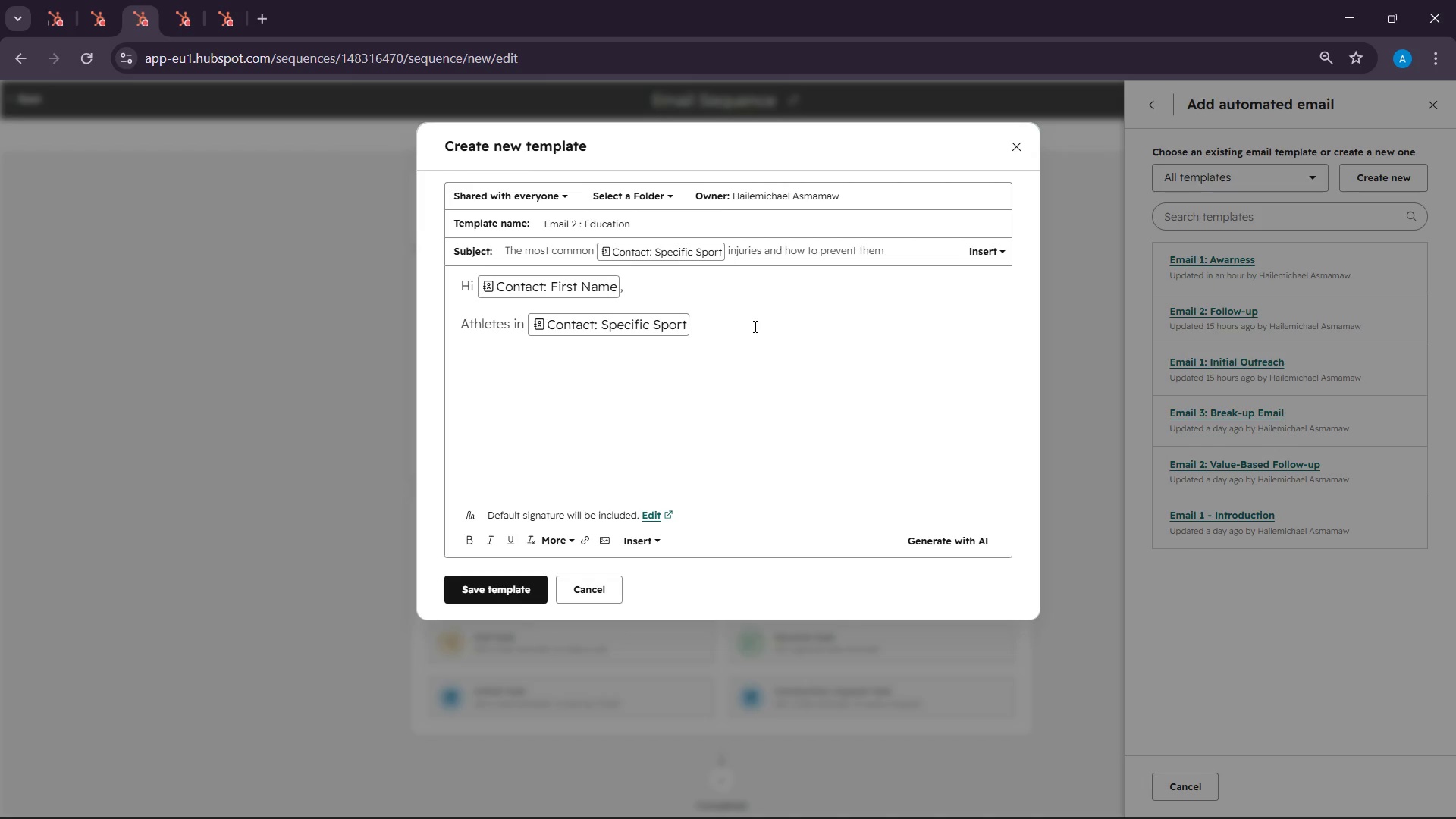 
type(often face preventable injue)
key(Backspace)
type(rie)
 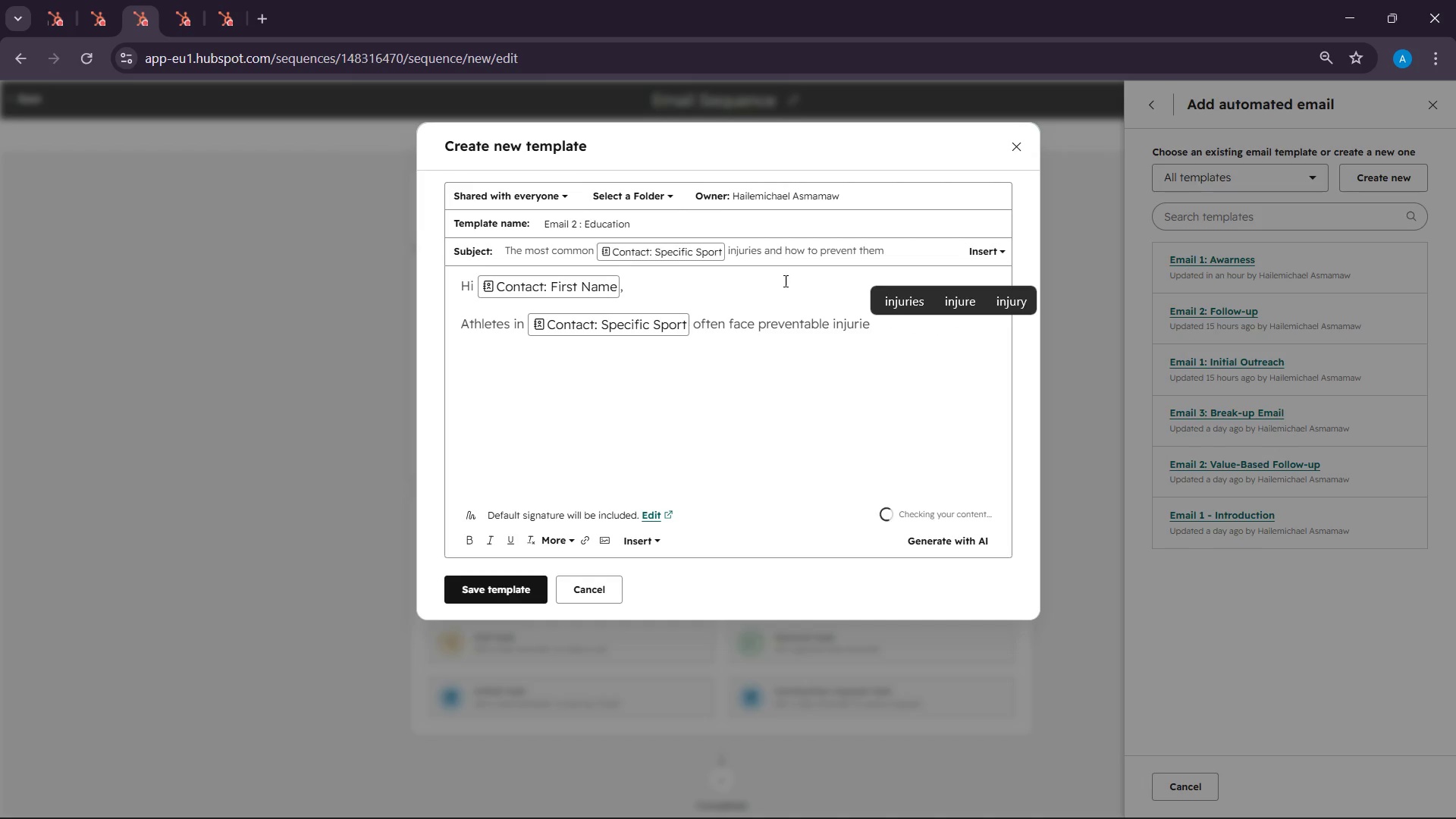 
left_click([897, 300])
 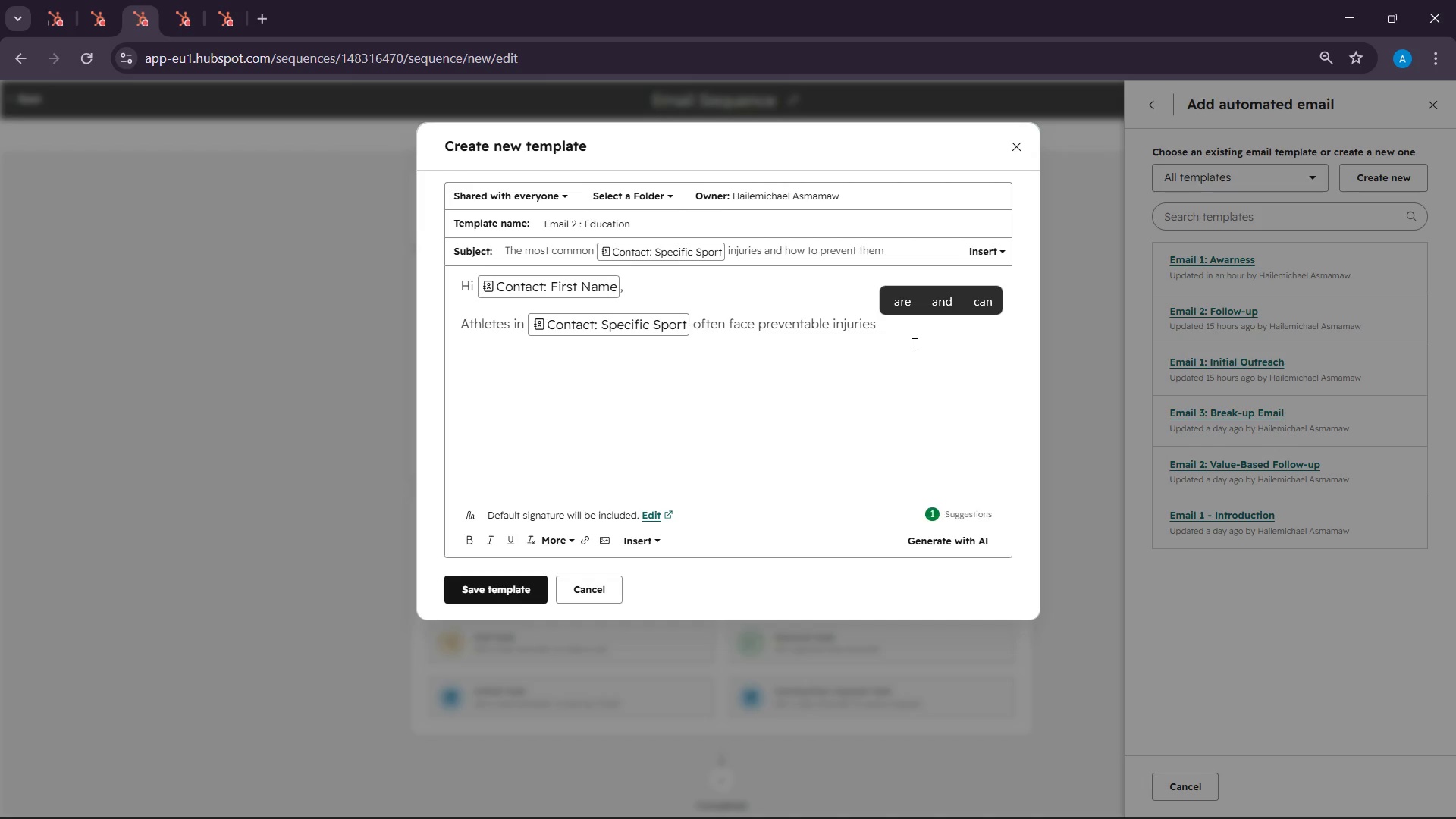 
type(that can delay therir )
key(Backspace)
key(Backspace)
key(Backspace)
key(Backspace)
type(ie)
key(Backspace)
type(r season  to )
key(Backspace)
key(Backspace)
key(Backspace)
key(Backspace)
key(Backspace)
key(Backspace)
key(Backspace)
key(Backspace)
key(Backspace)
key(Backspace)
key(Backspace)
type(return and plat)
key(Backspace)
type(y in the sea)
 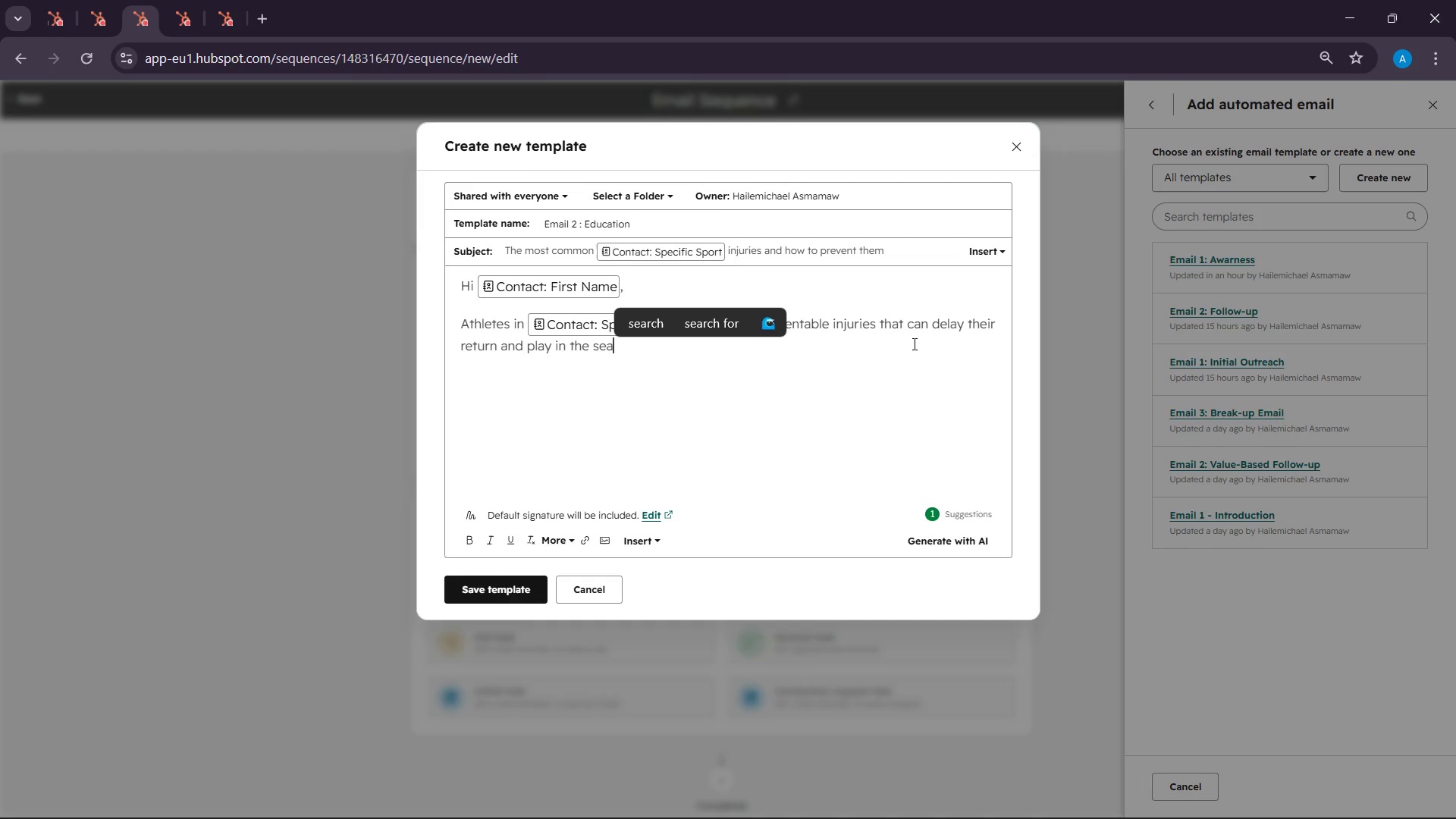 
wait(8.69)
 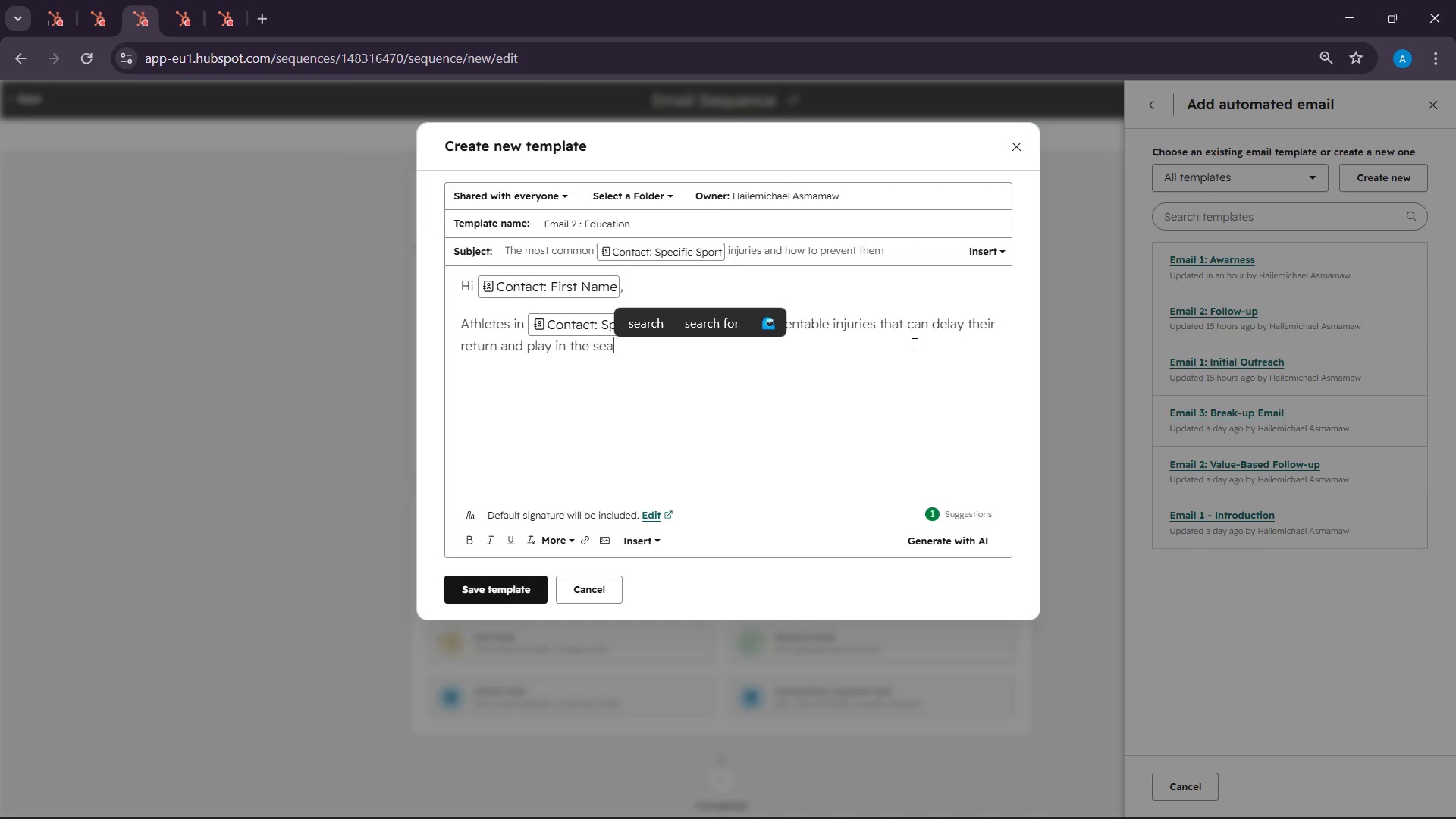 
type(son.)
 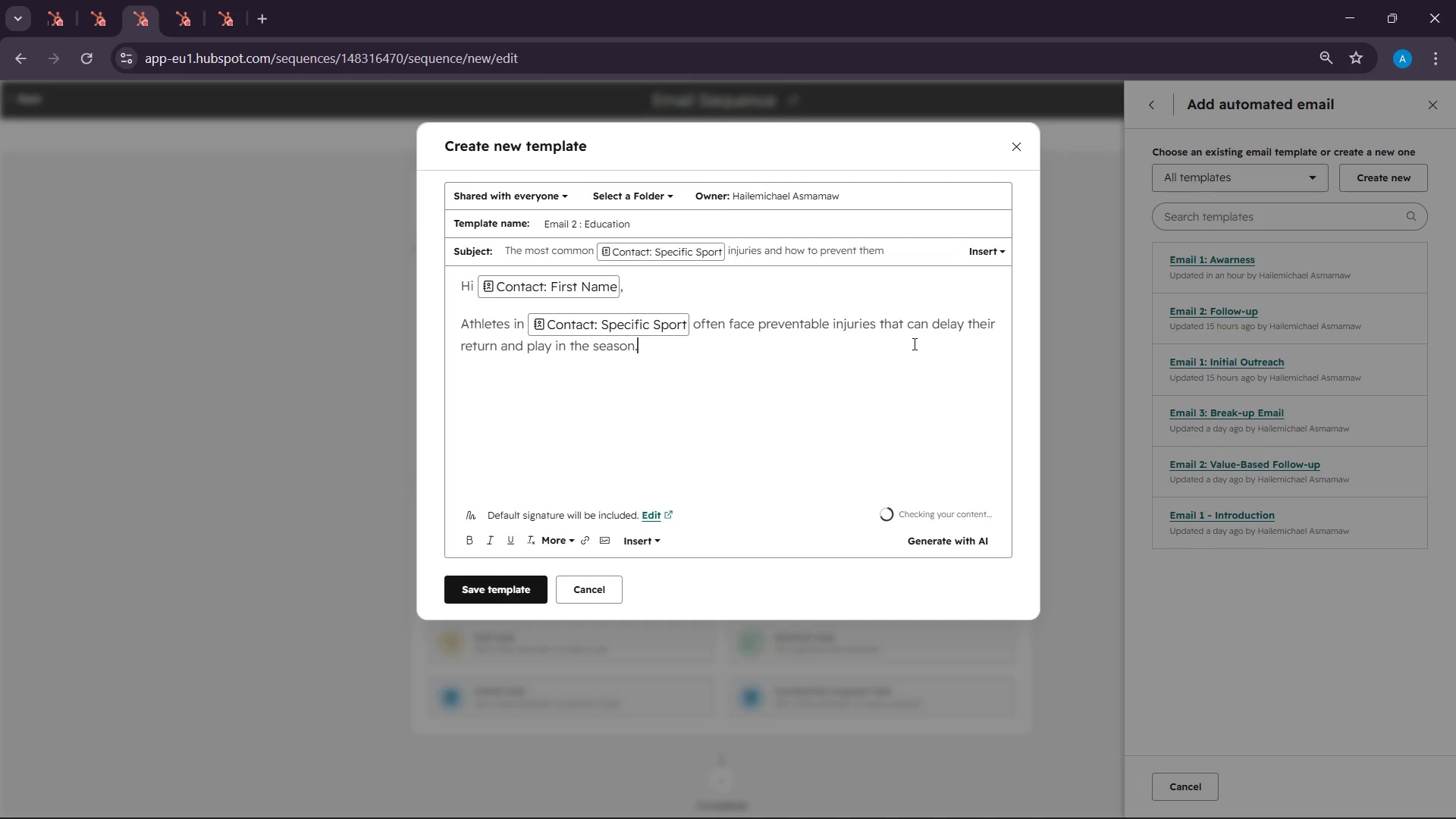 
key(Enter)
 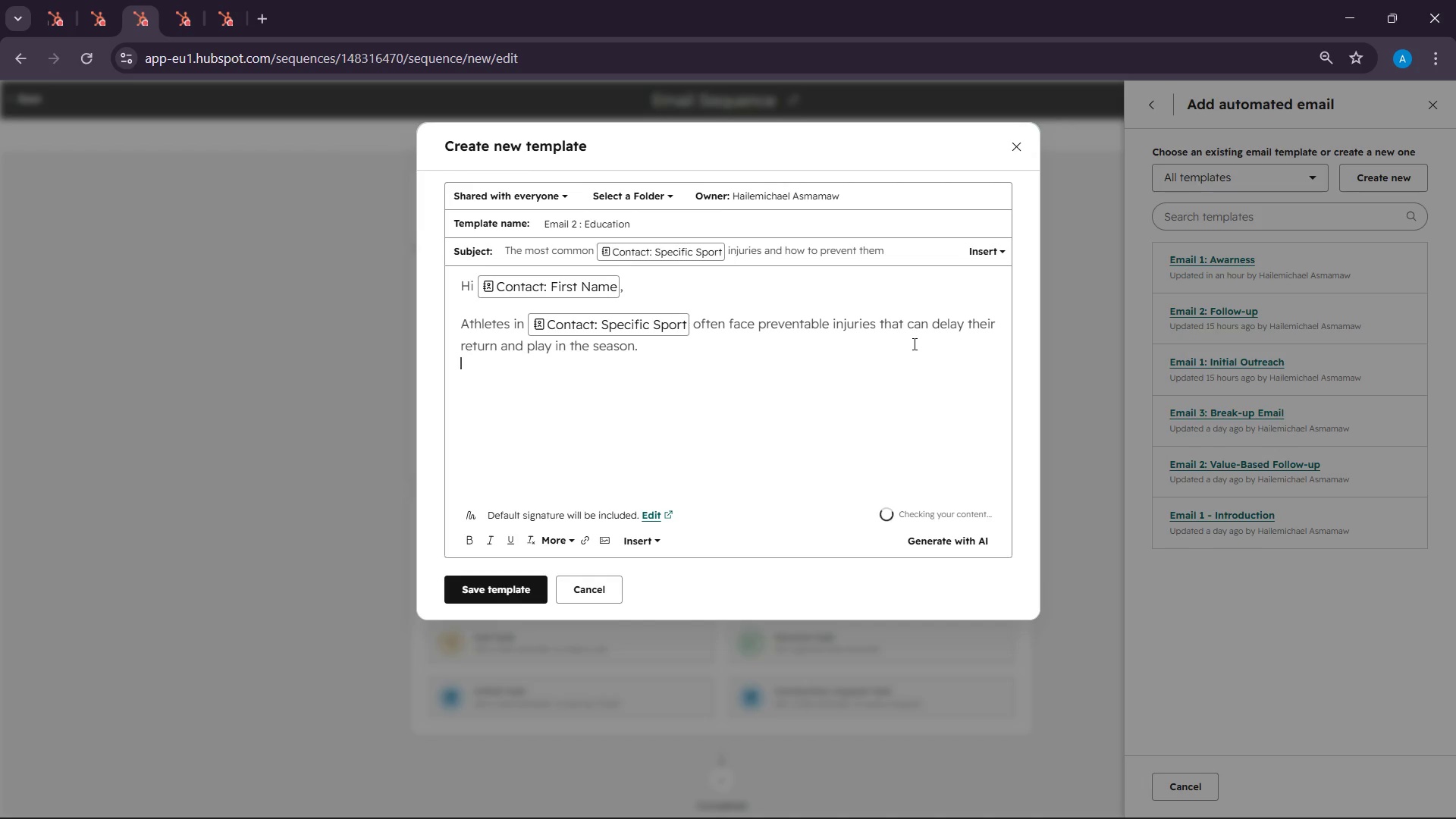 
key(Enter)
 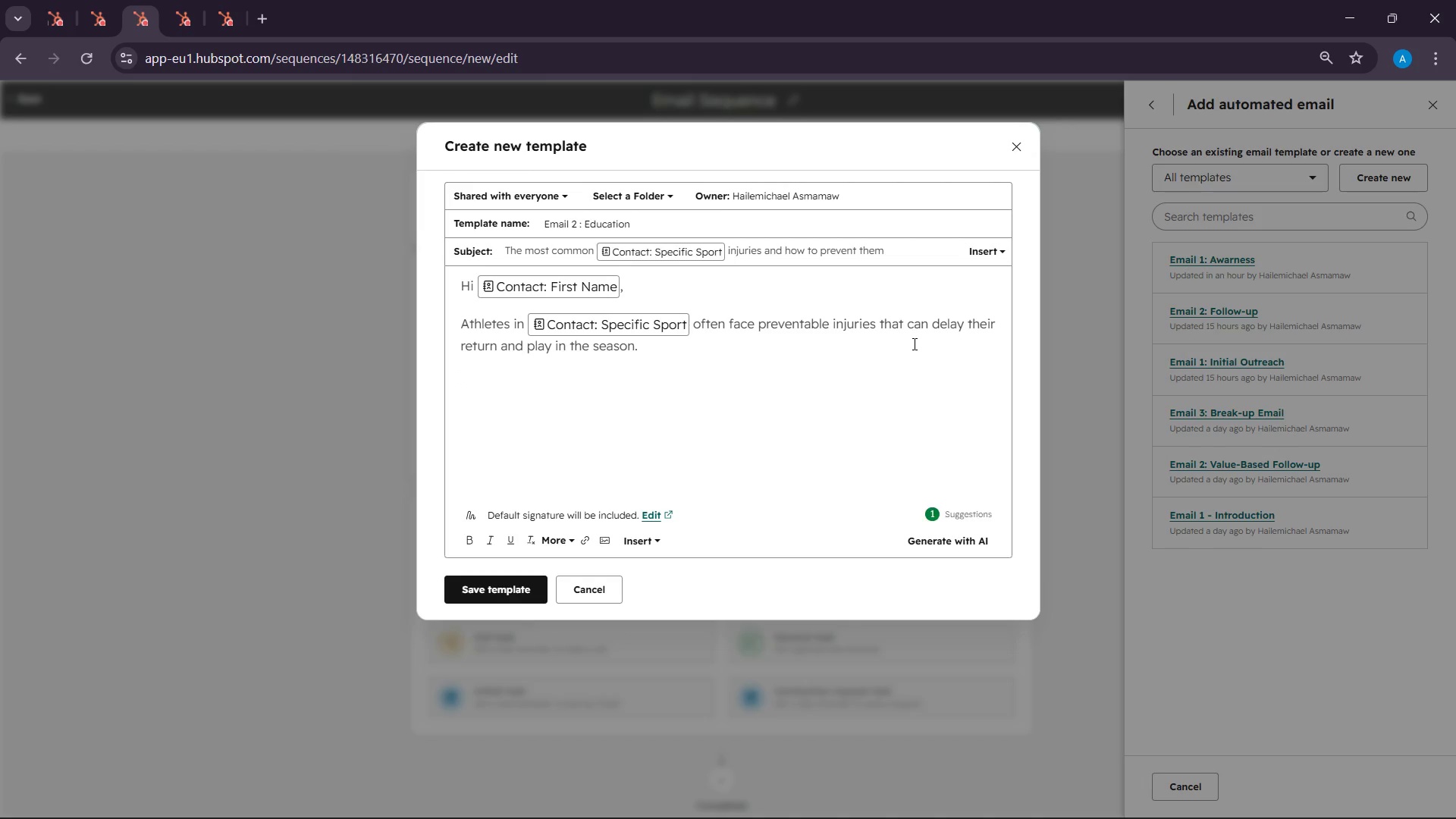 
type(Our screening focus i)
key(Backspace)
type(on:)
 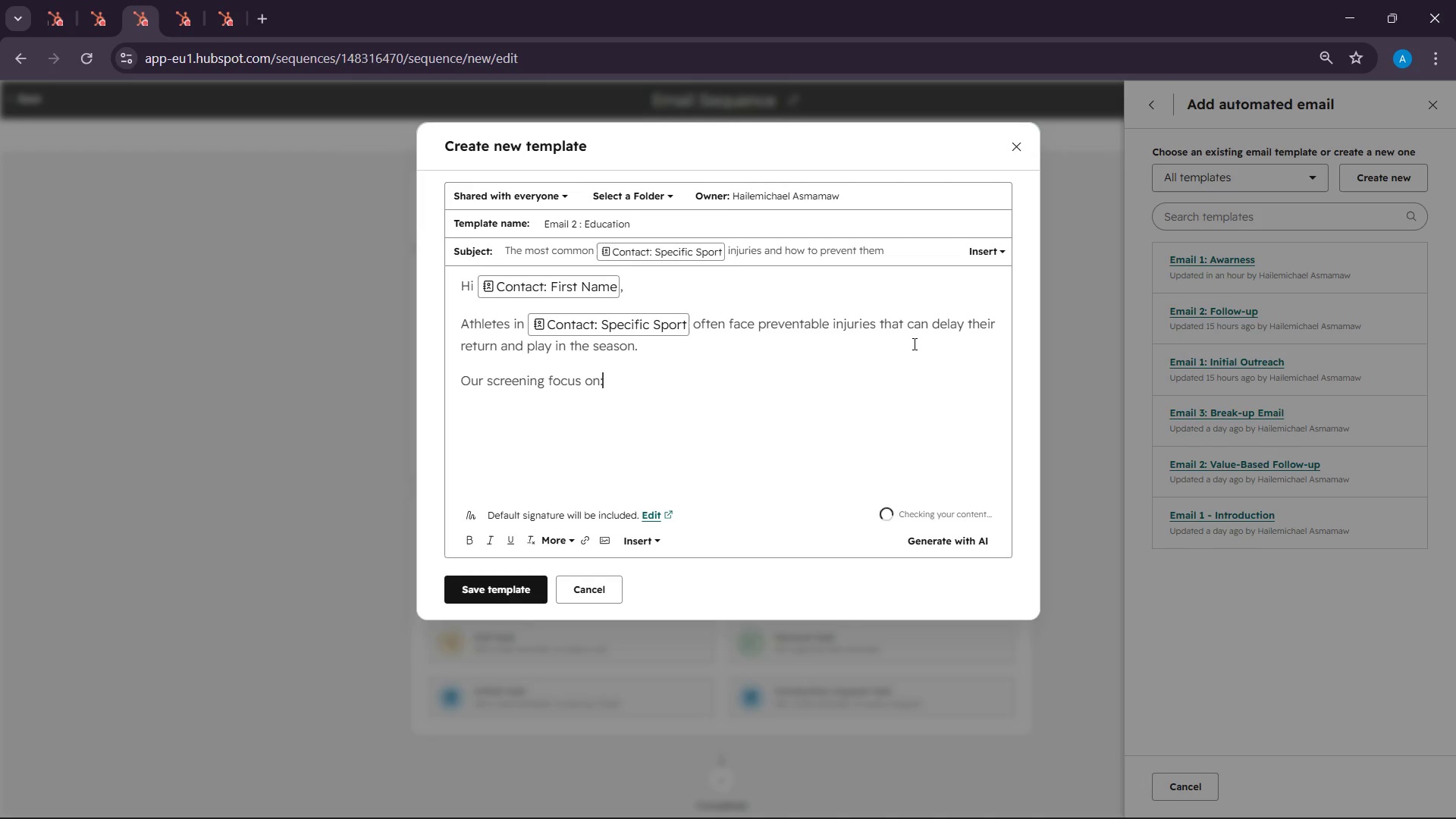 
key(Enter)
 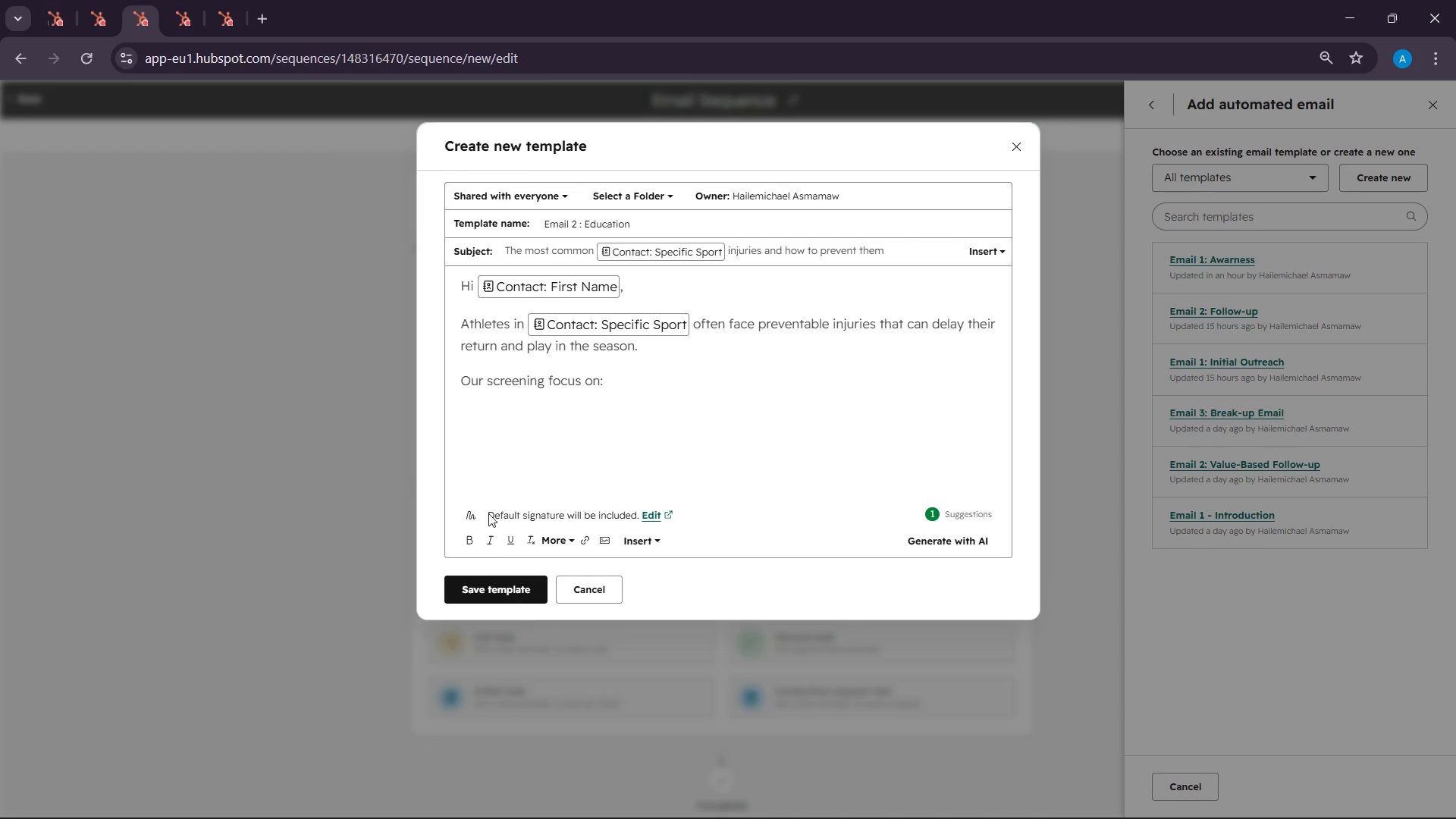 
left_click([572, 544])
 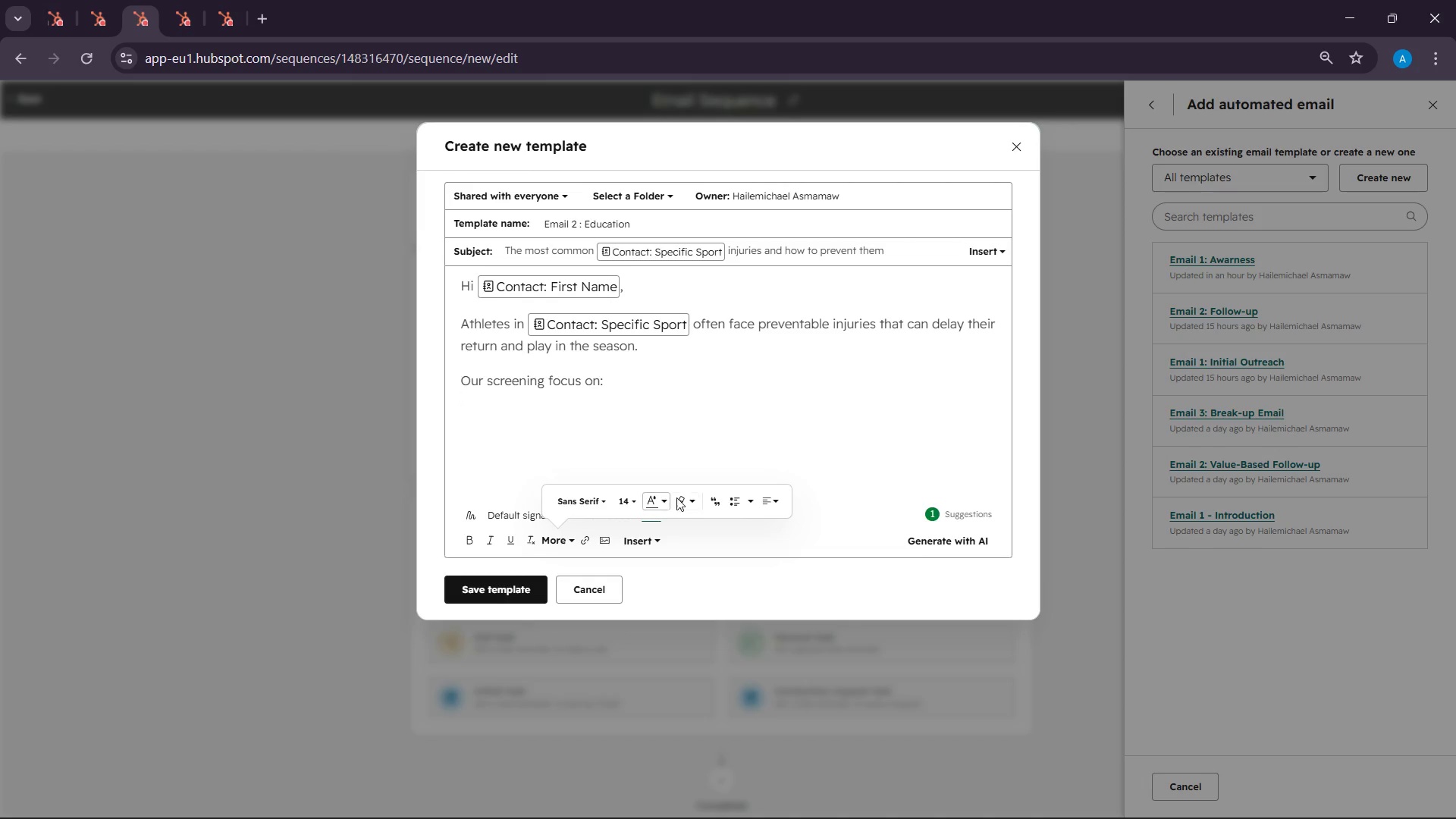 
mouse_move([758, 498])
 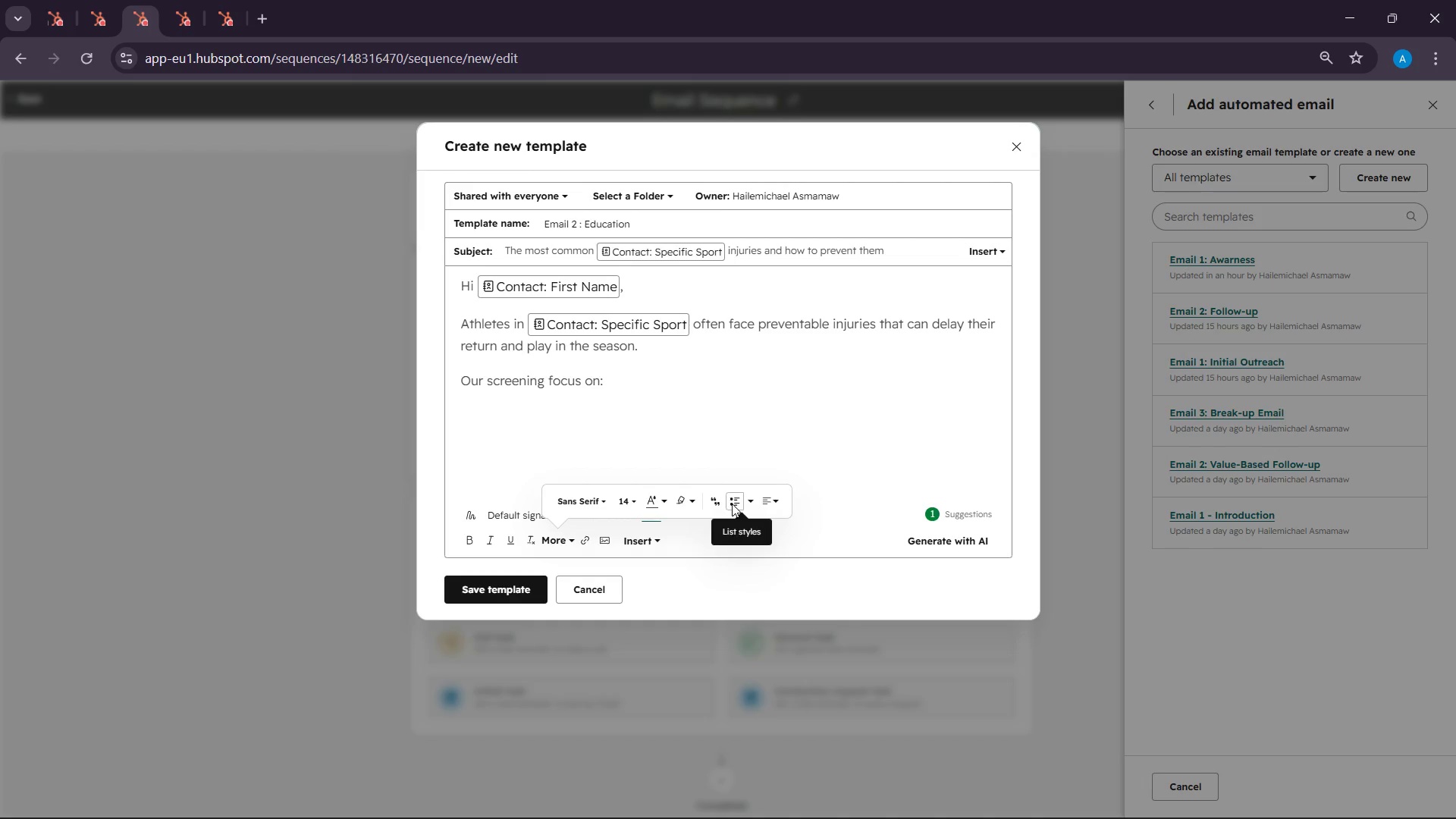 
left_click([732, 504])
 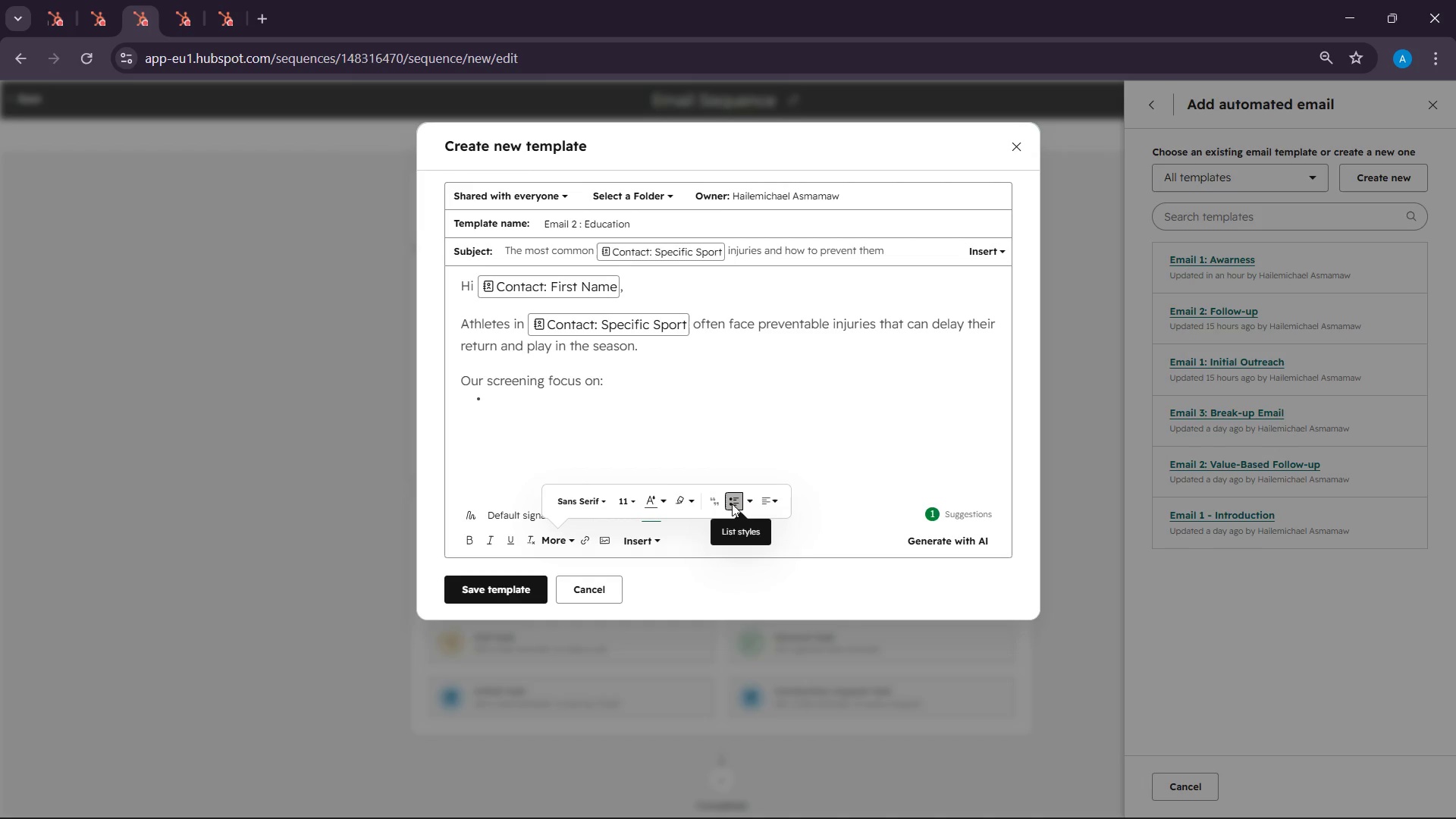 
left_click([622, 416])
 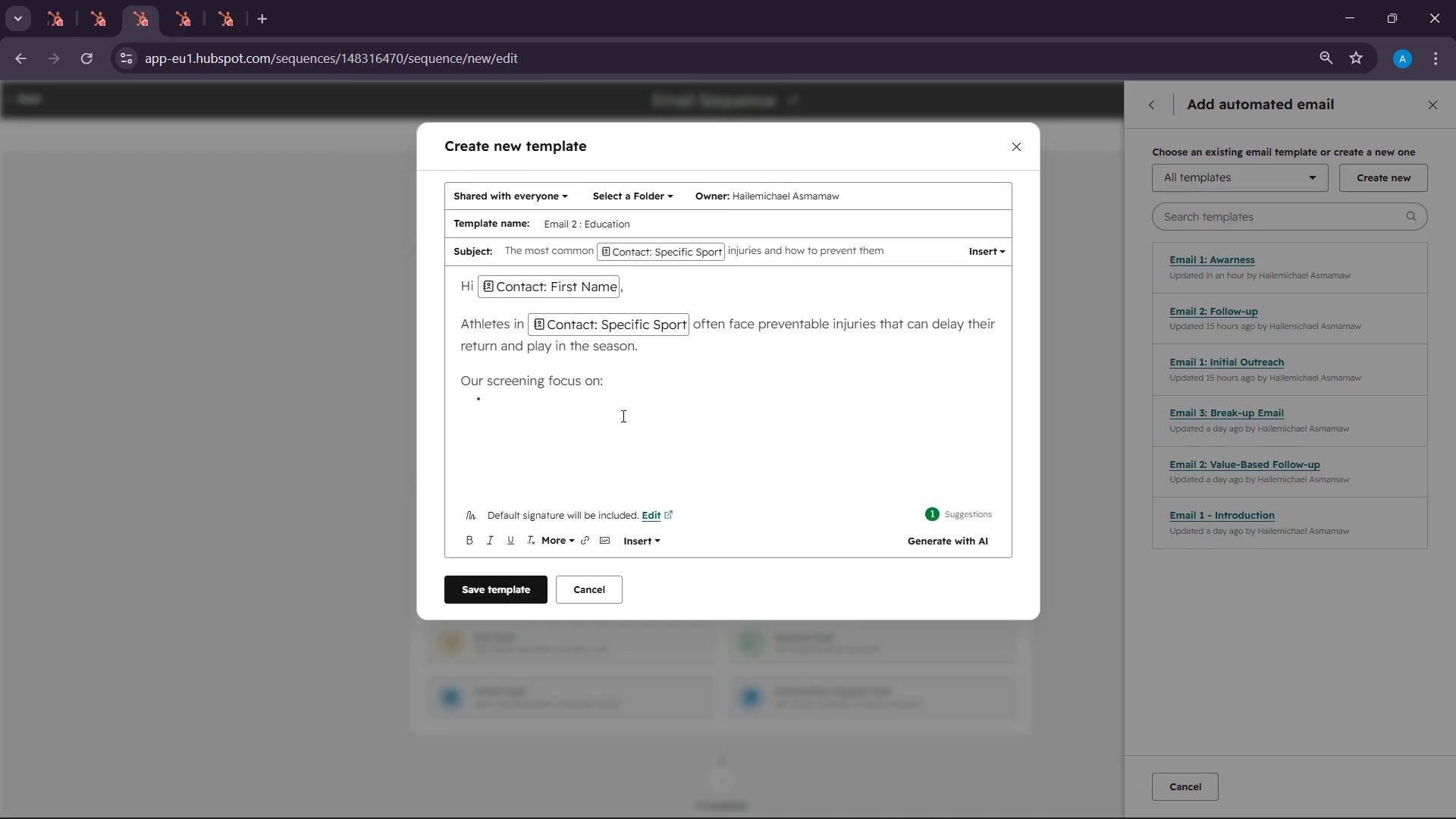 
type(Joint Stability)
 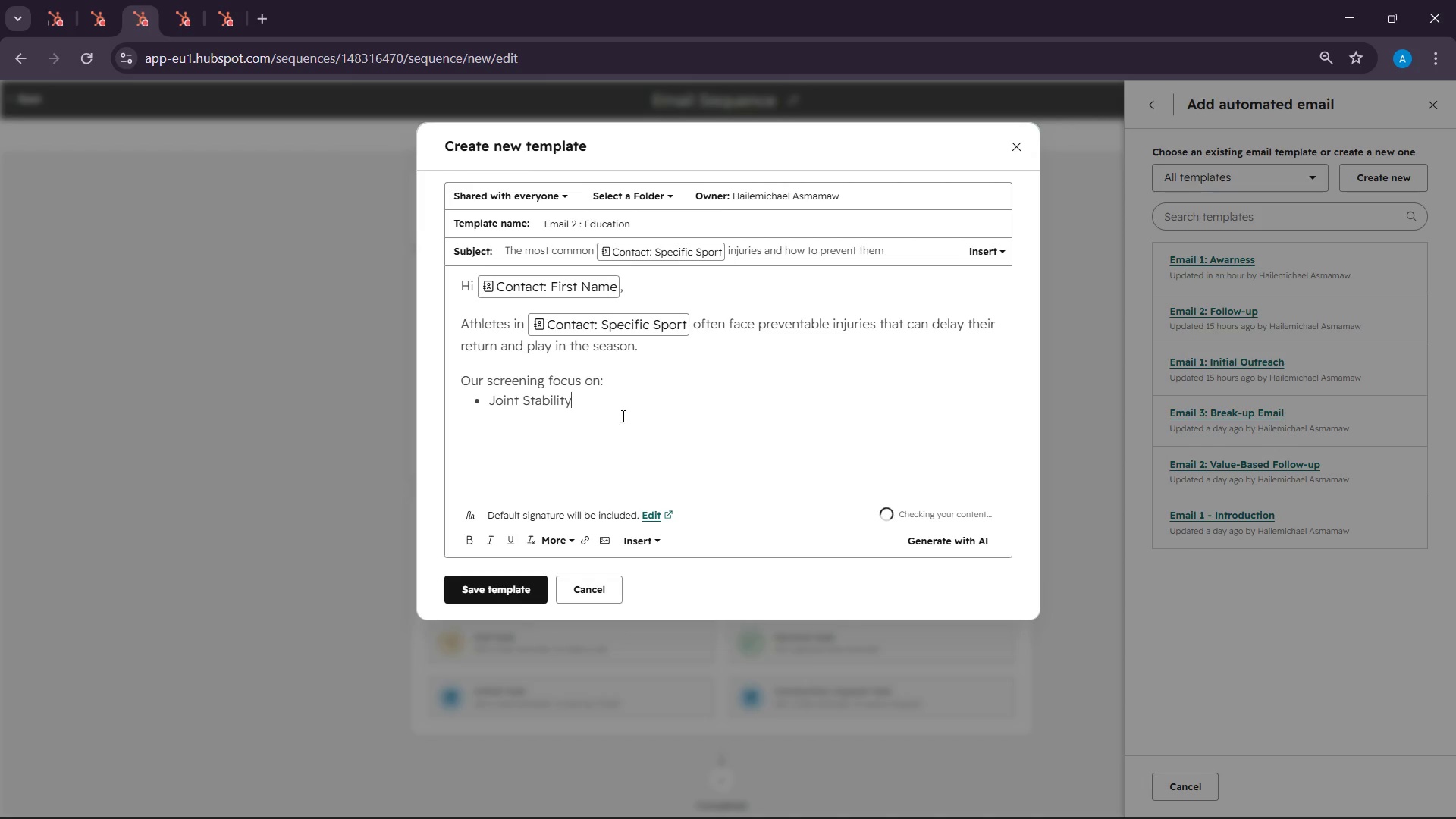 
left_click([624, 381])
 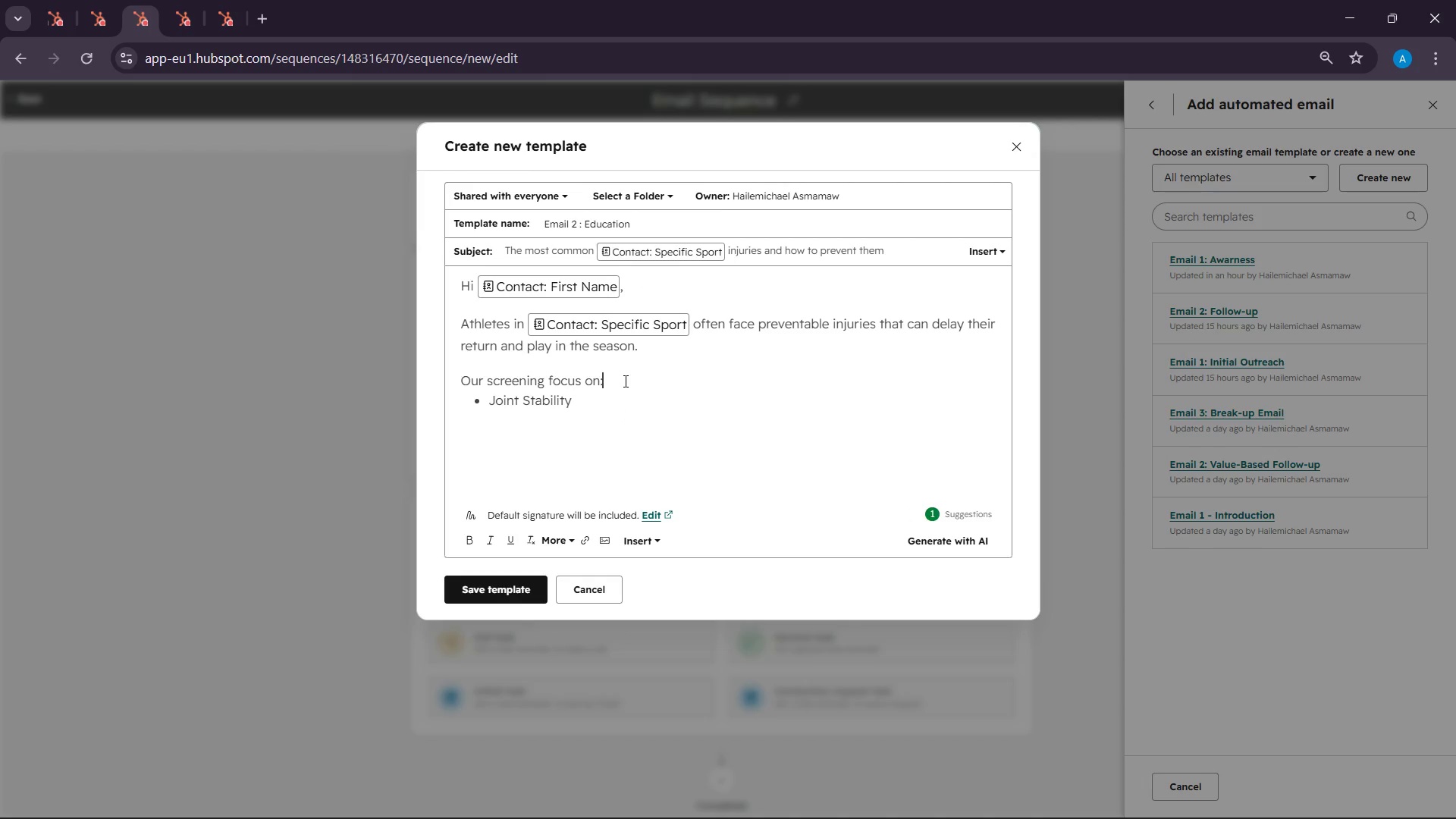 
key(Enter)
 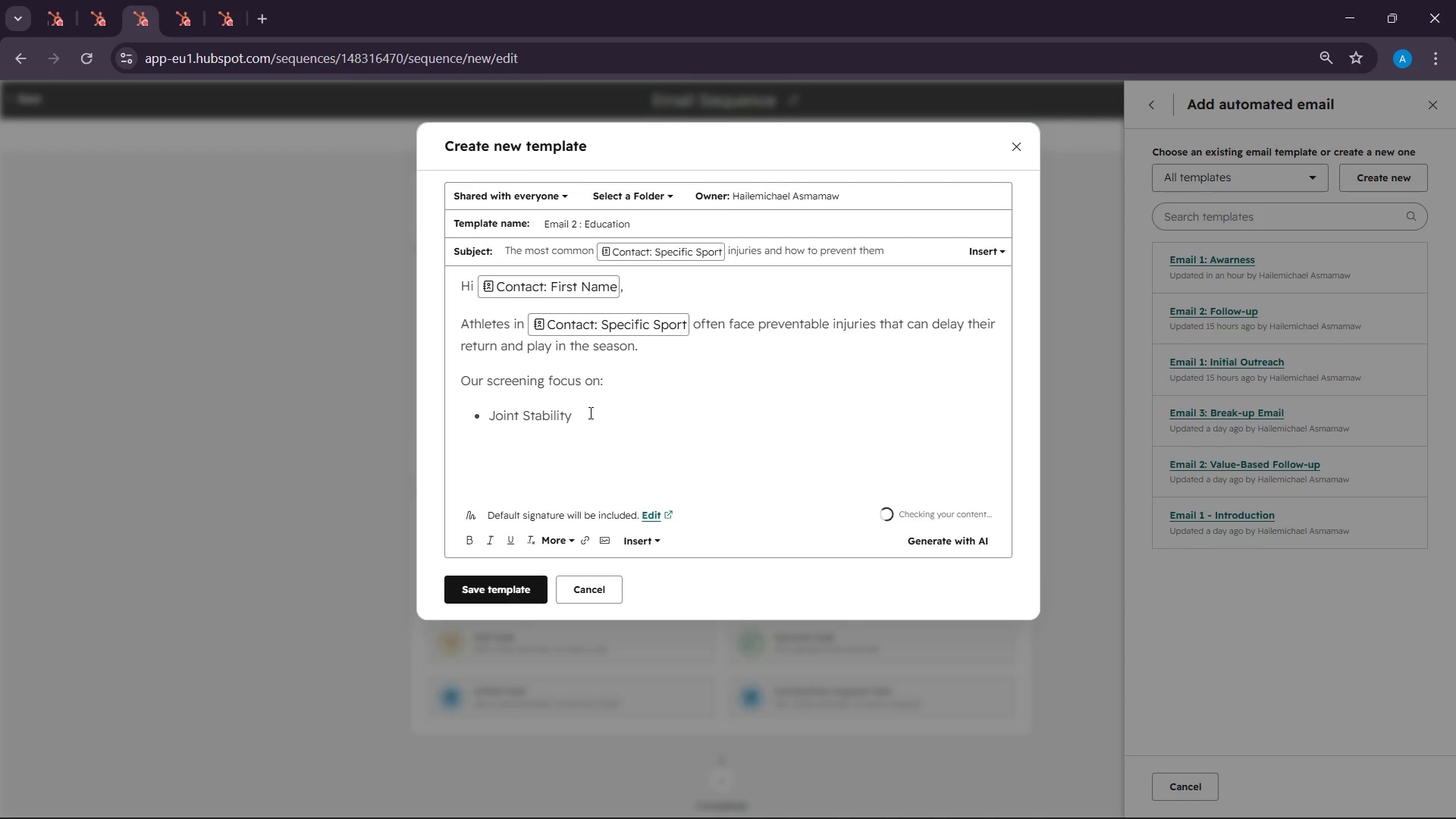 
left_click([585, 421])
 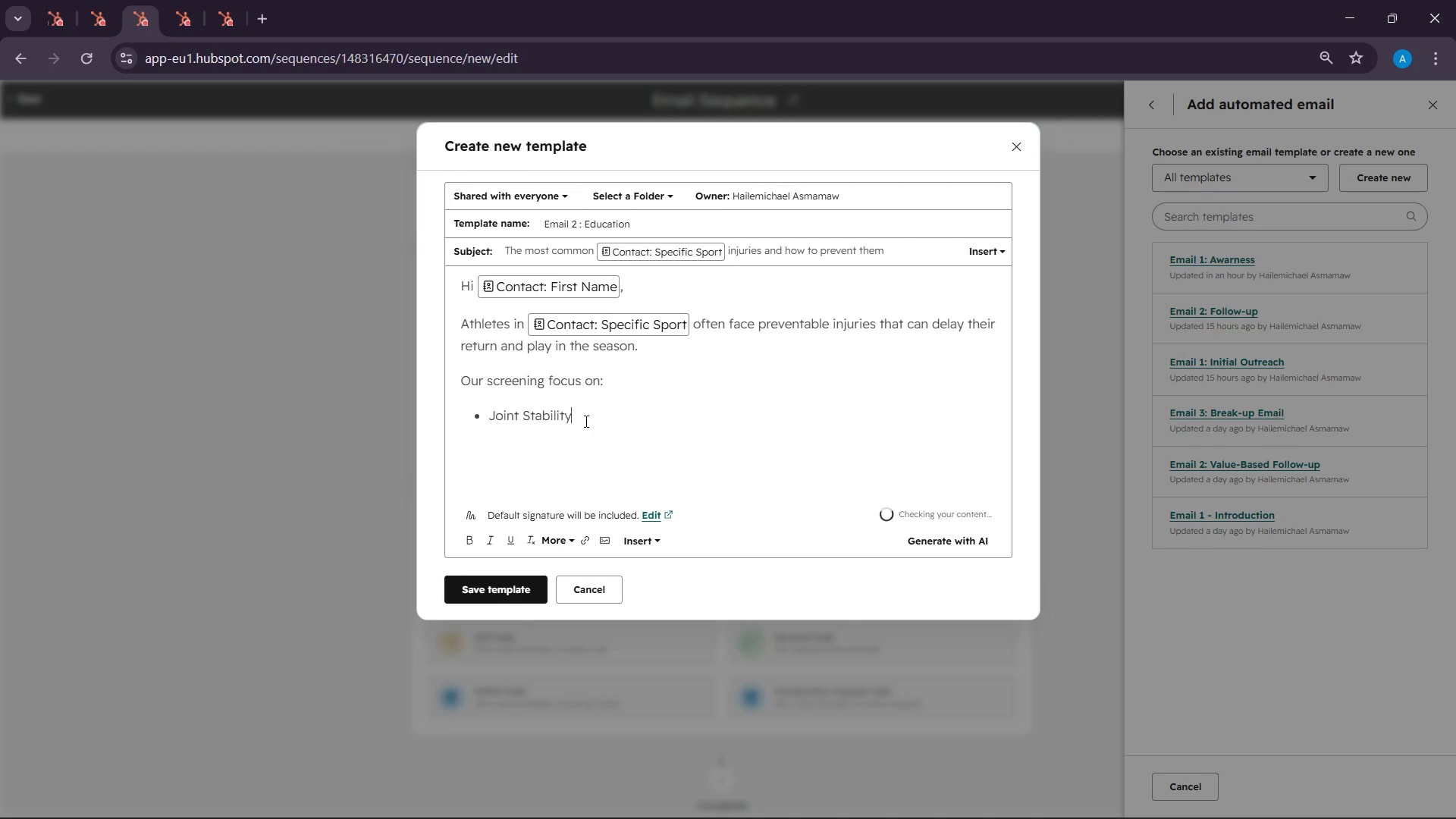 
key(Enter)
 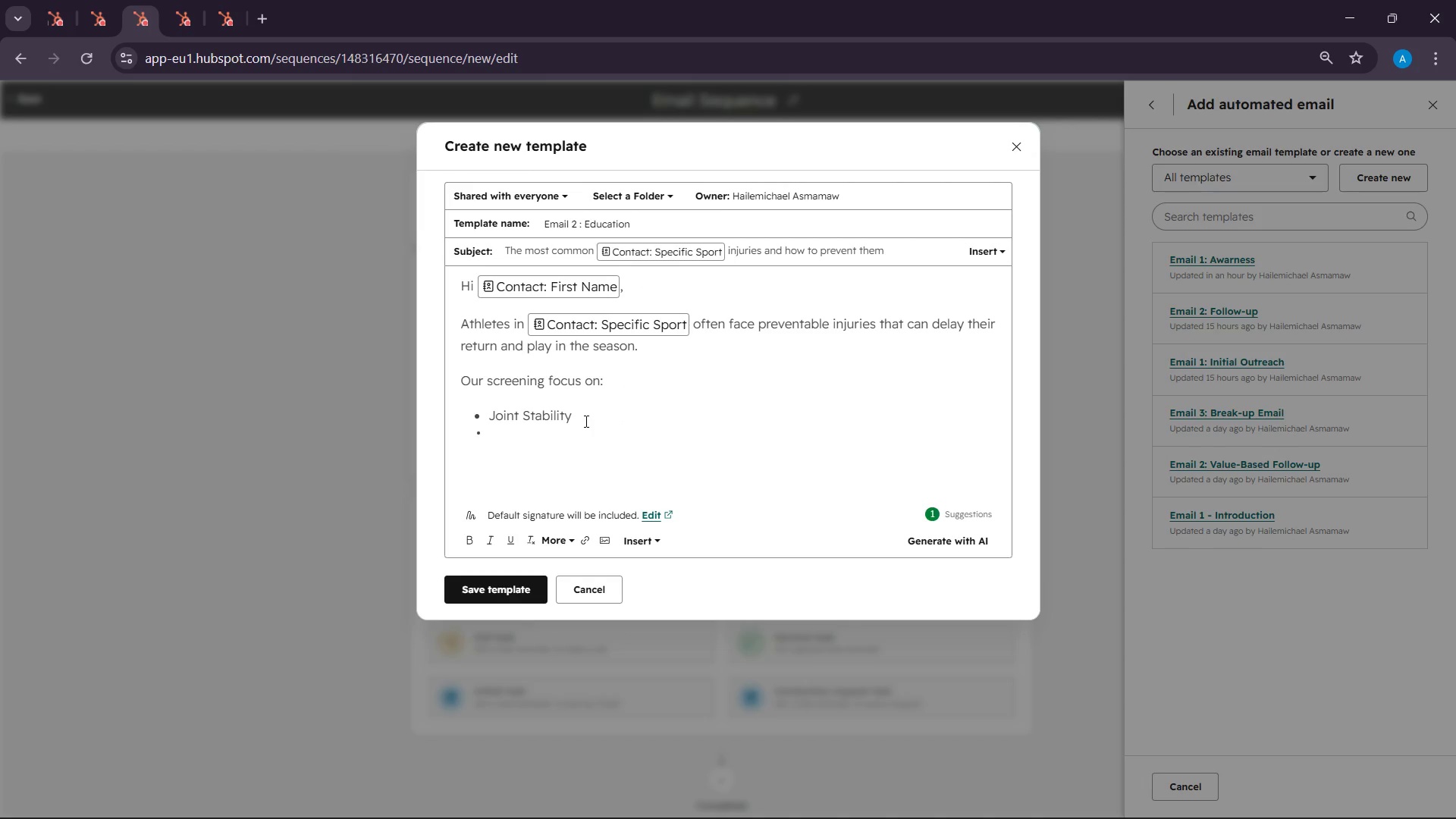 
key(Backspace)
 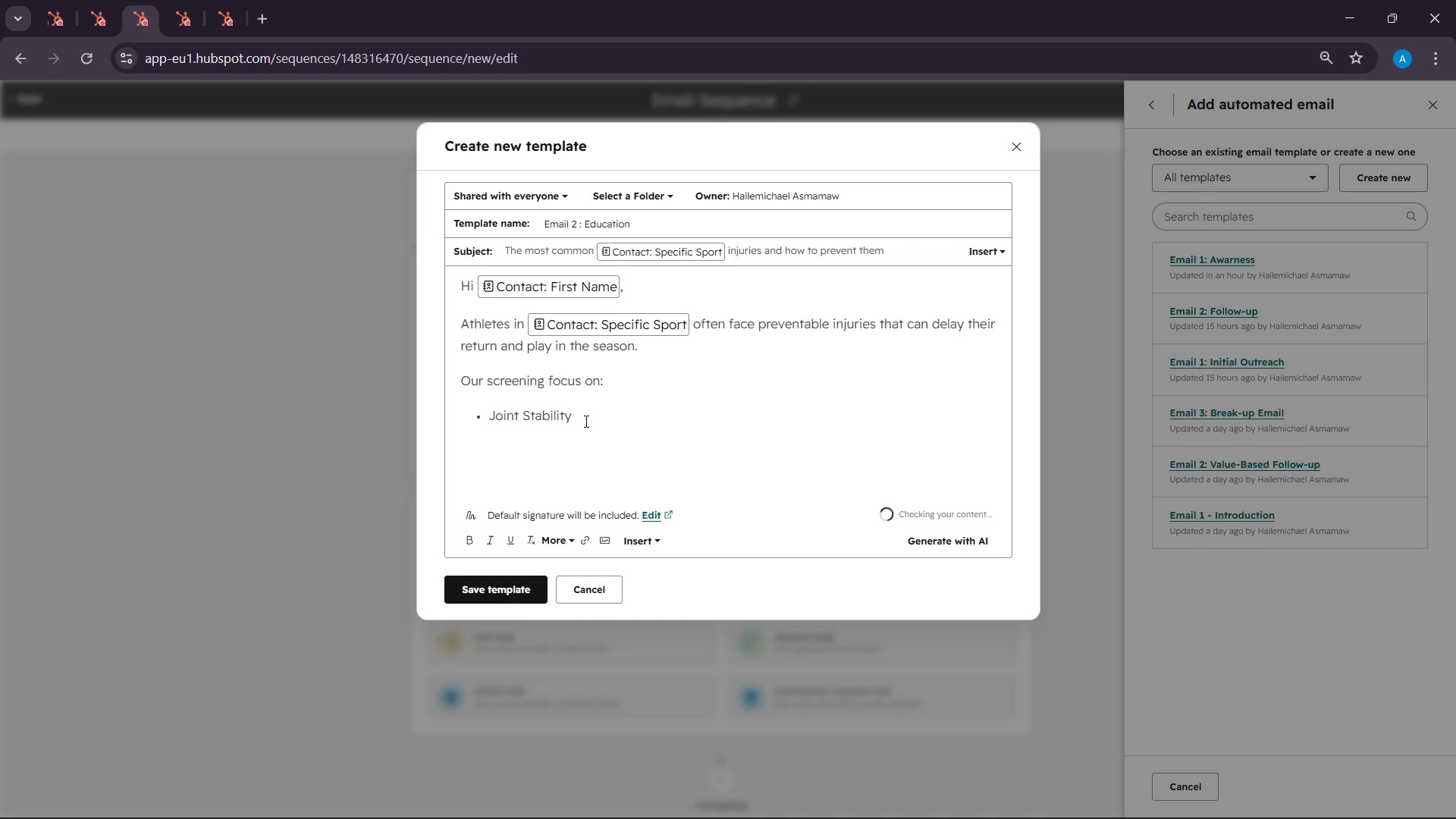 
left_click([585, 421])
 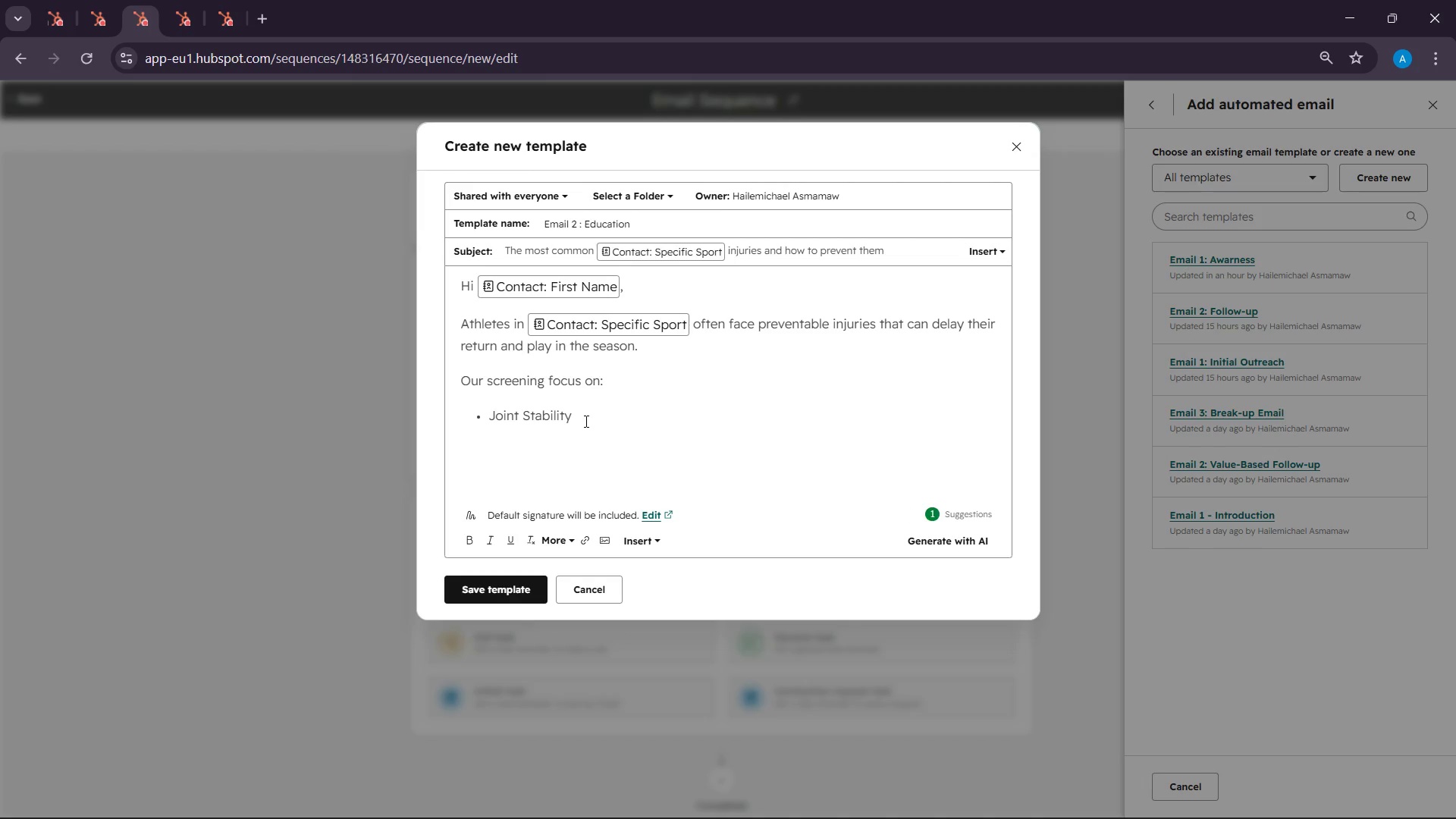 
key(Enter)
 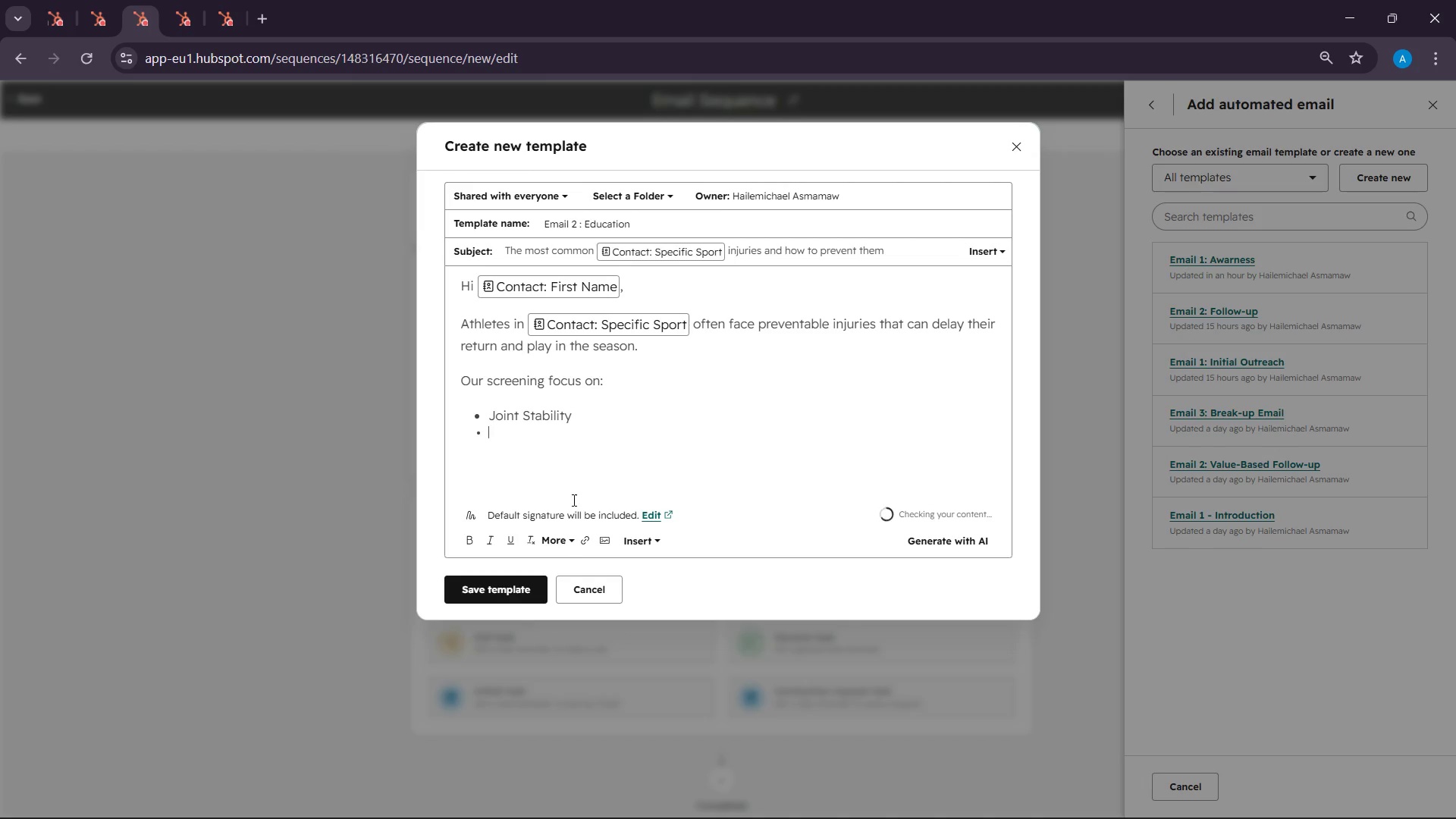 
left_click([559, 541])
 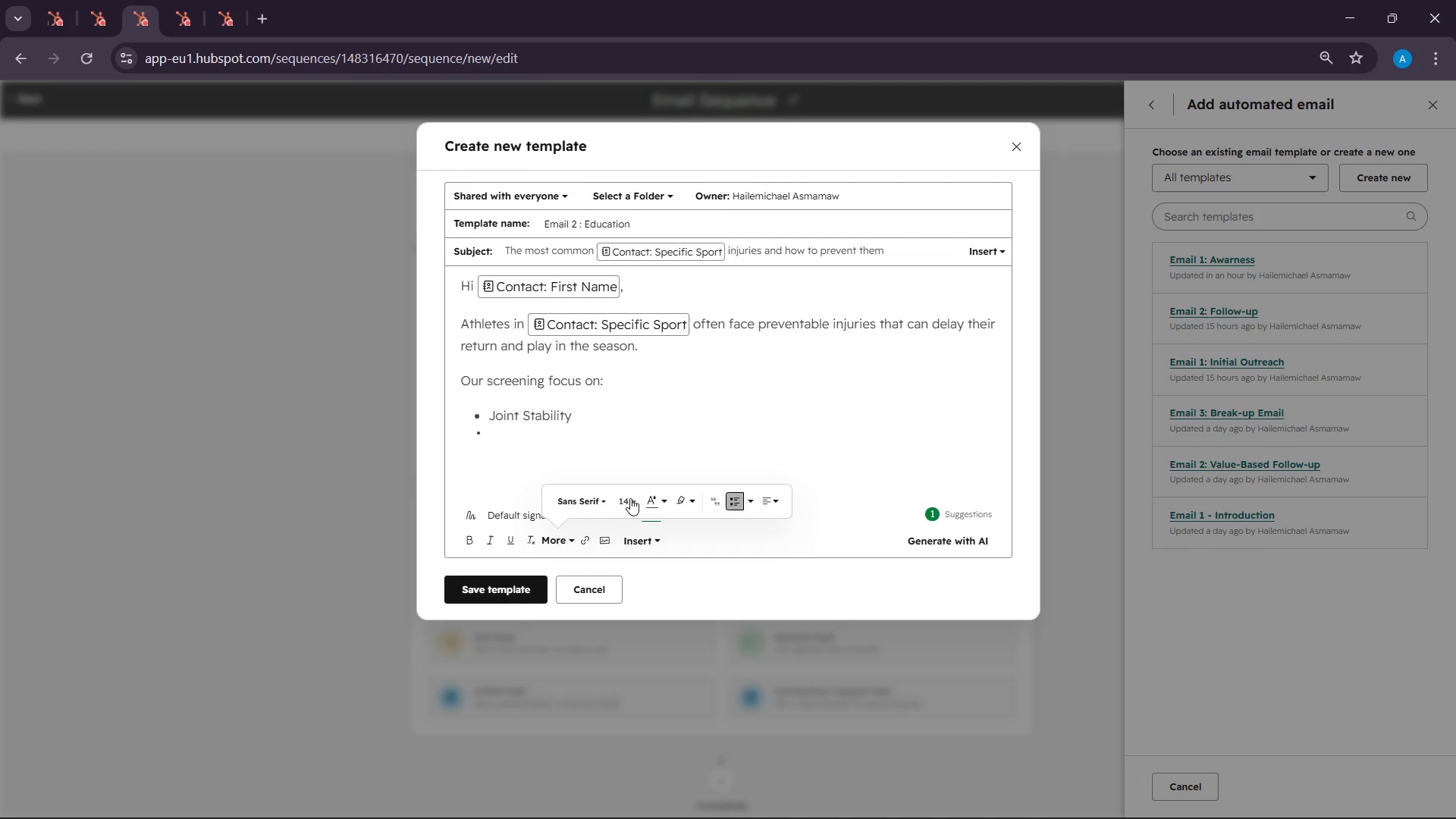 
left_click([628, 498])
 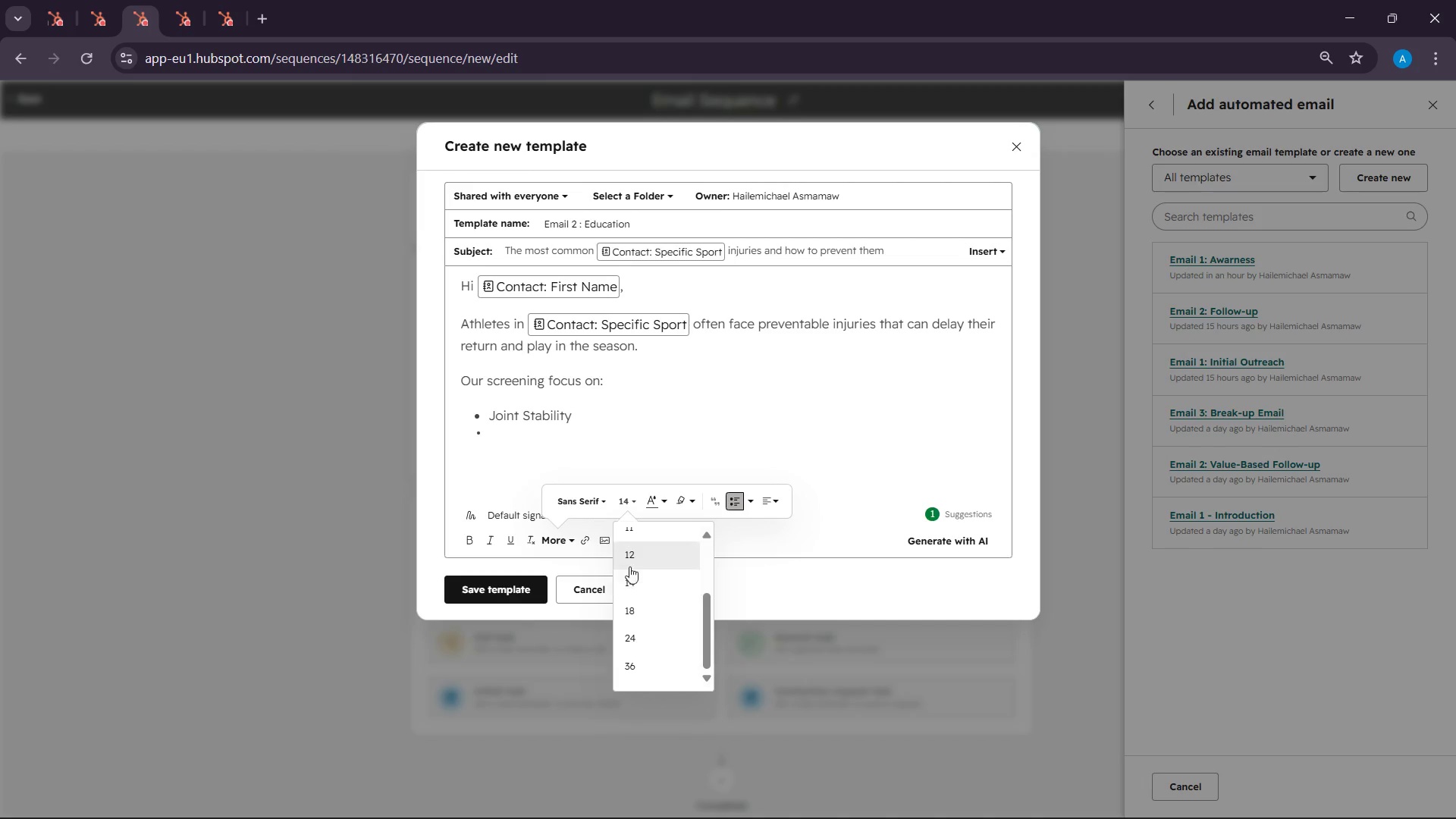 
left_click([635, 588])
 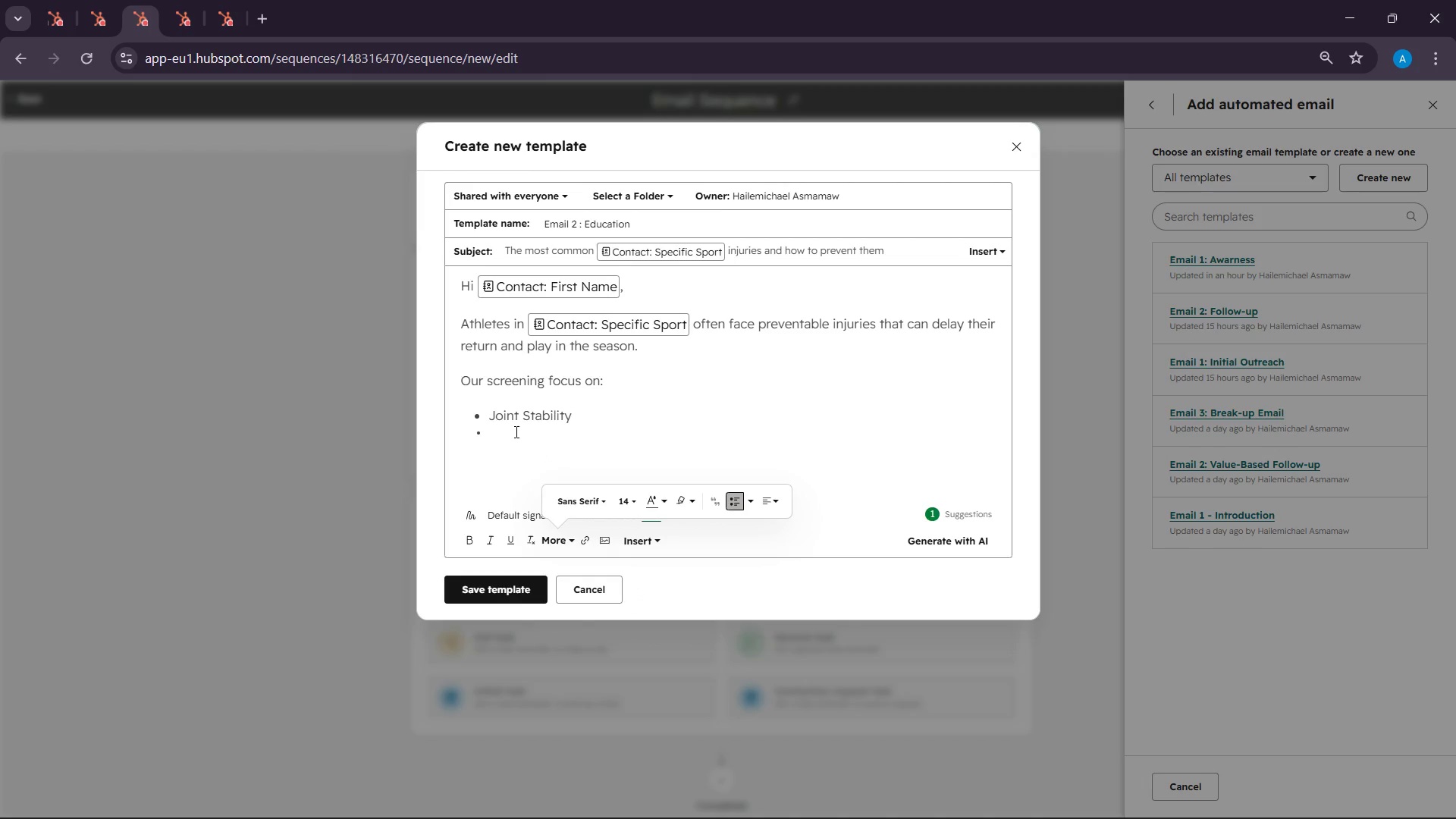 
left_click([515, 434])
 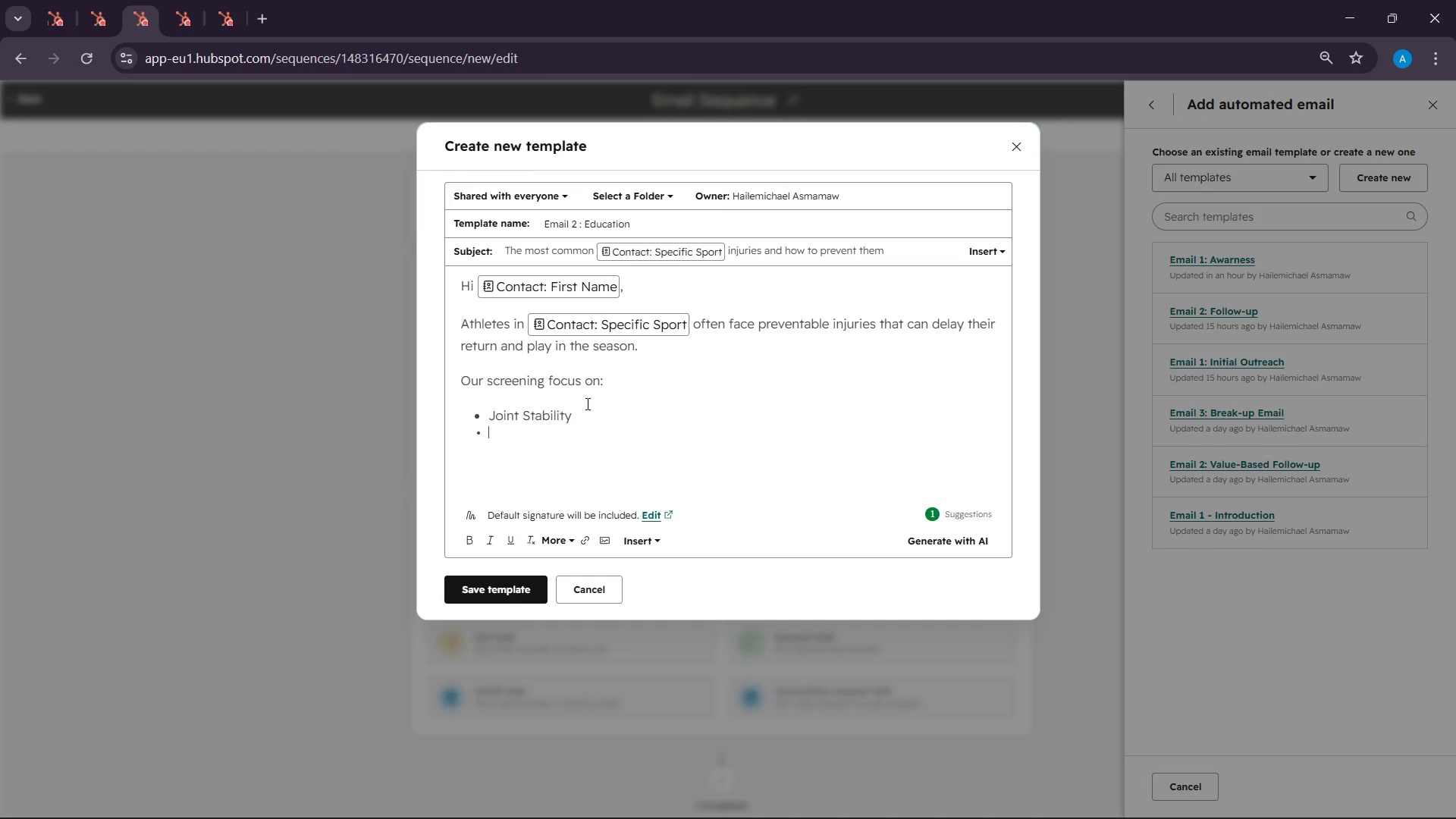 
key(Backspace)
 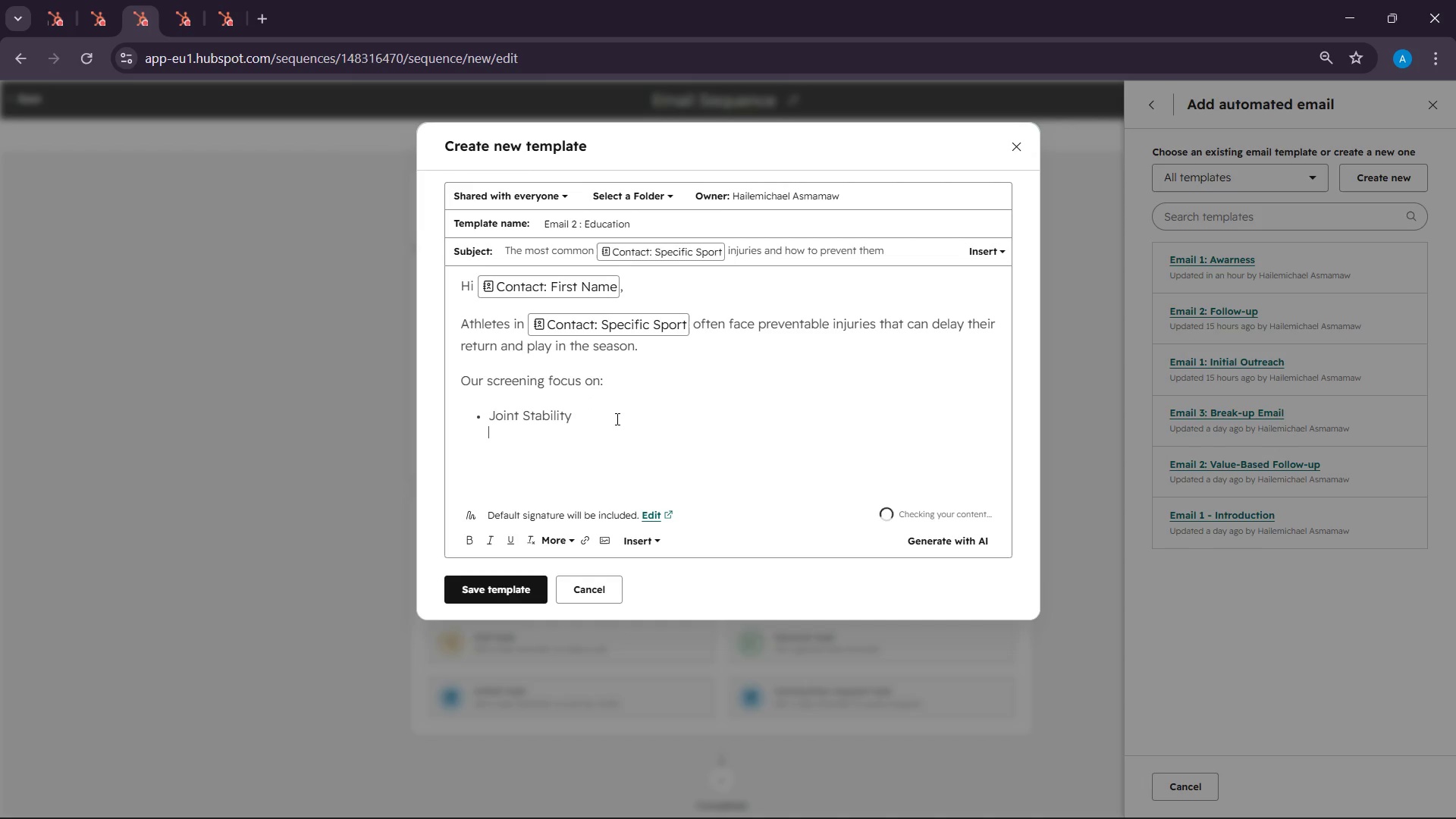 
key(Backspace)
 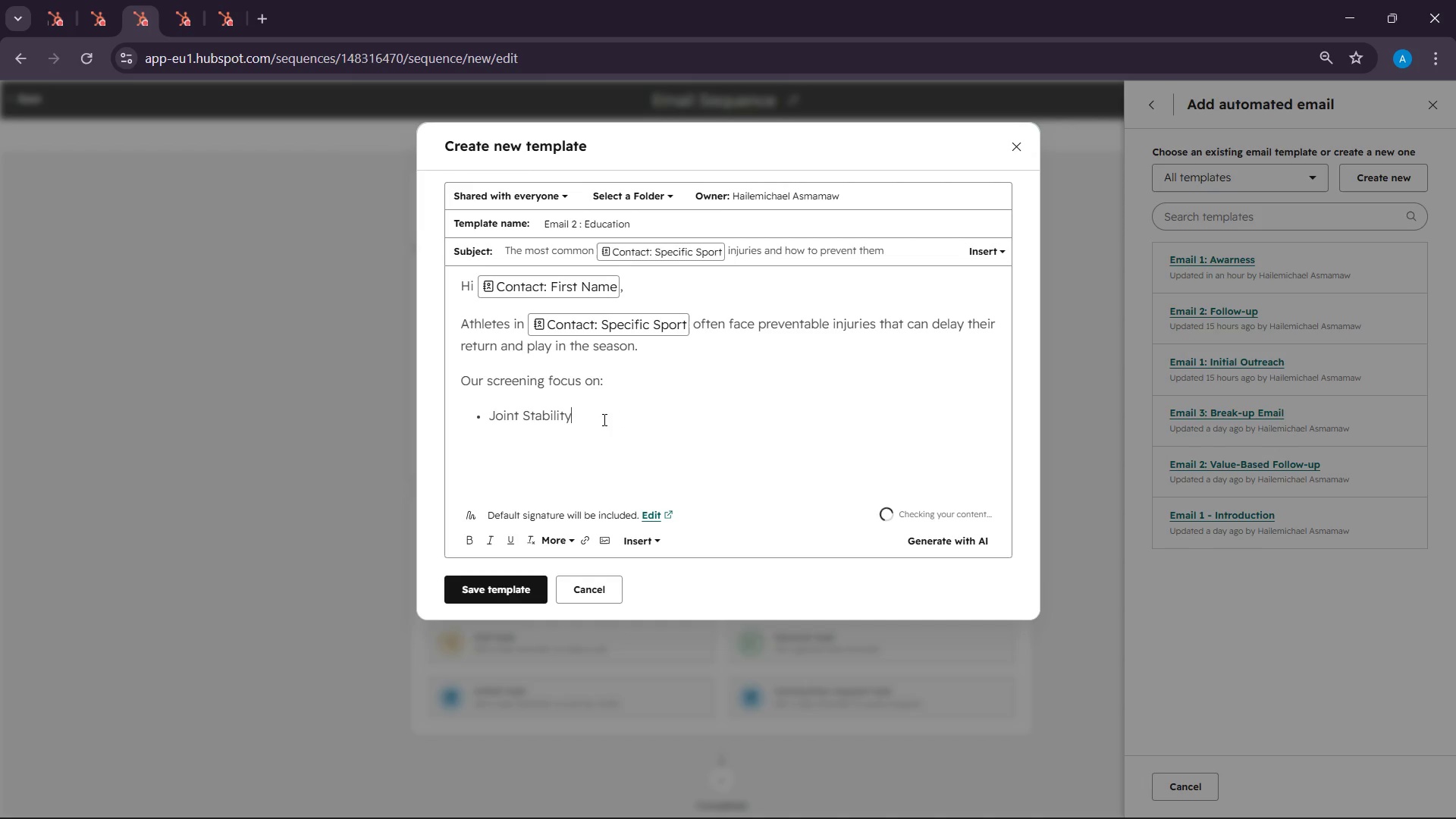 
double_click([557, 419])
 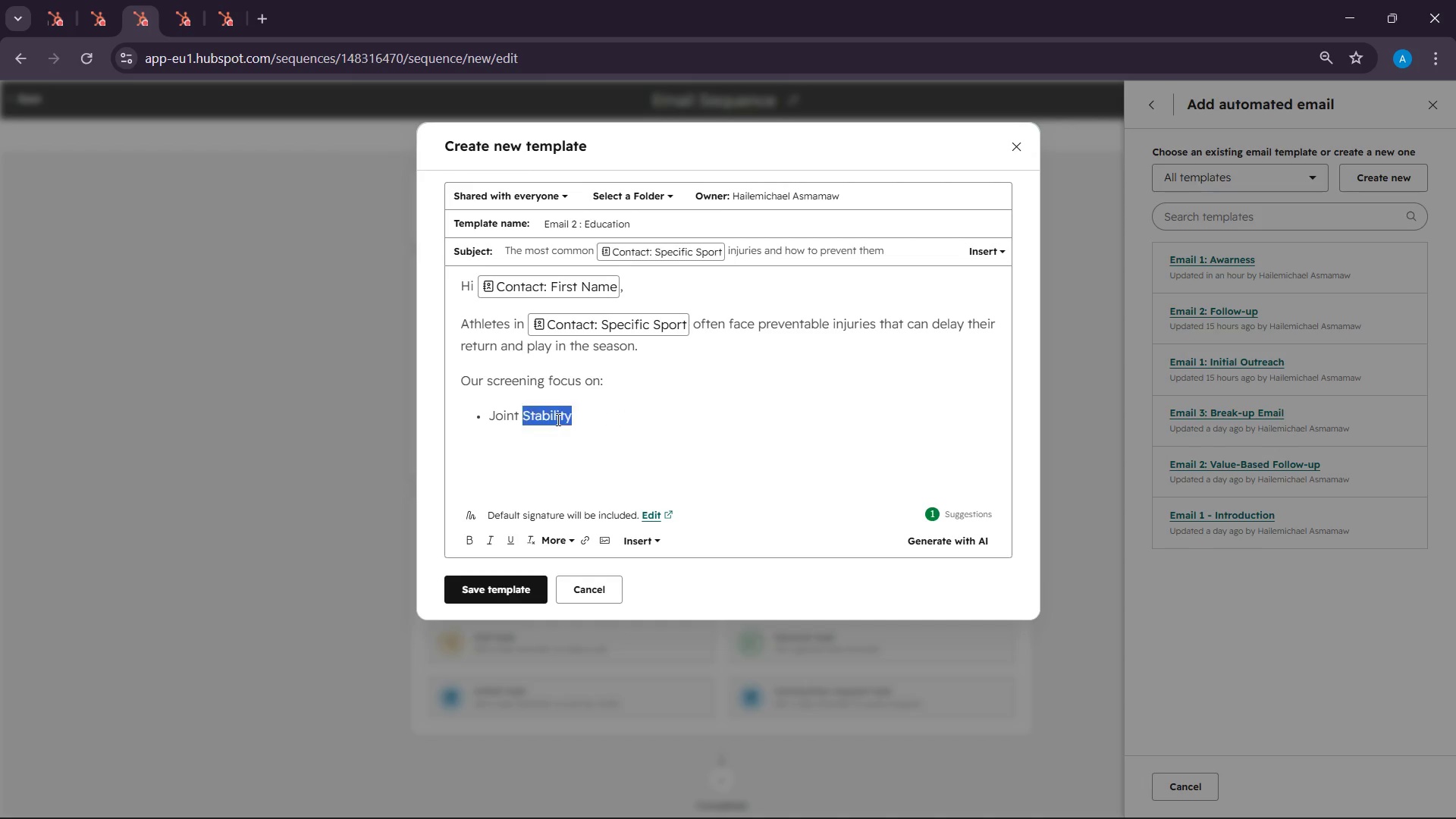 
triple_click([557, 419])
 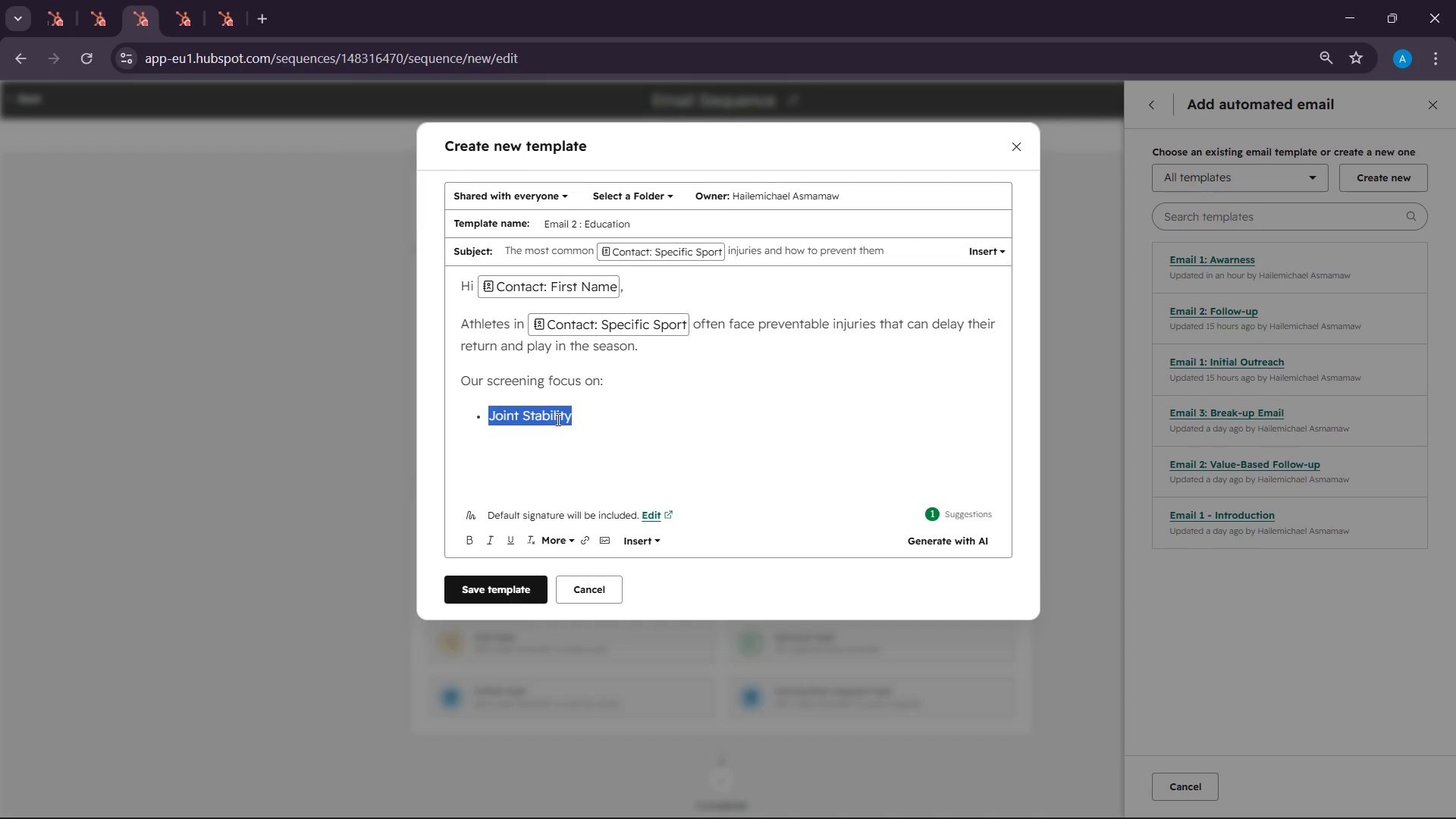 
key(Control+X)
 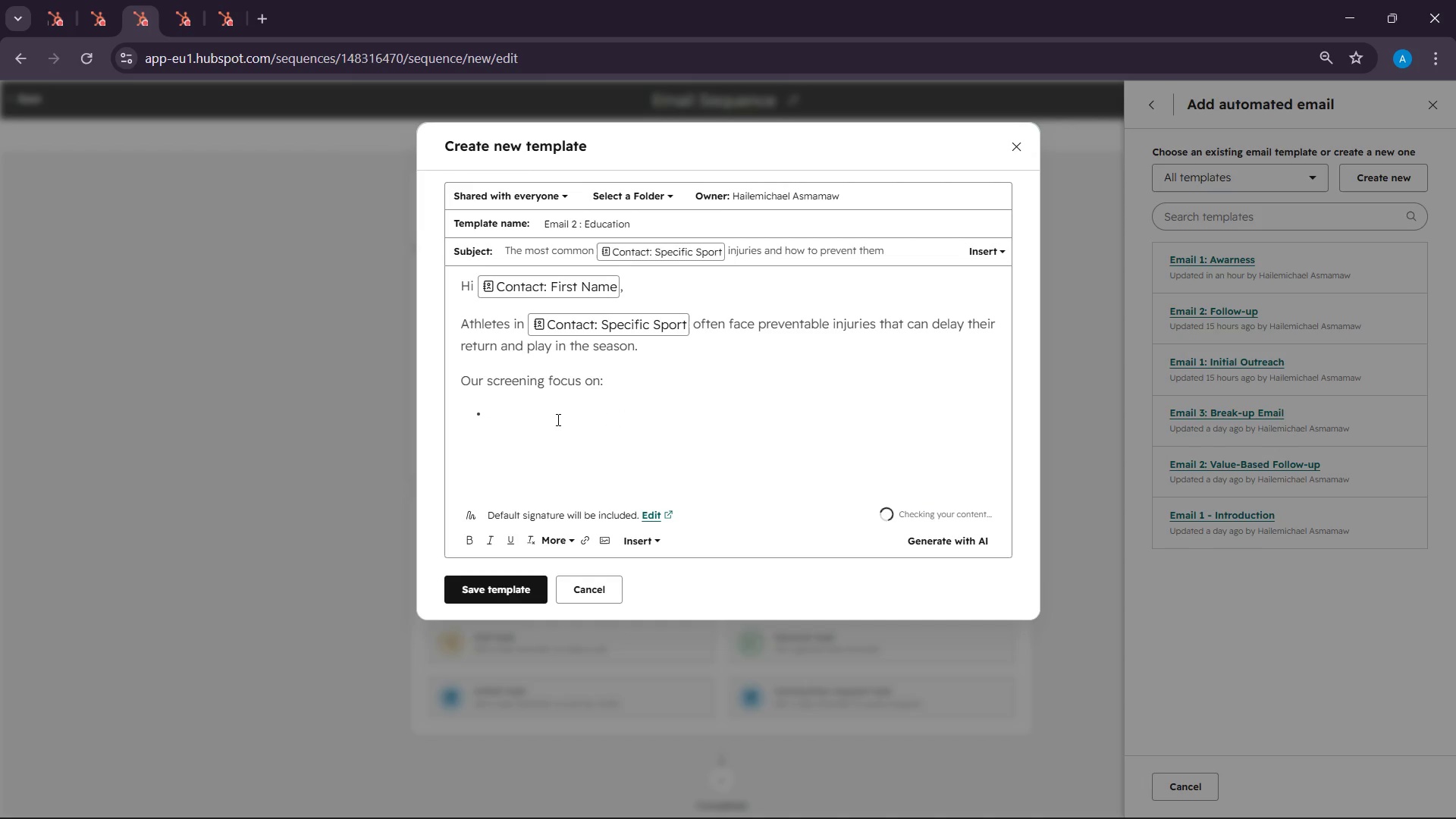 
key(Backspace)
 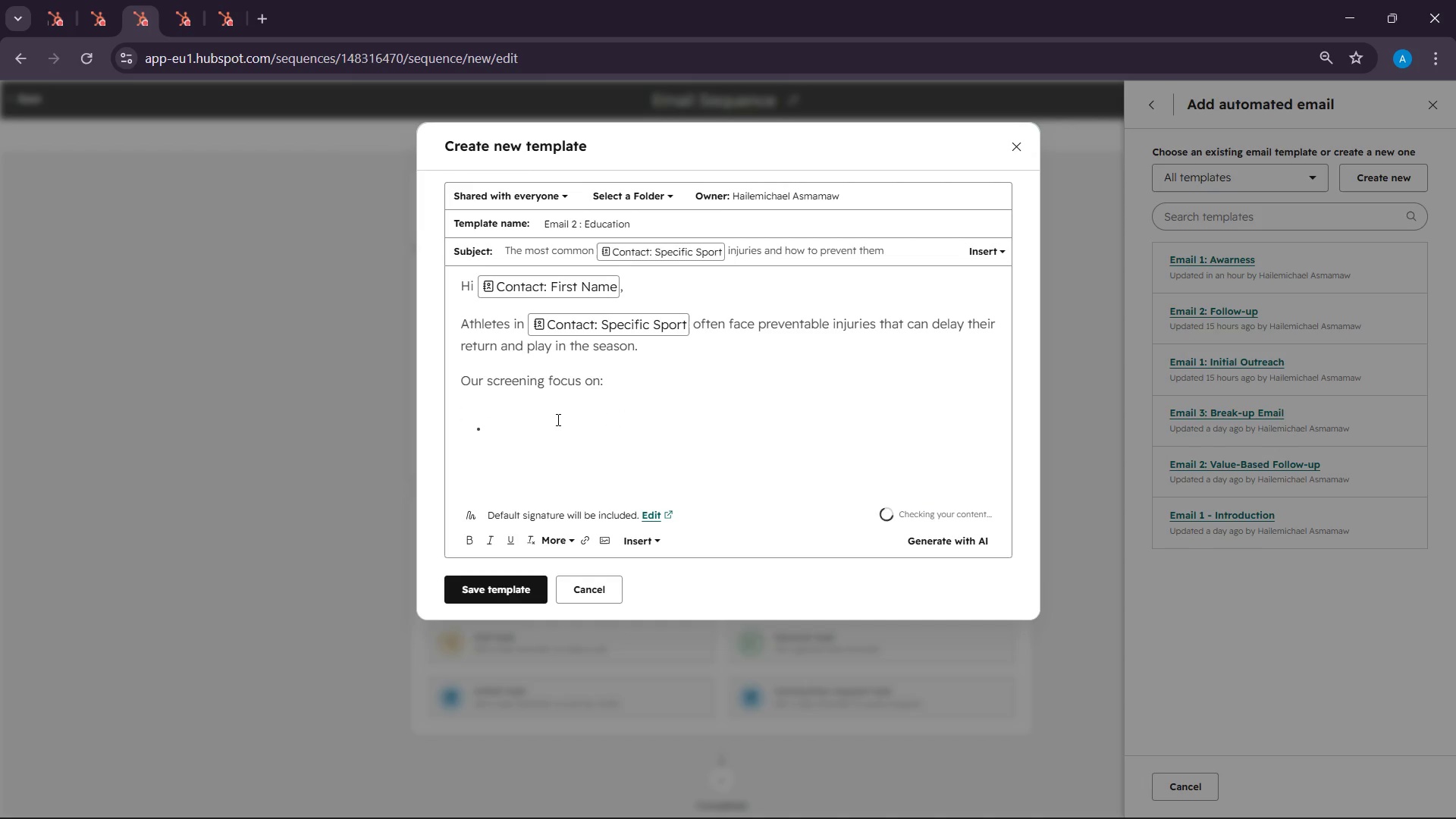 
key(Backspace)
 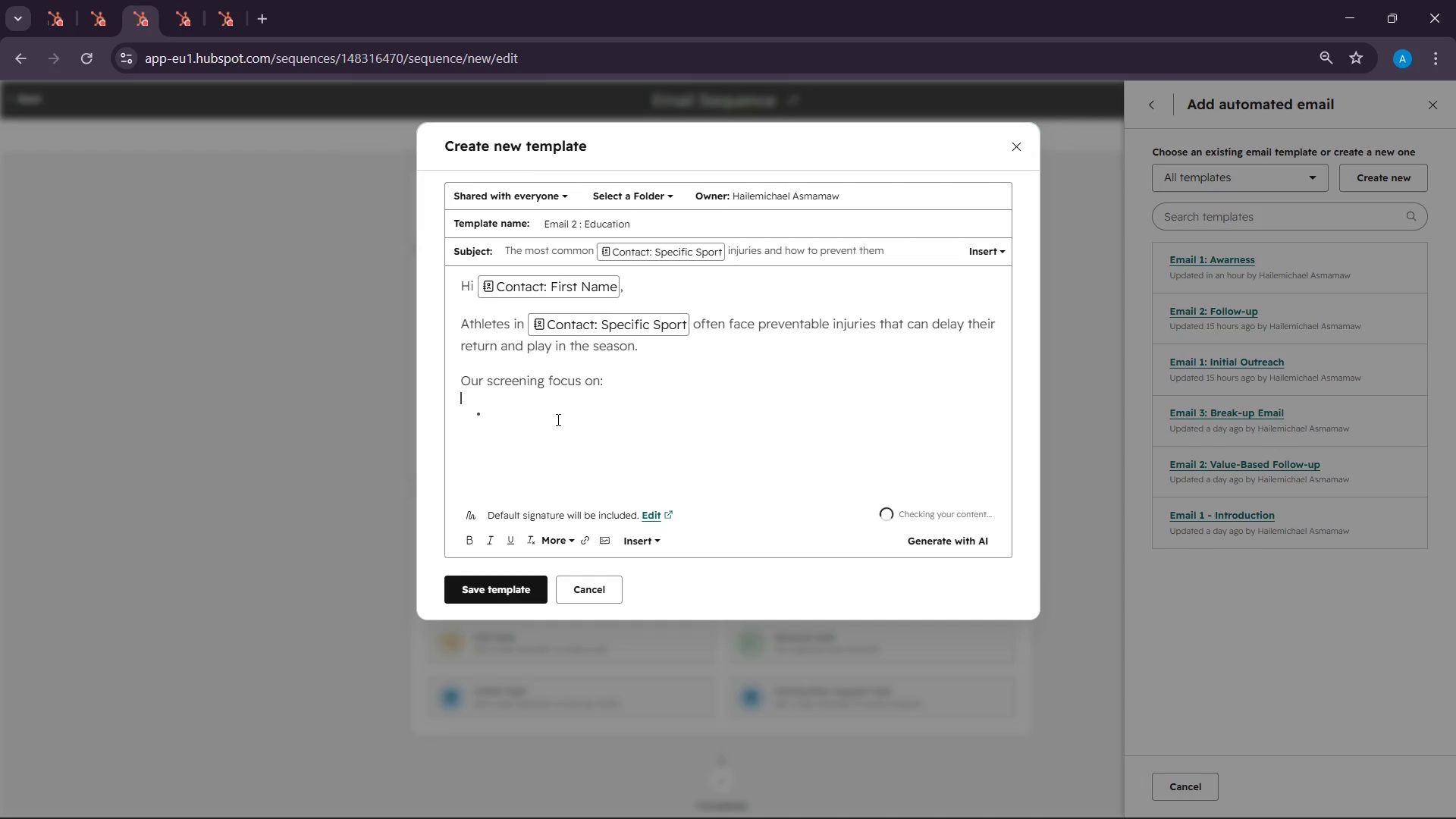 
key(Backspace)
 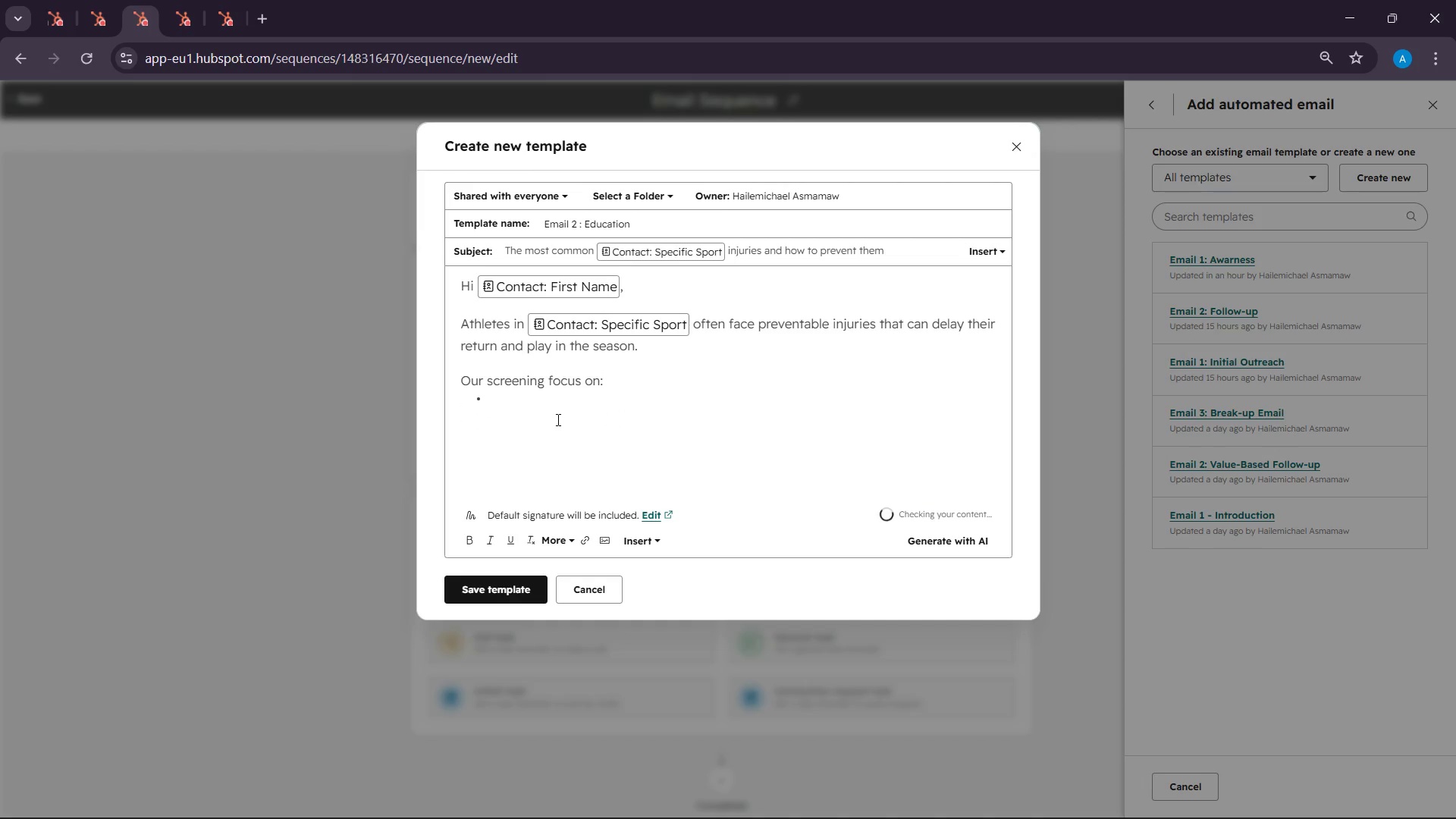 
key(Delete)
 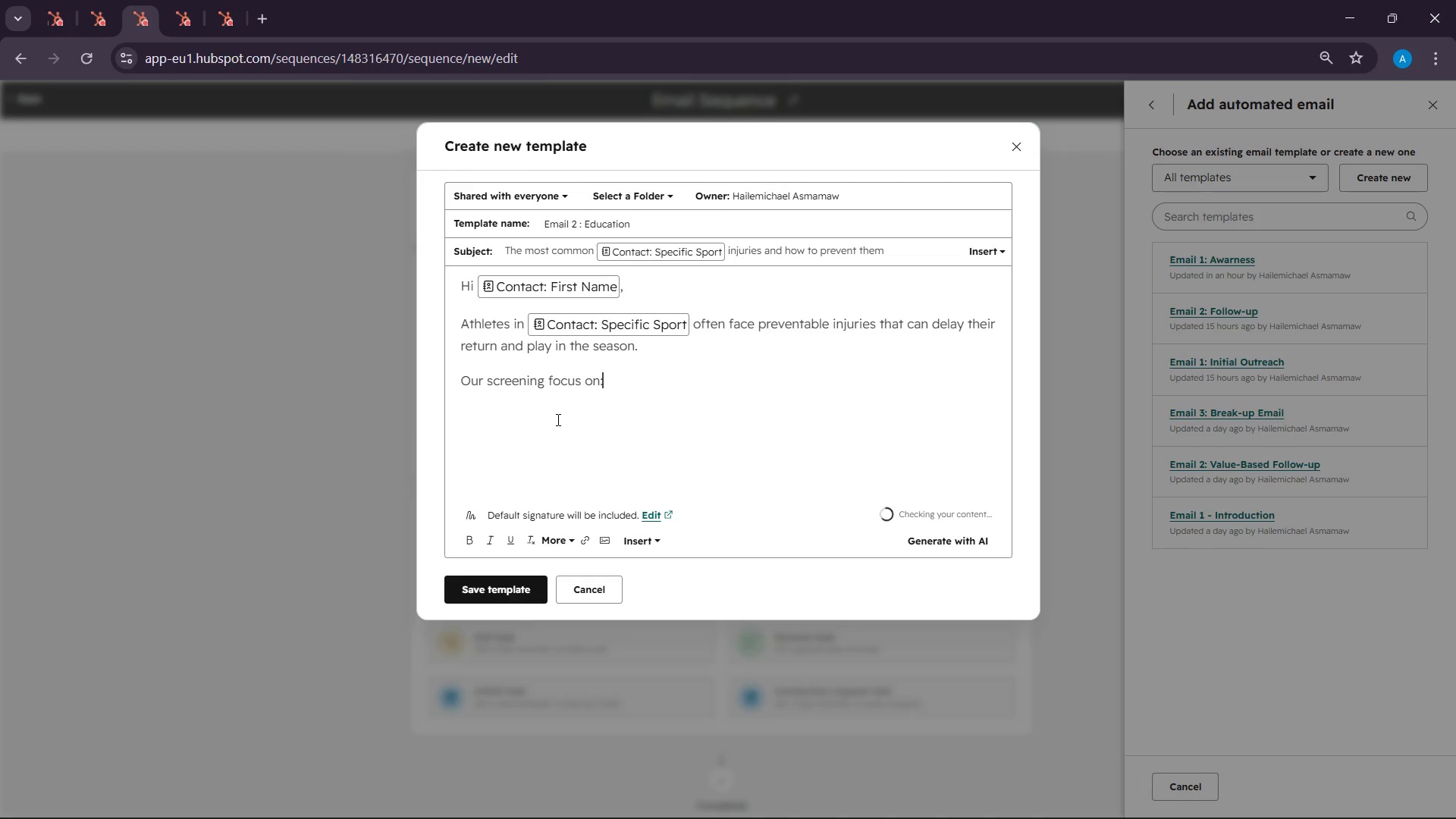 
key(Enter)
 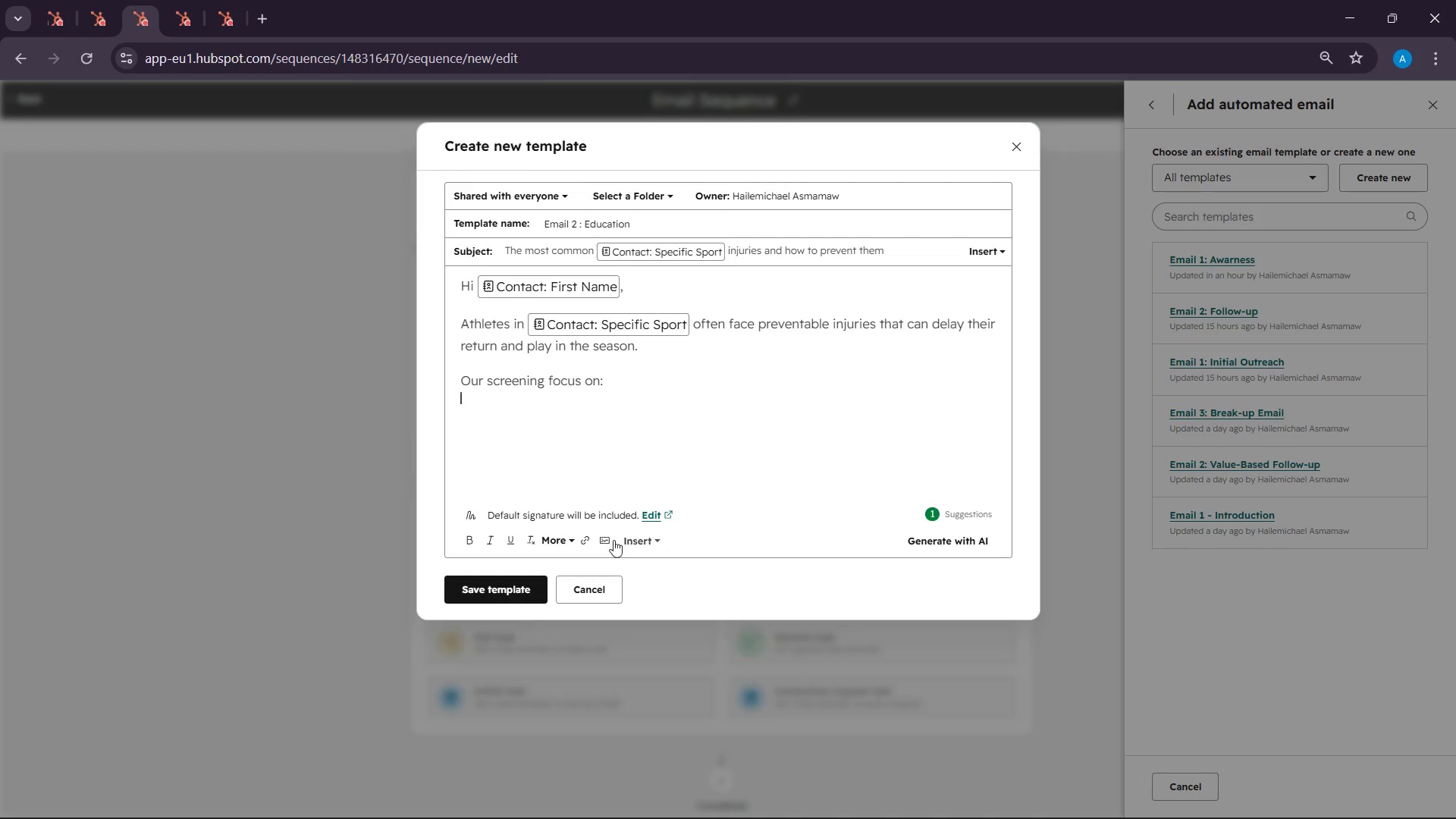 
left_click([562, 540])
 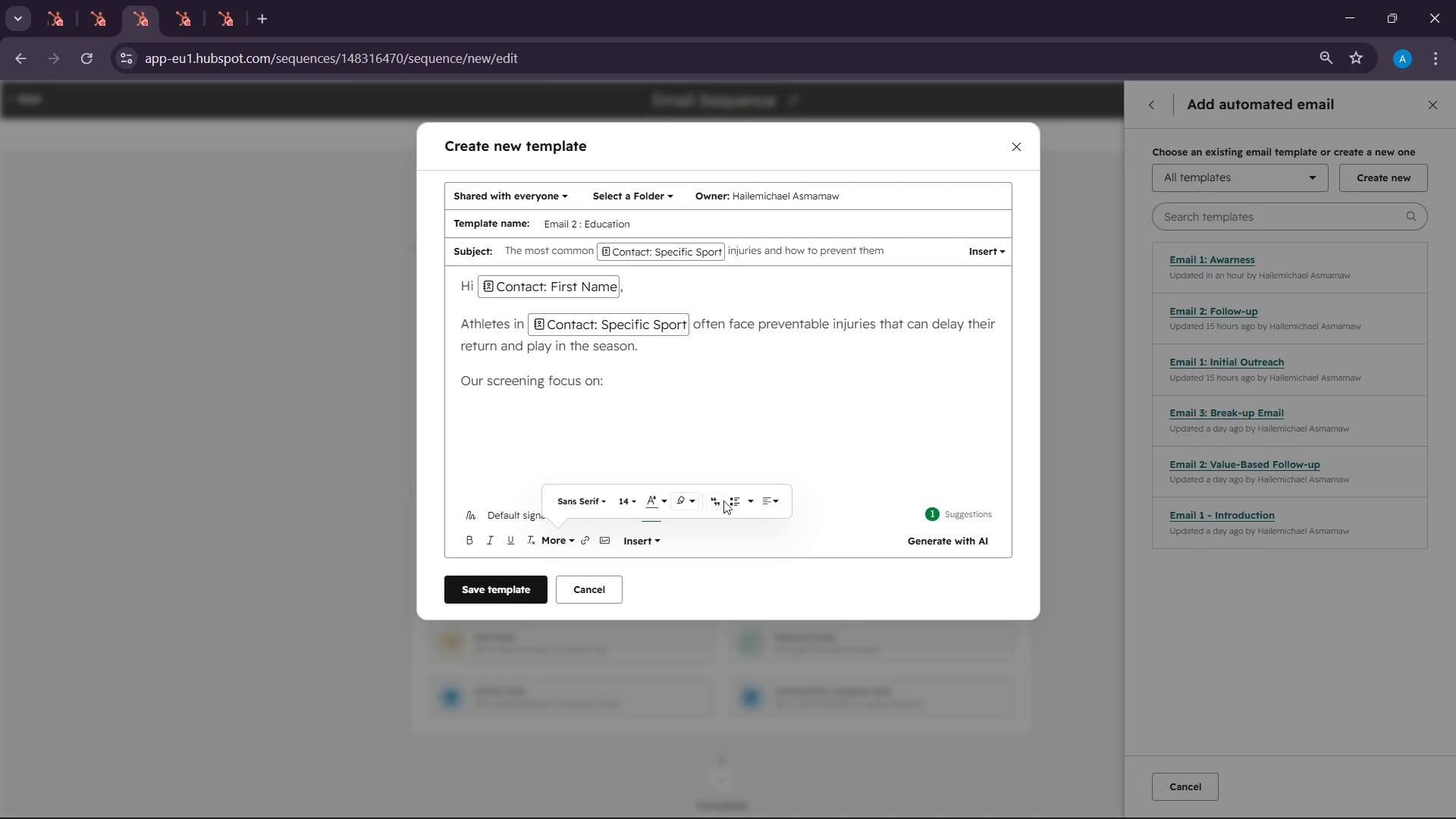 
left_click([748, 504])
 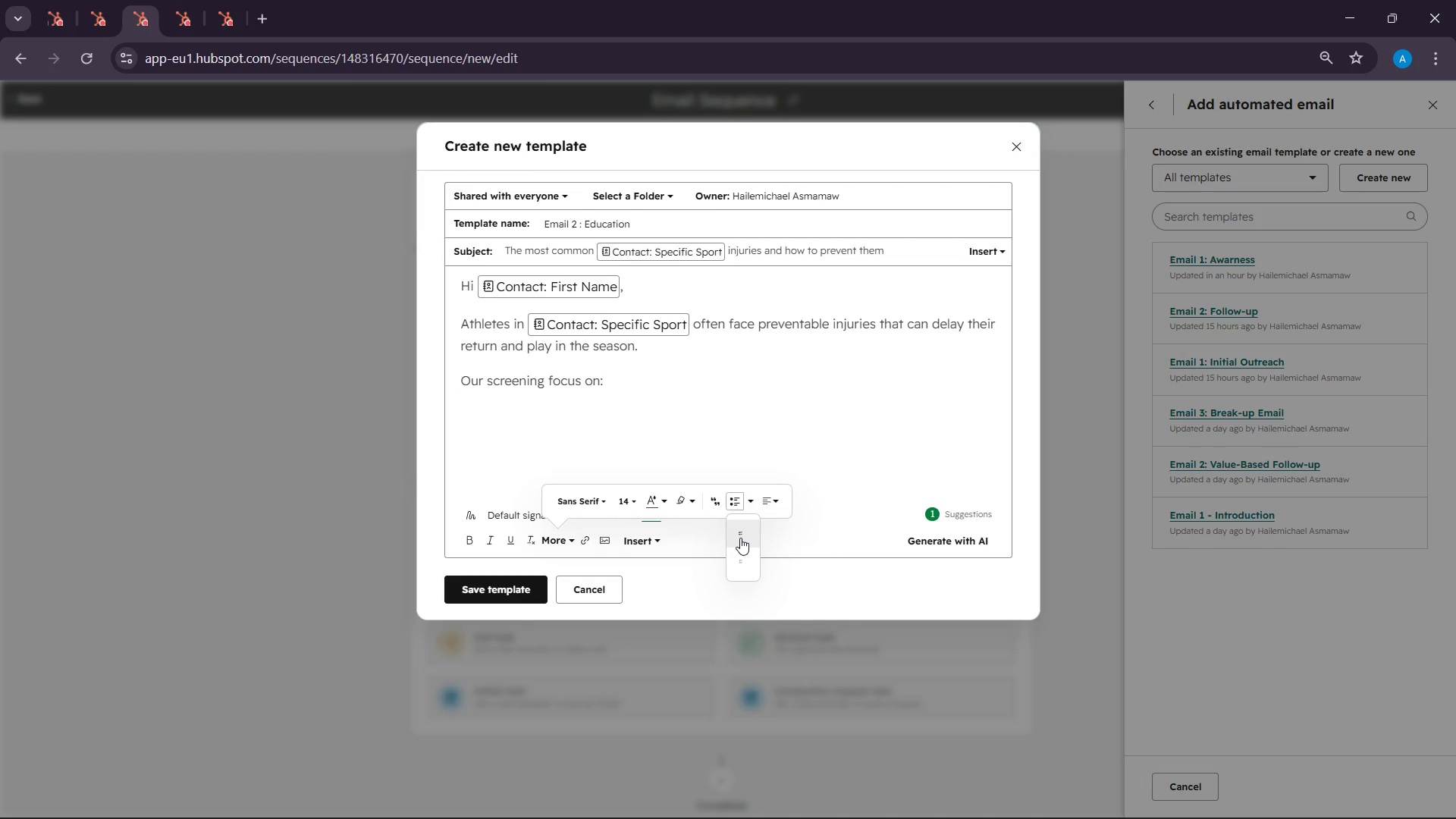 
left_click([740, 538])
 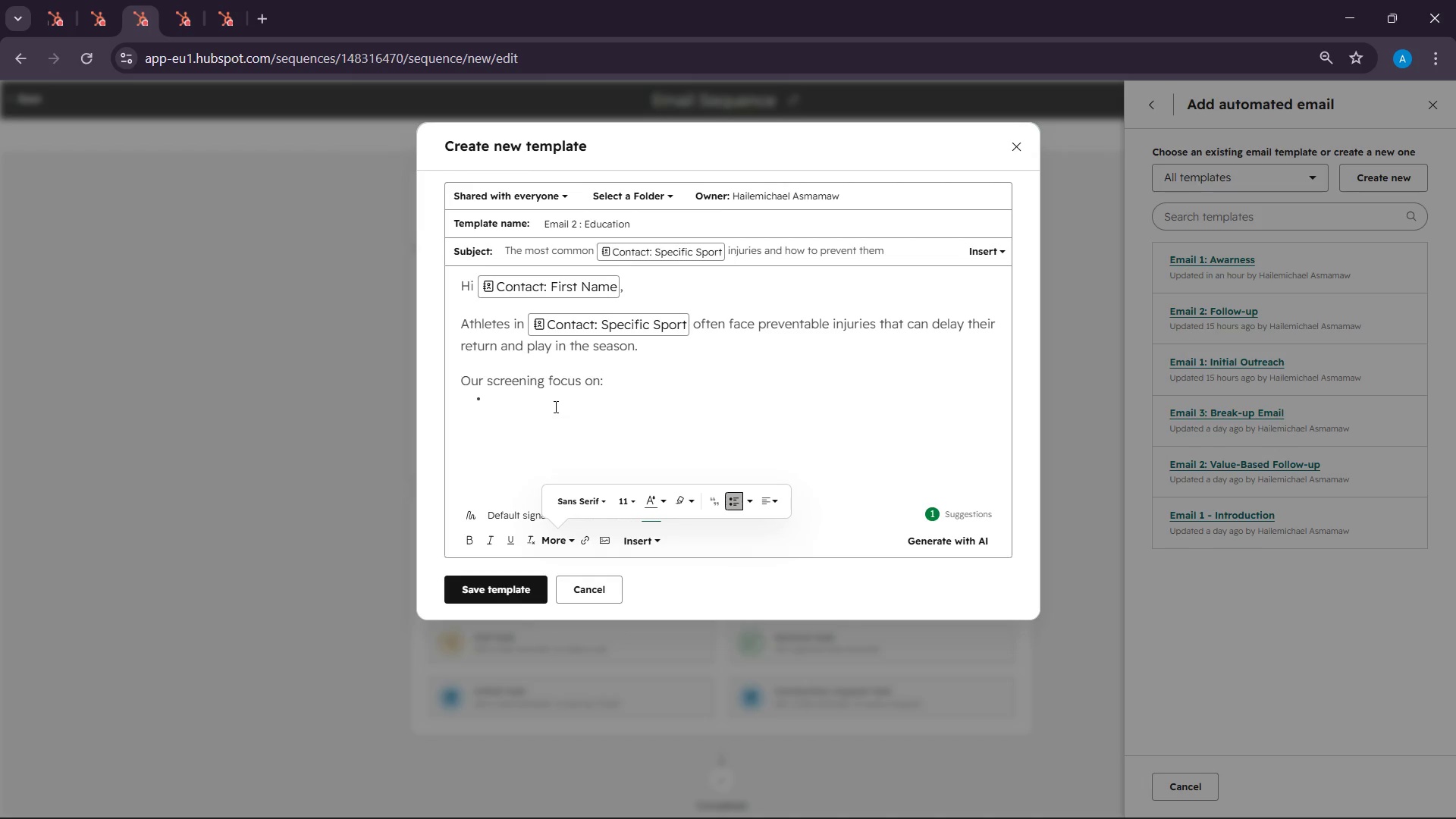 
left_click([647, 384])
 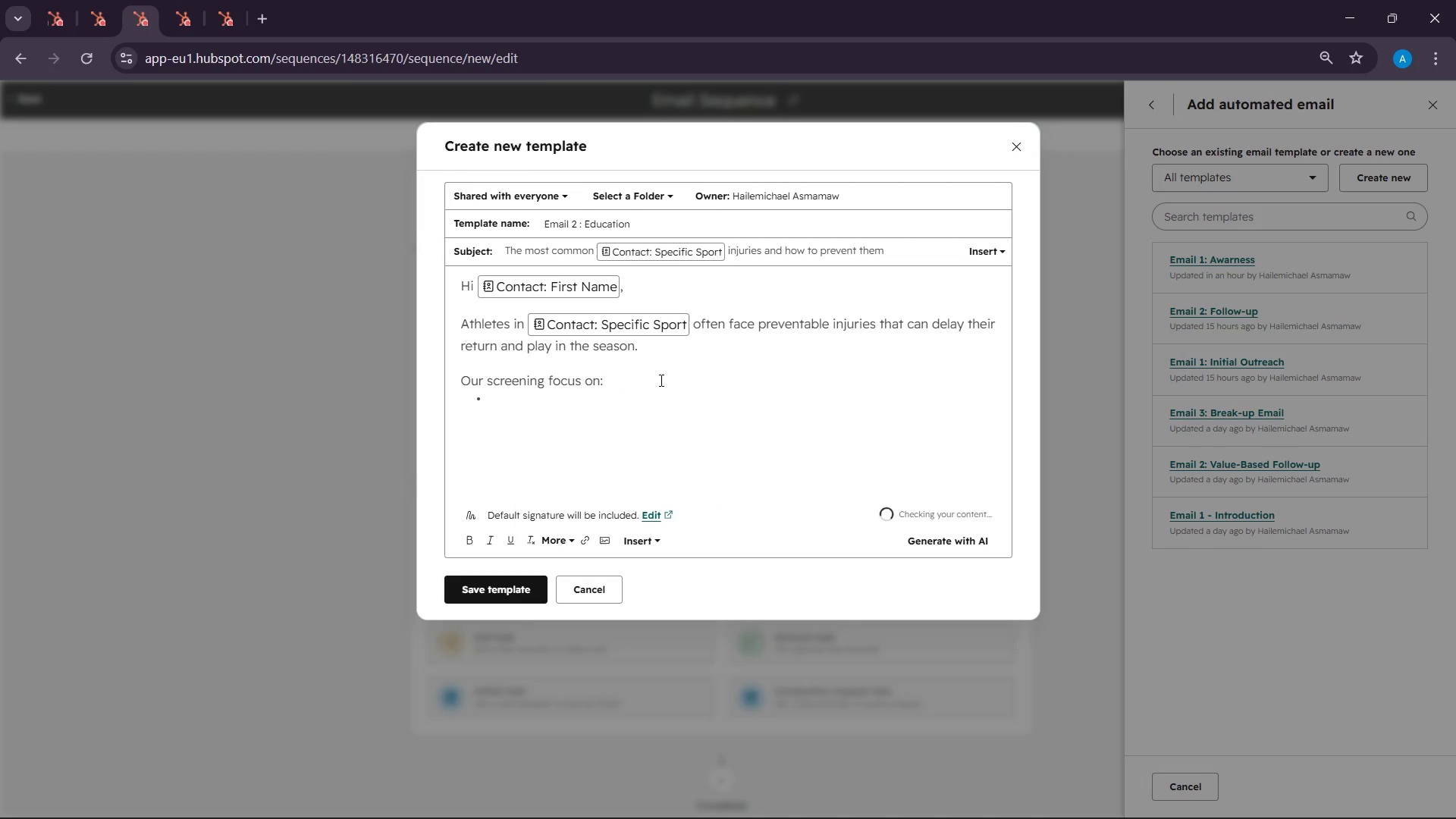 
key(Enter)
 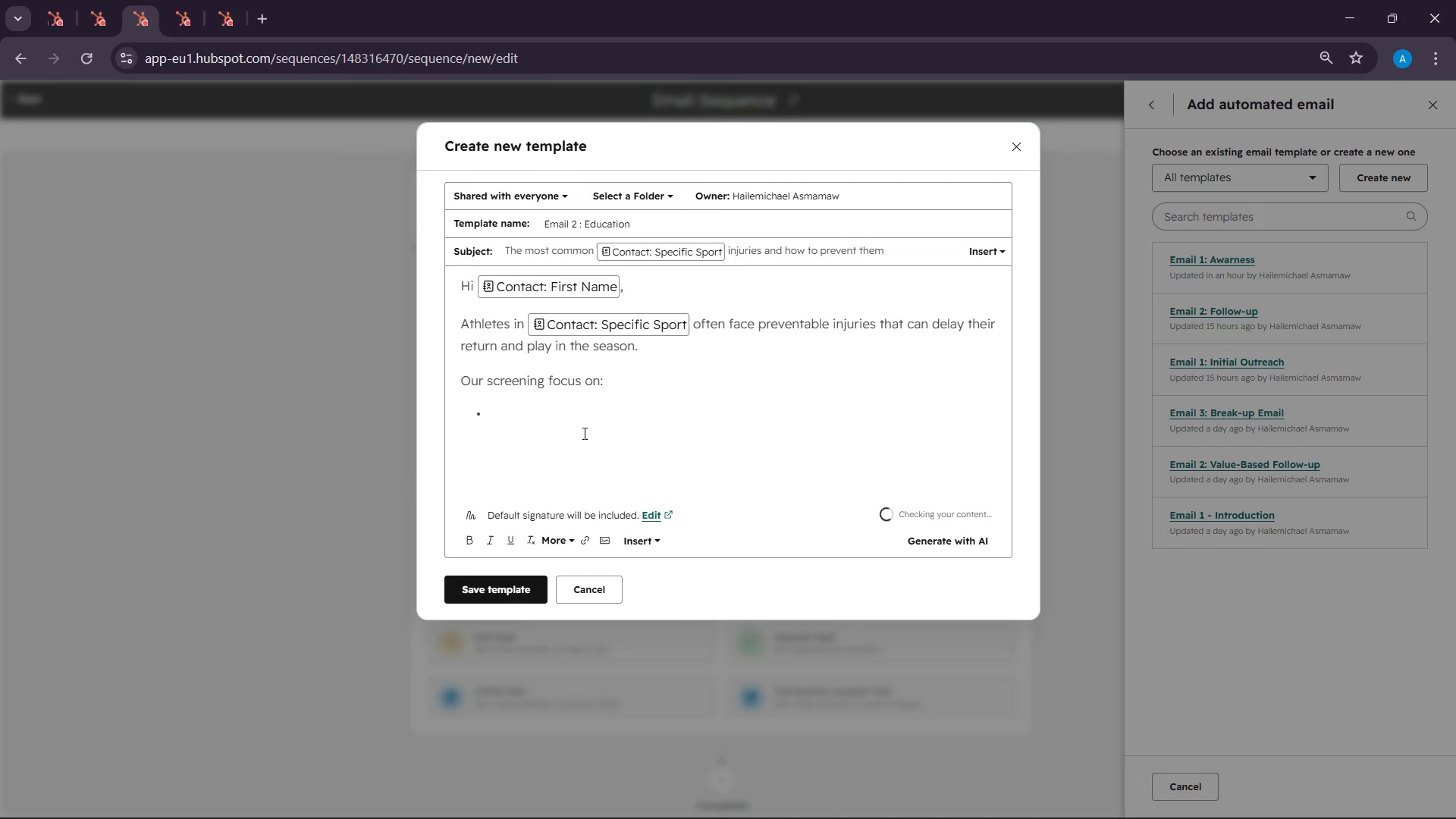 
left_click([570, 410])
 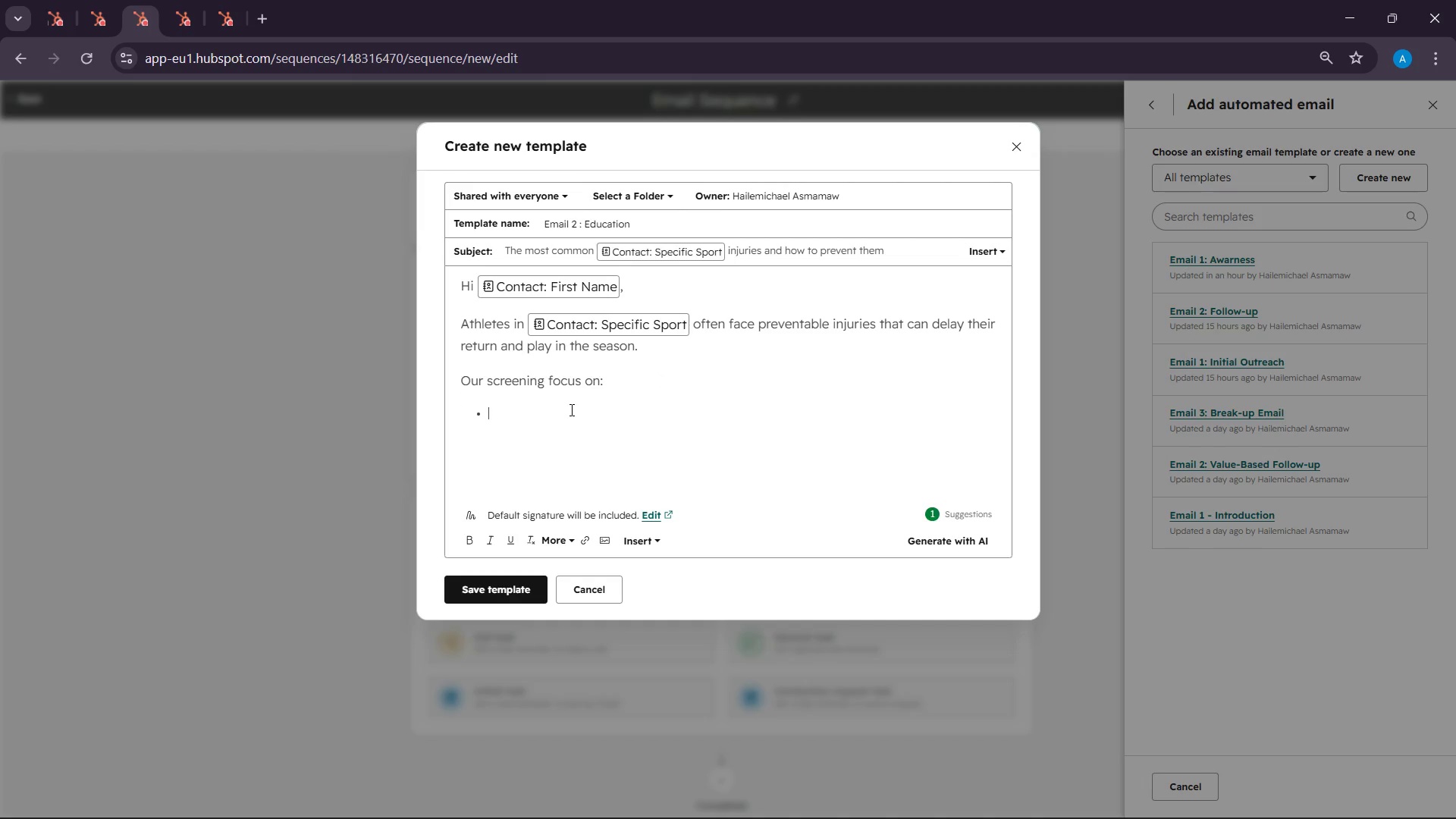 
key(Control+V)
 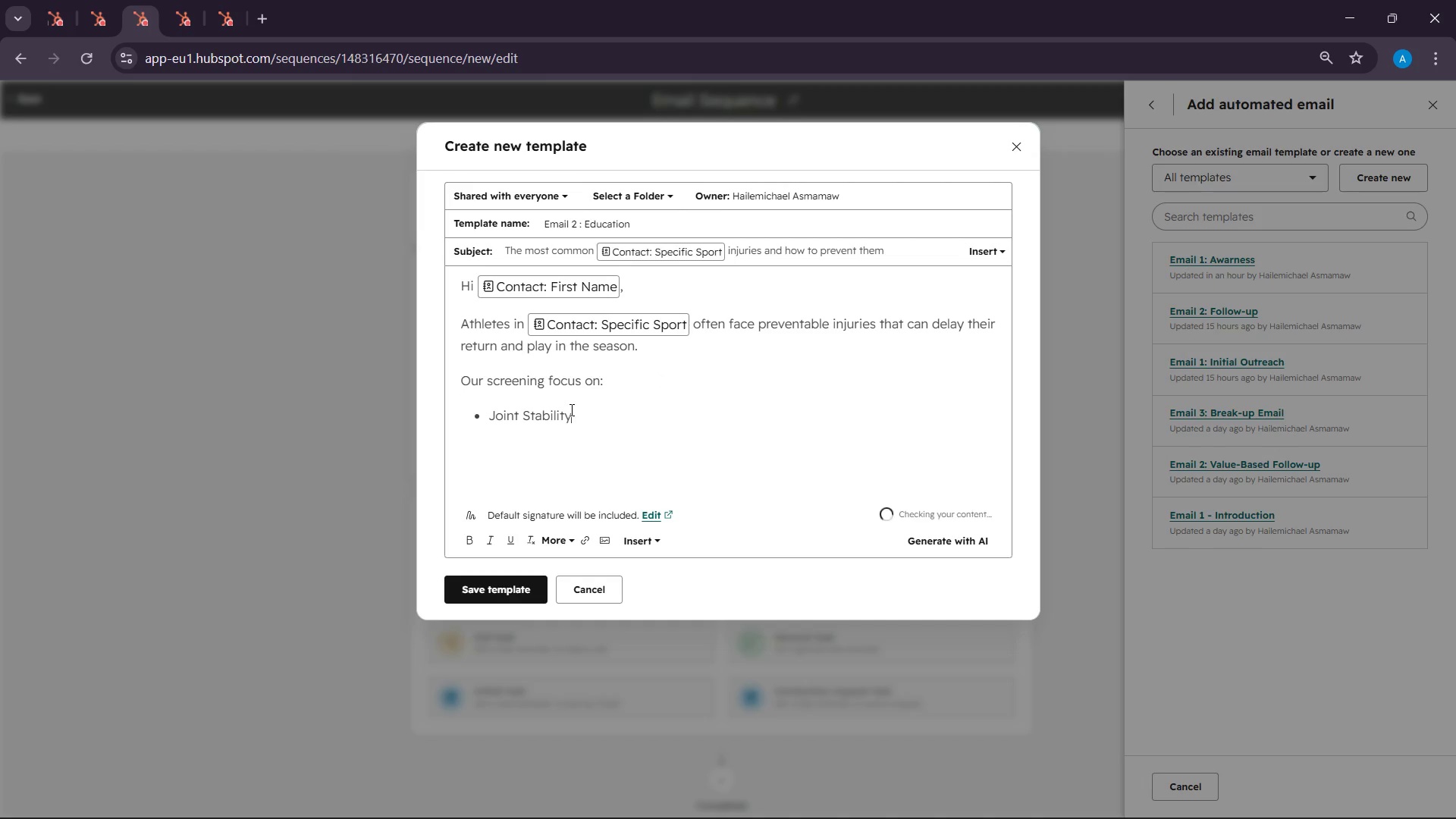 
key(Enter)
 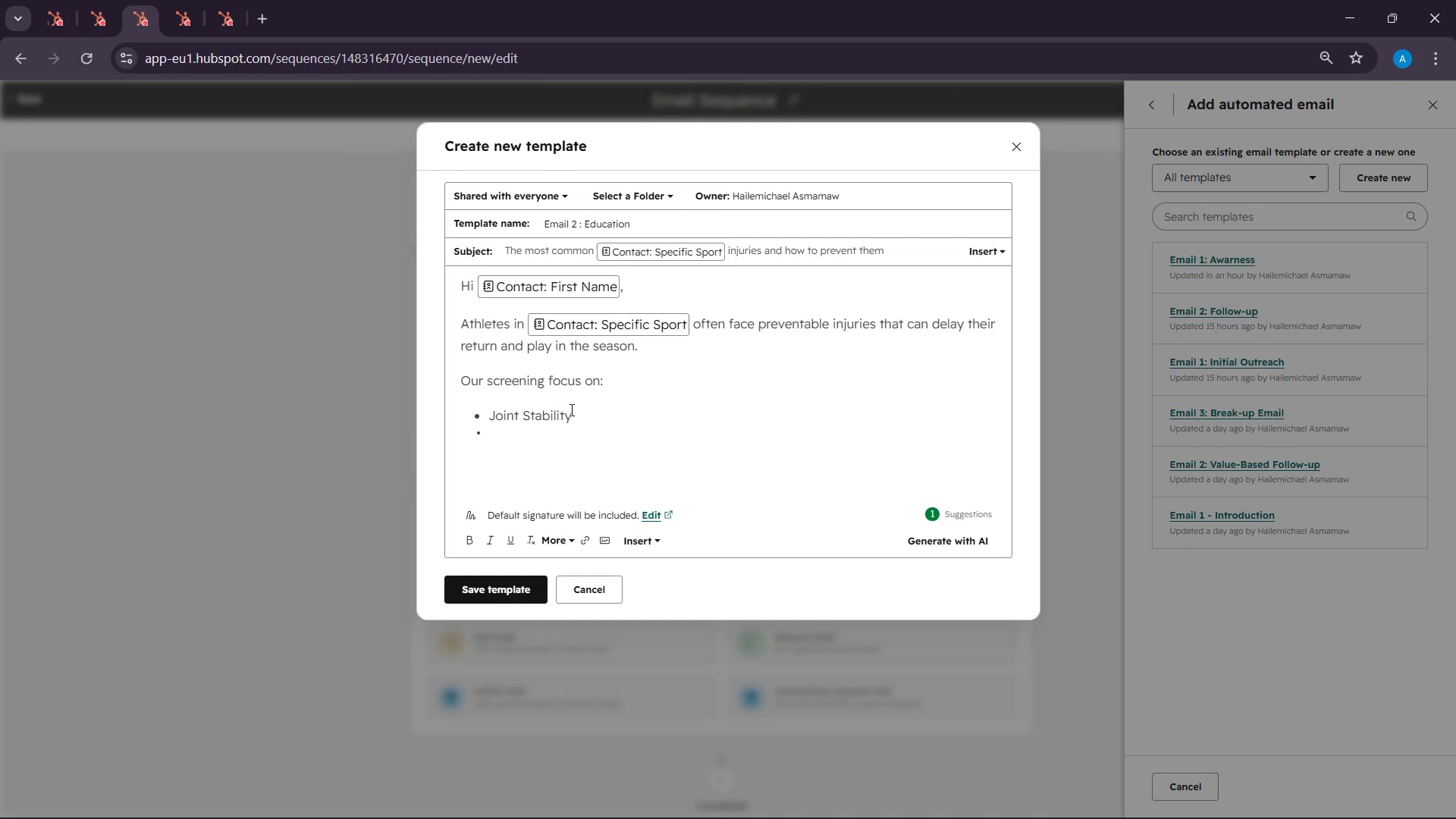 
type(Musce )
key(Backspace)
key(Backspace)
key(Backspace)
type(cle In)
key(Backspace)
type(mbalance)
 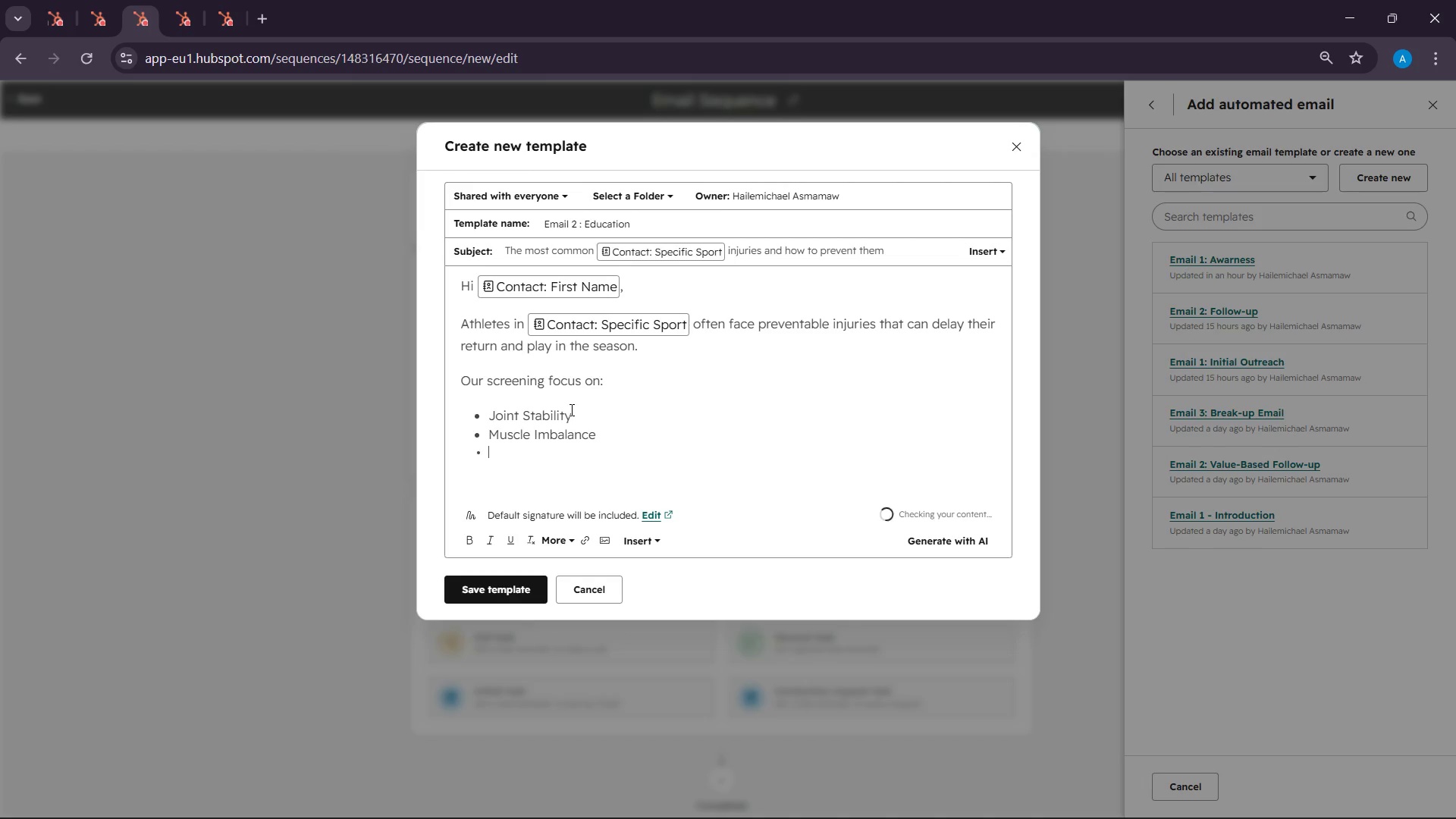 
 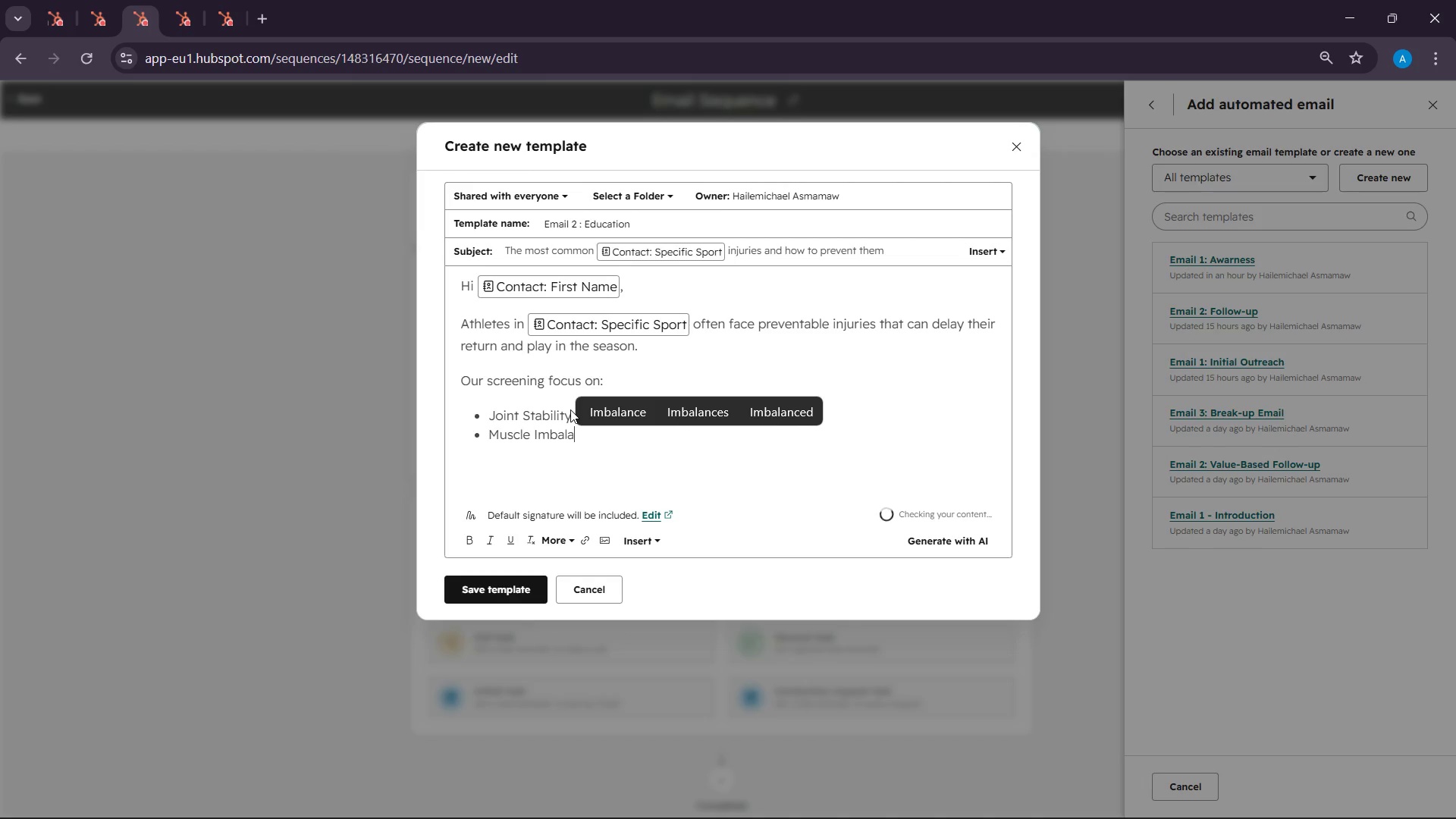 
key(Enter)
 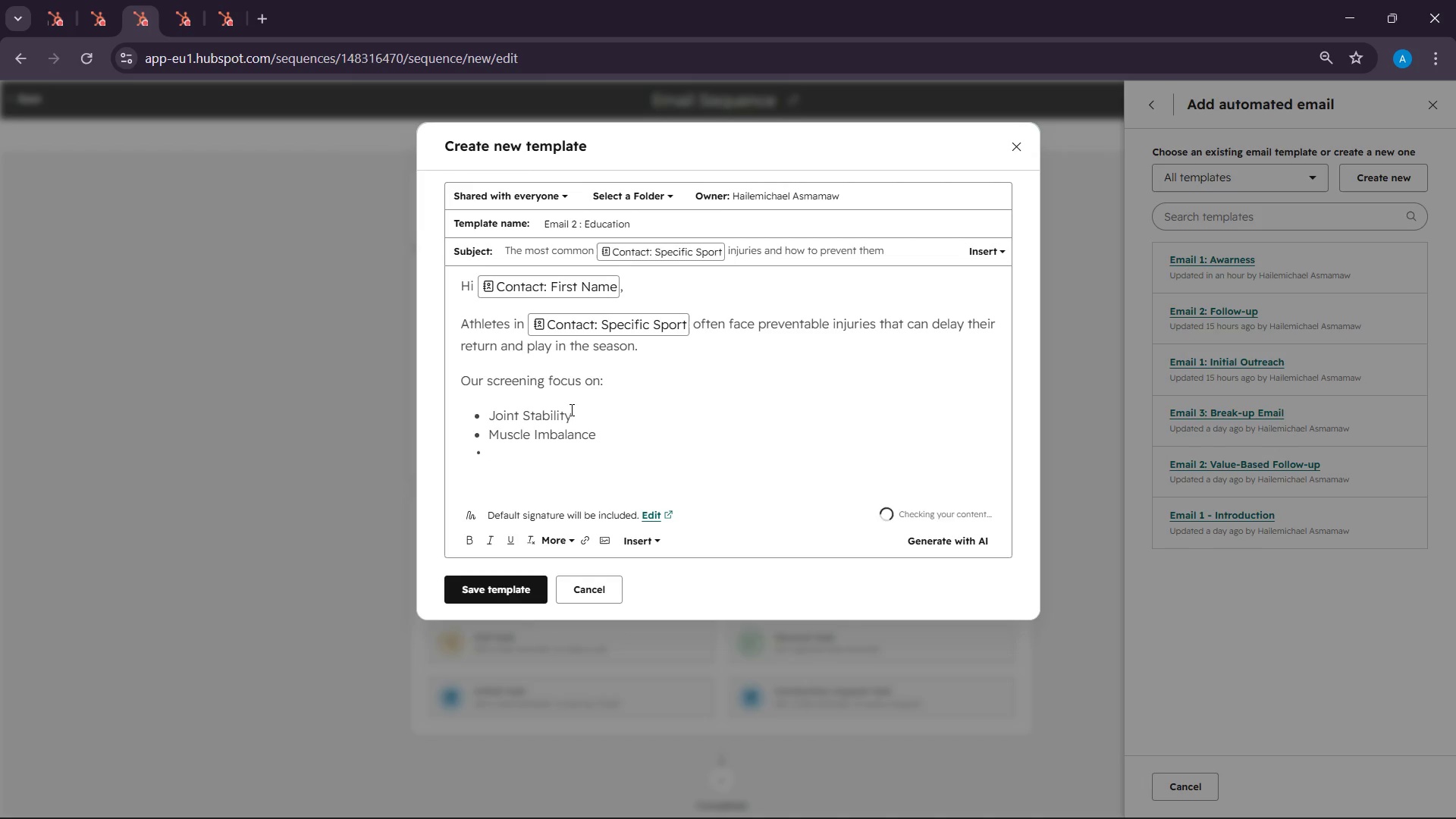 
type(Movem)
 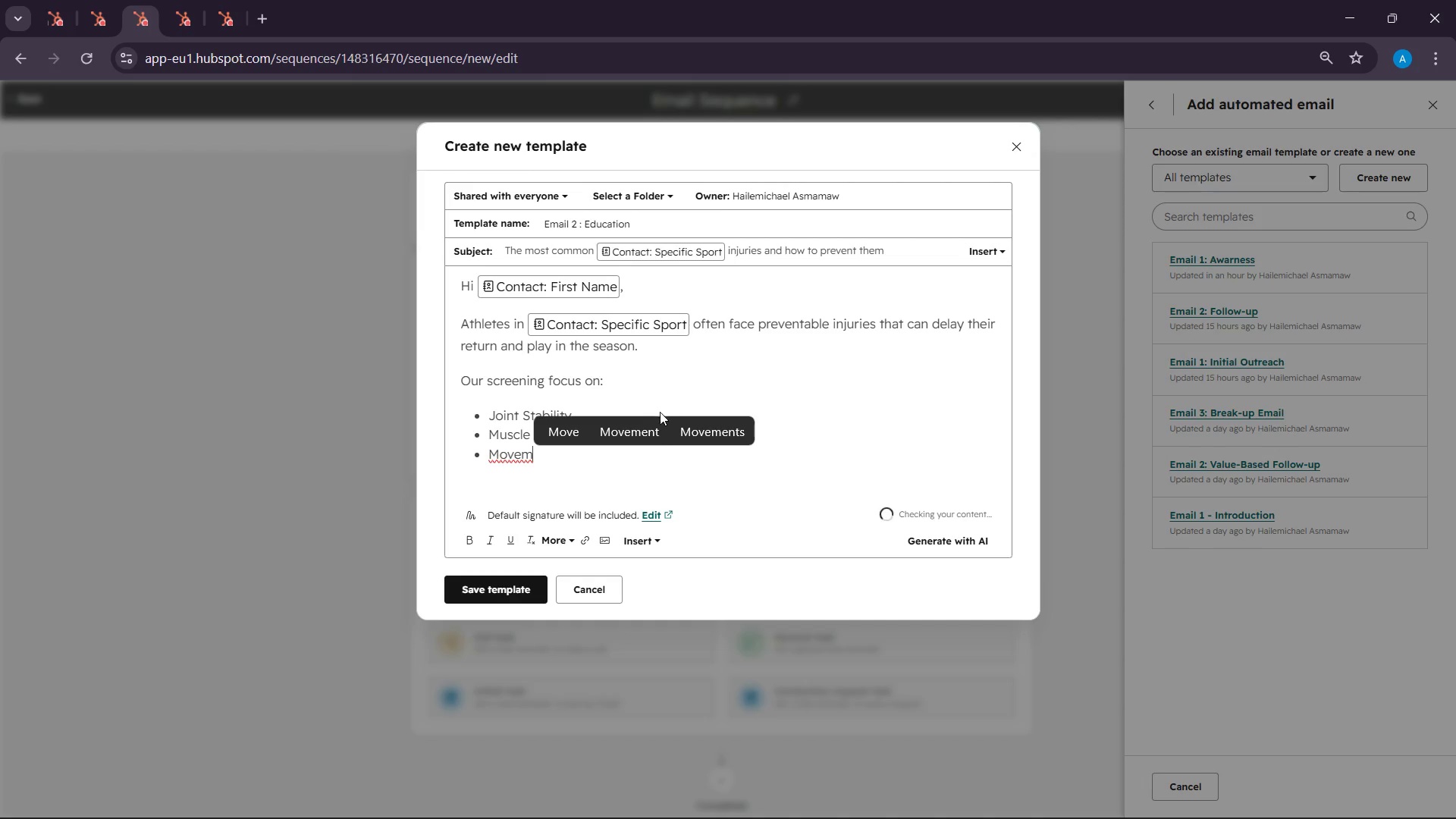 
left_click([648, 437])
 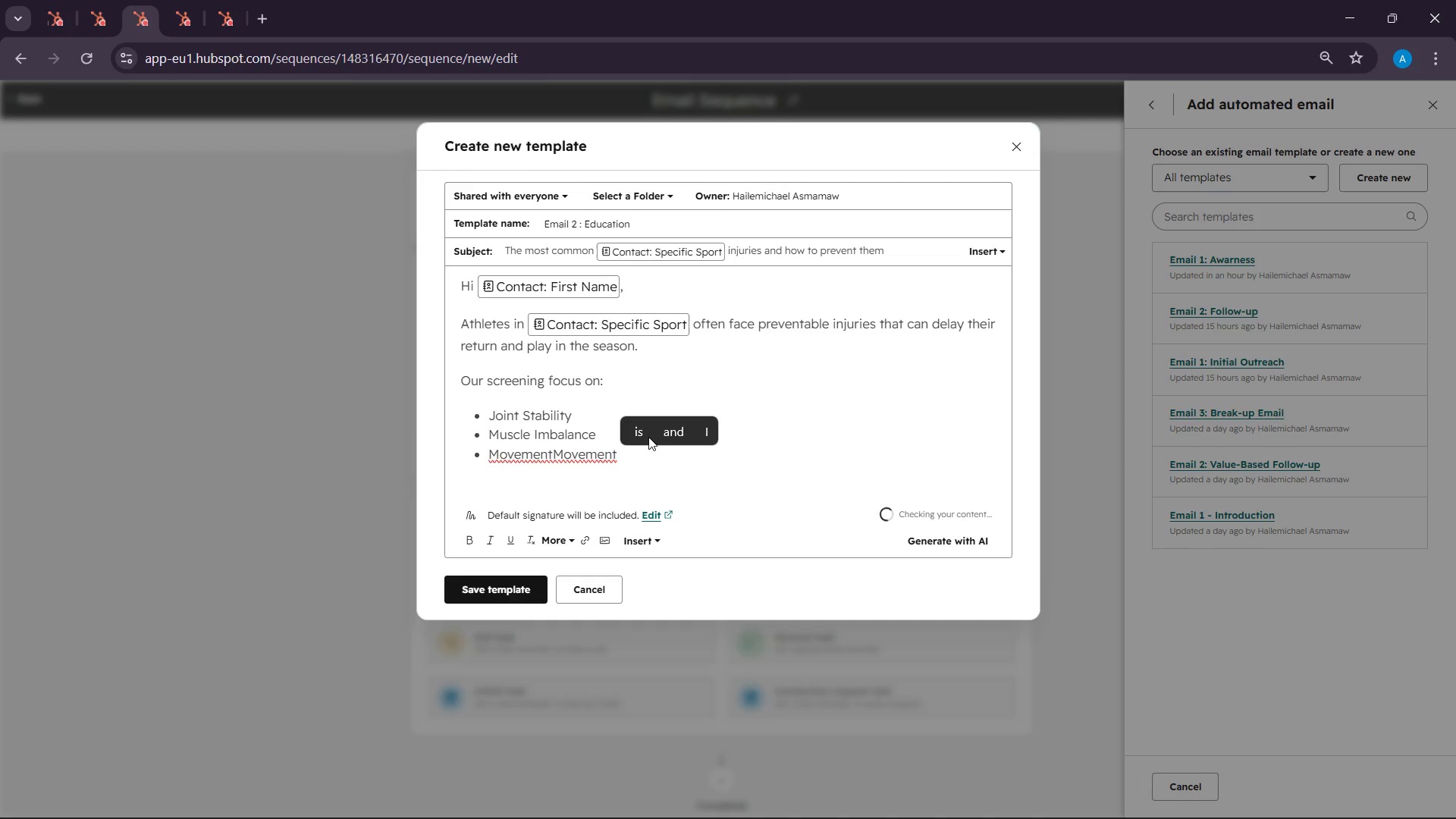 
key(Control+Z)
 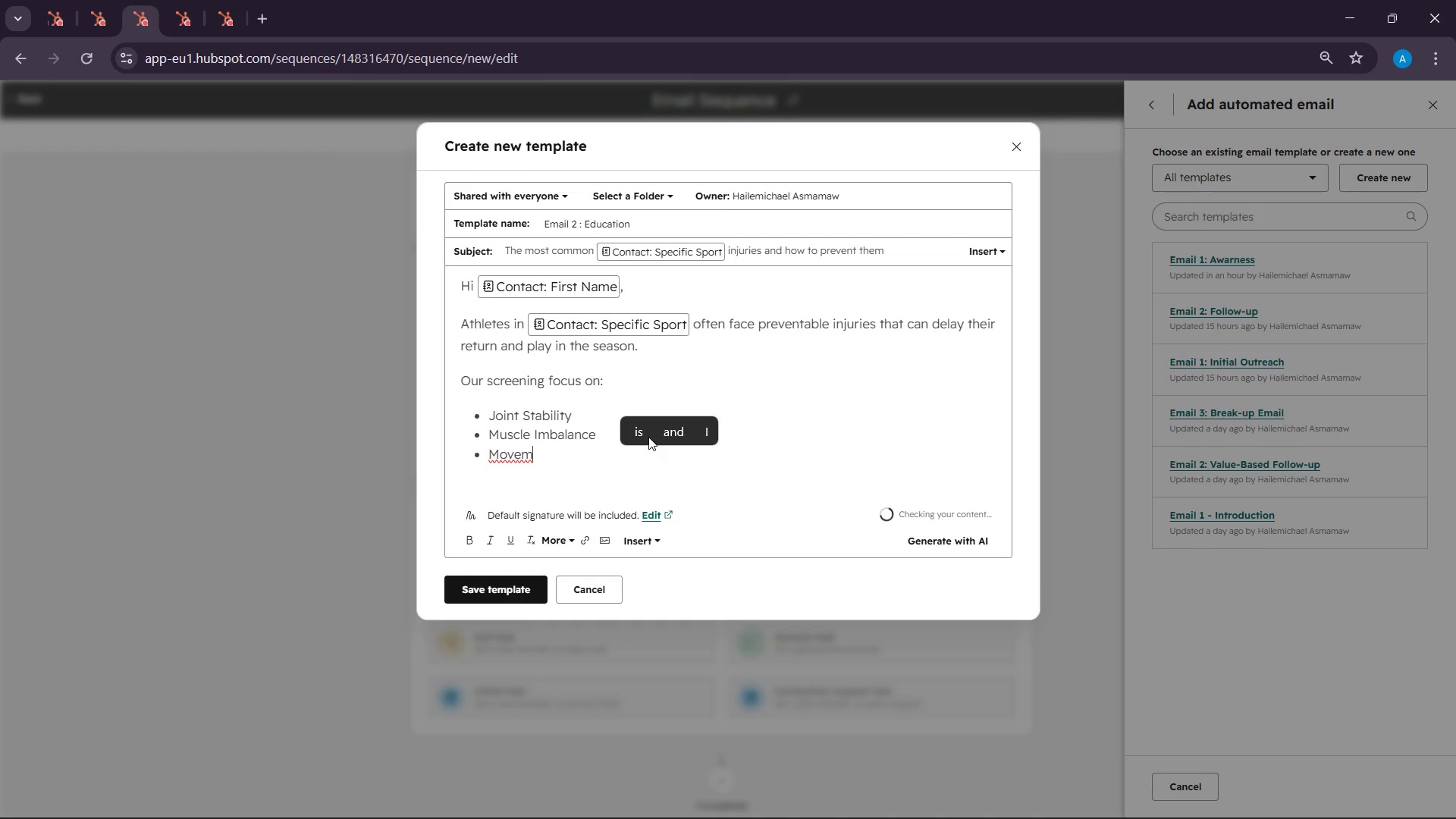 
type(ent effi)
 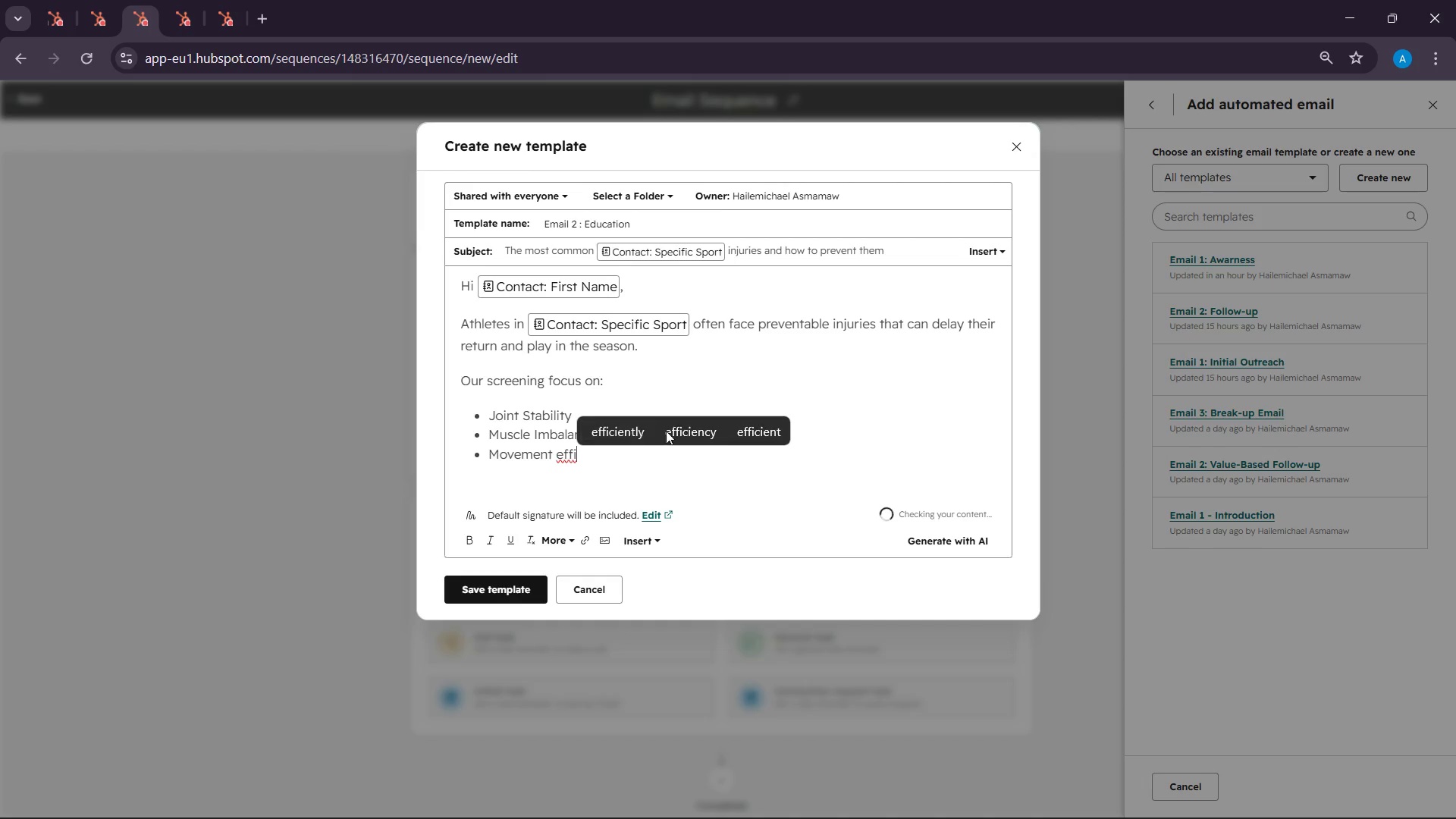 
left_click([709, 427])
 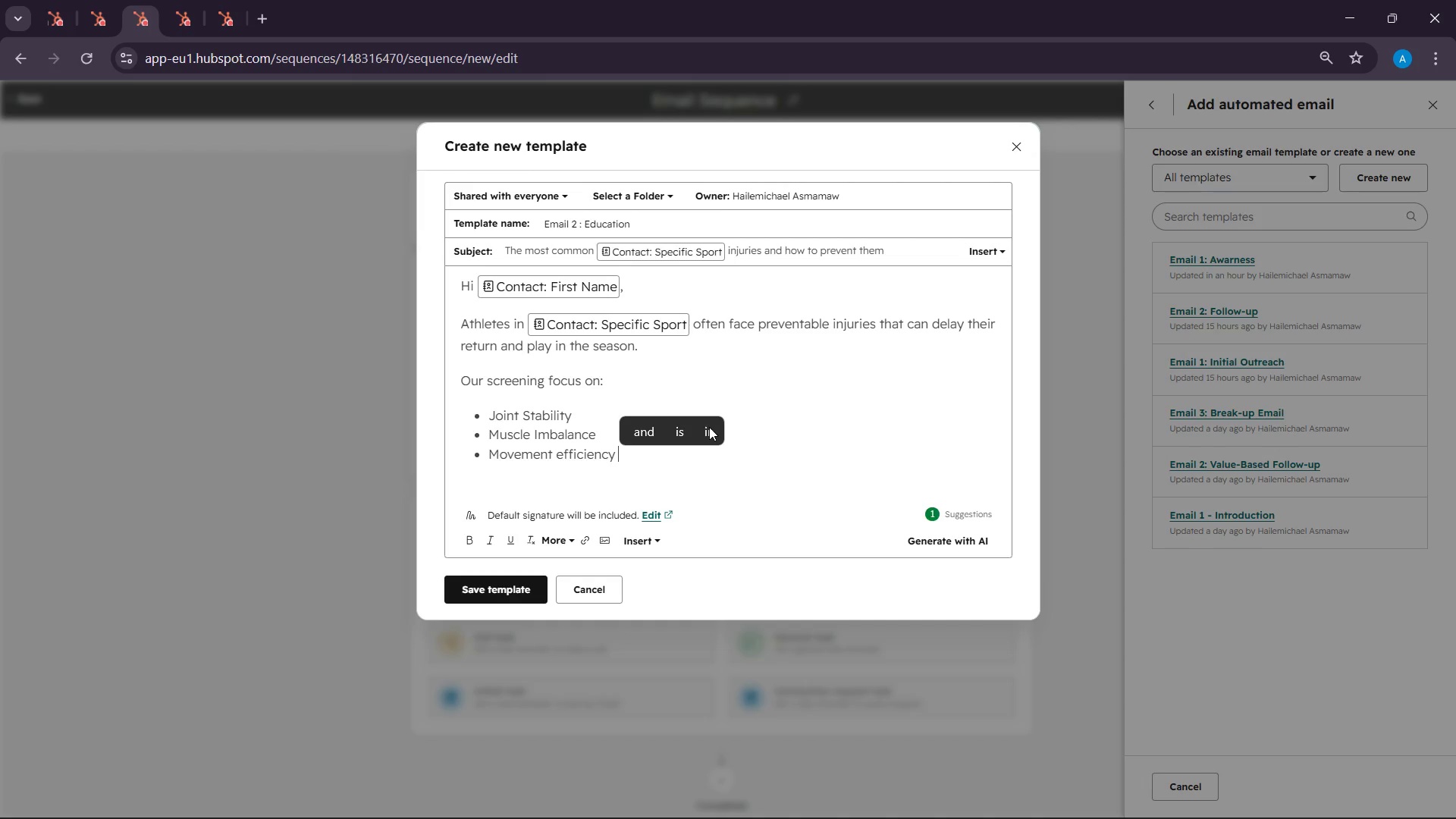 
wait(5.14)
 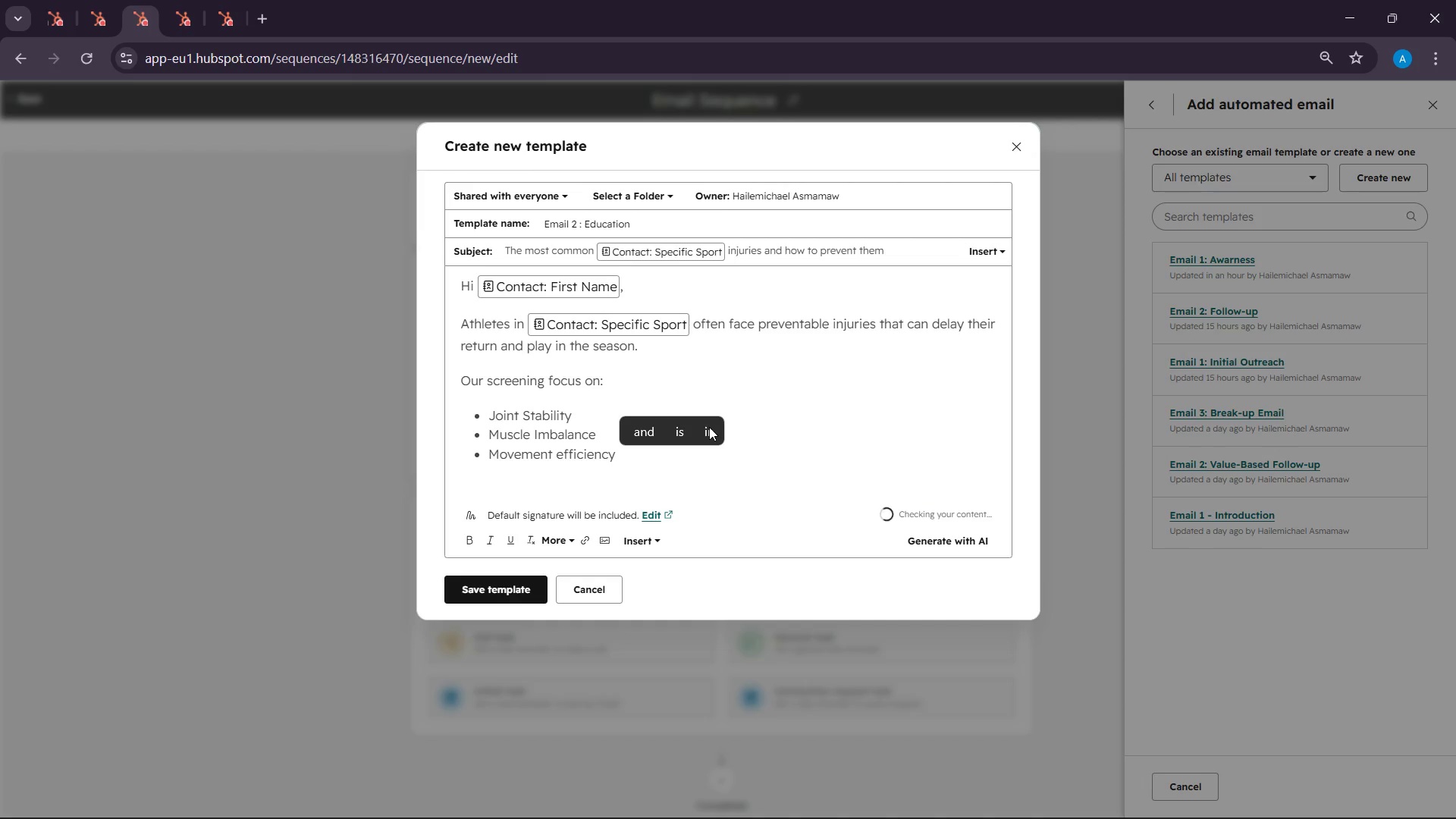 
key(Enter)
 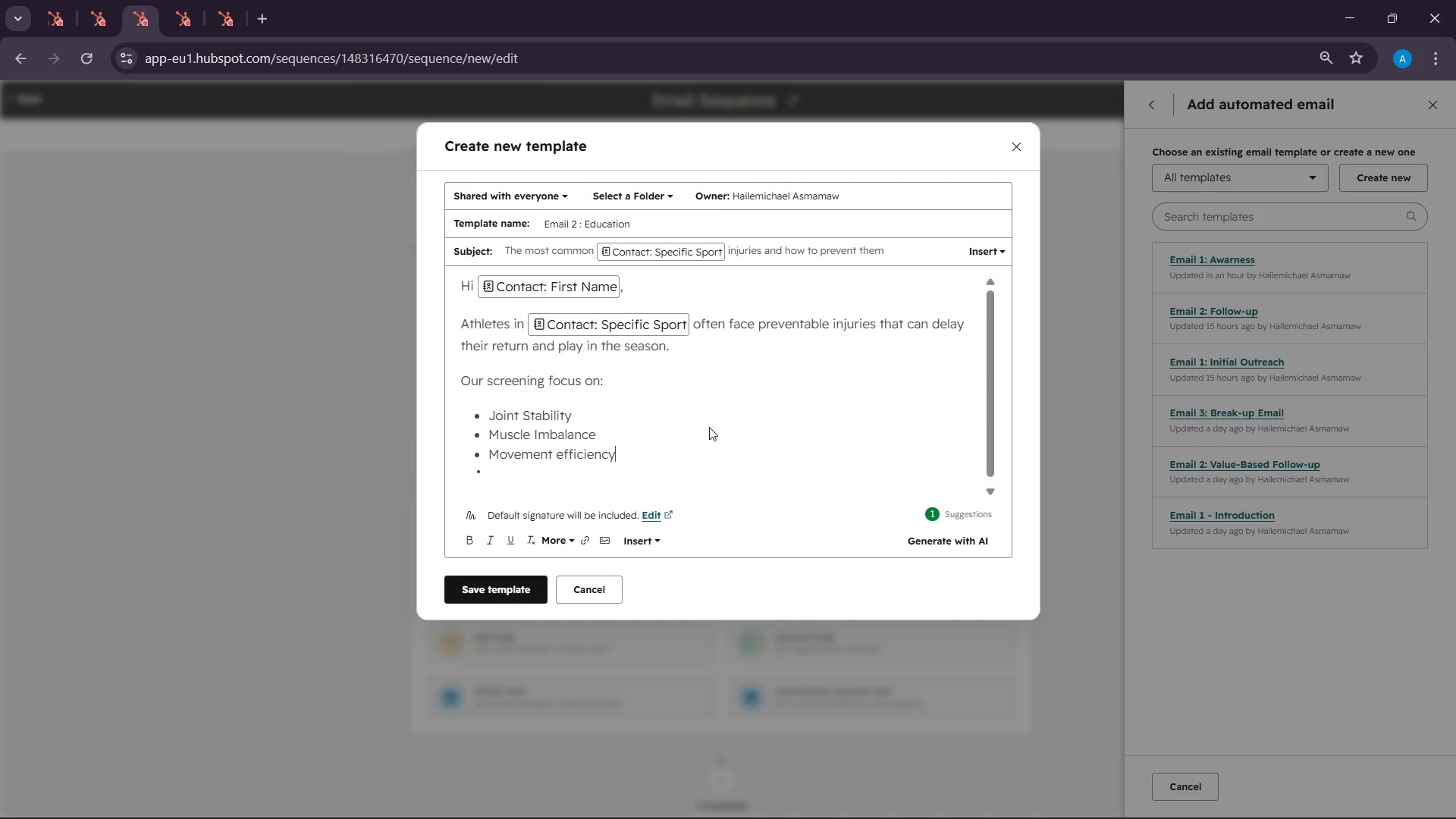 
key(Enter)
 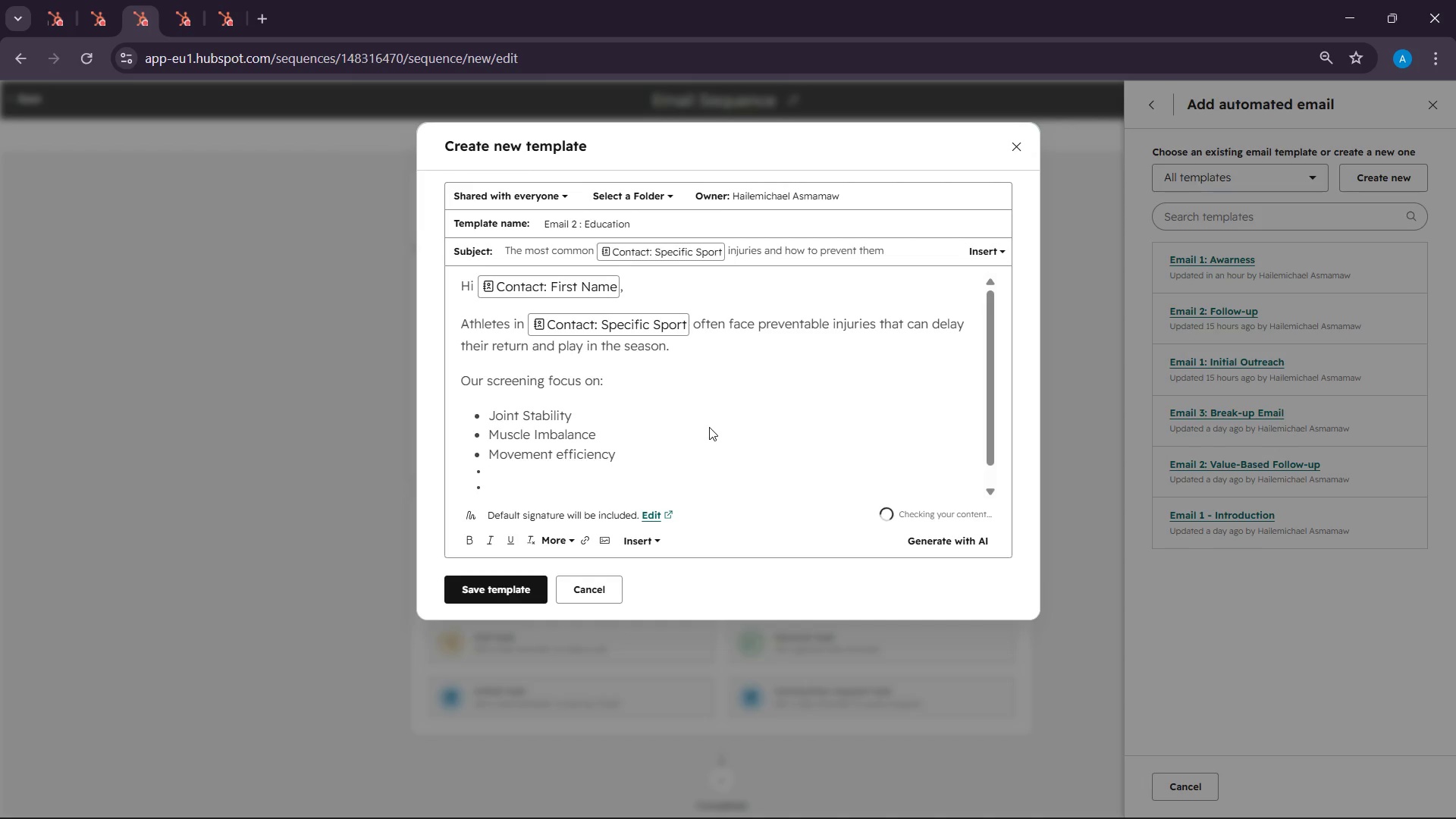 
key(Enter)
 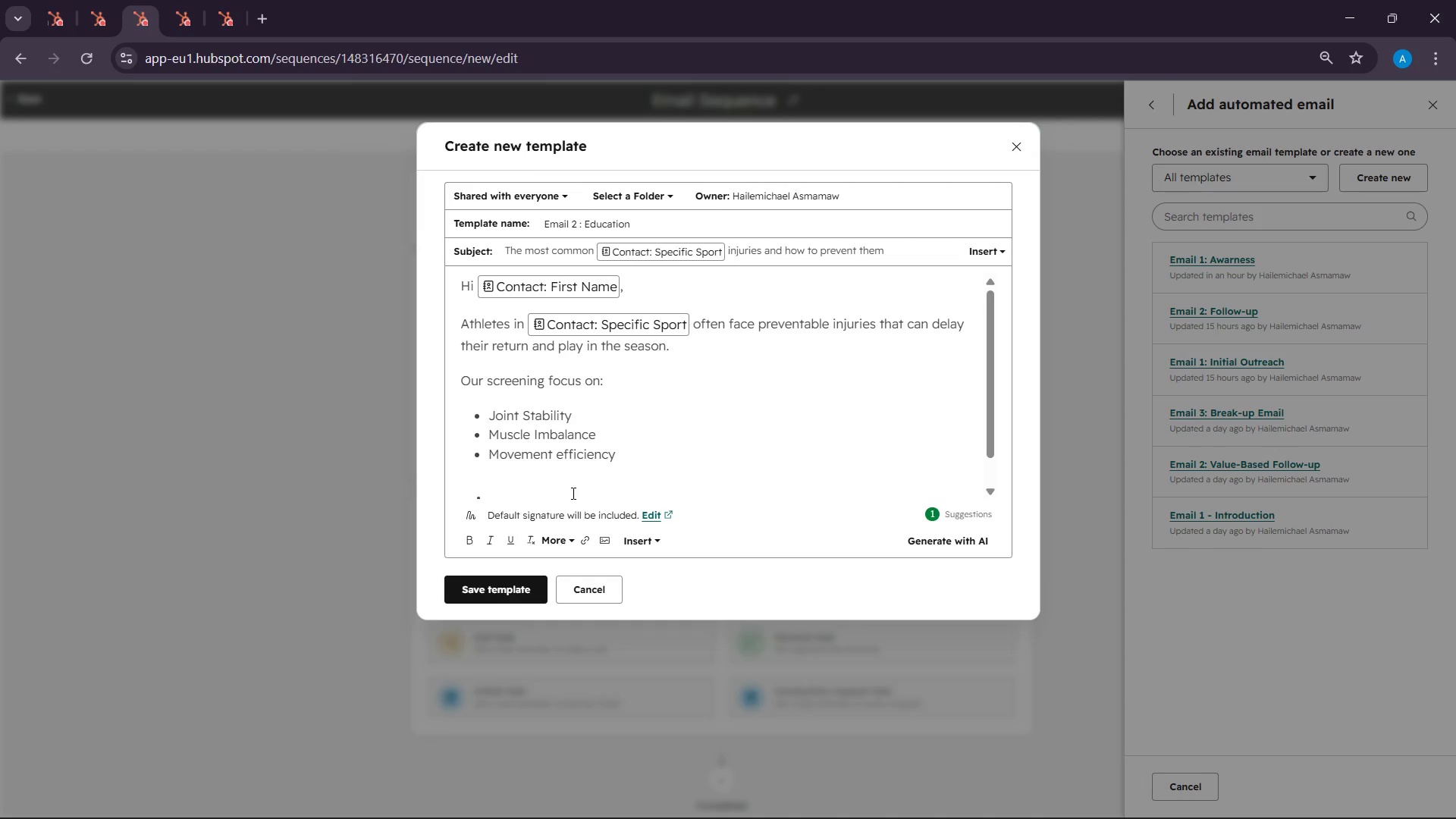 
type(Secure )
 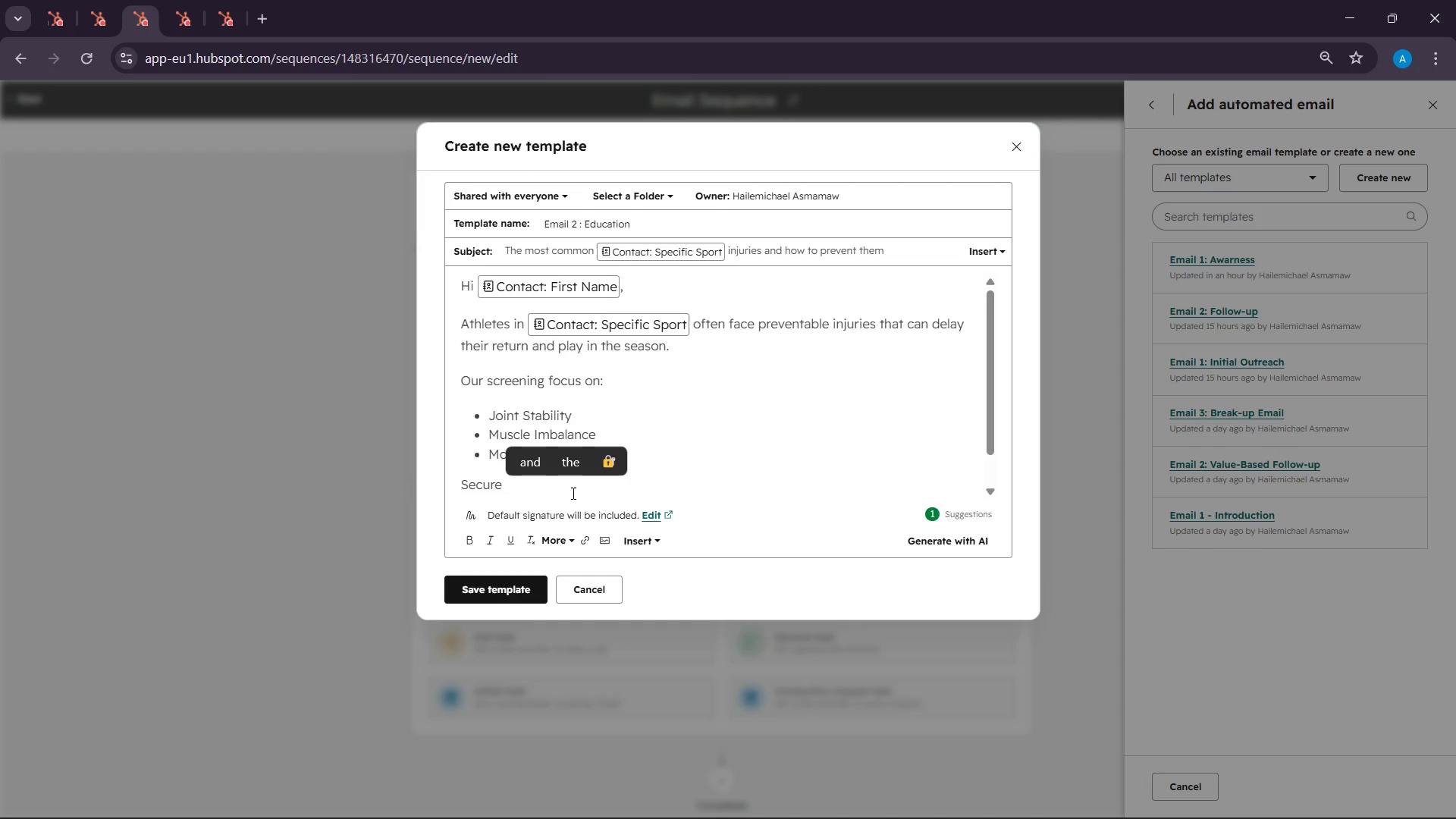 
type(your )
 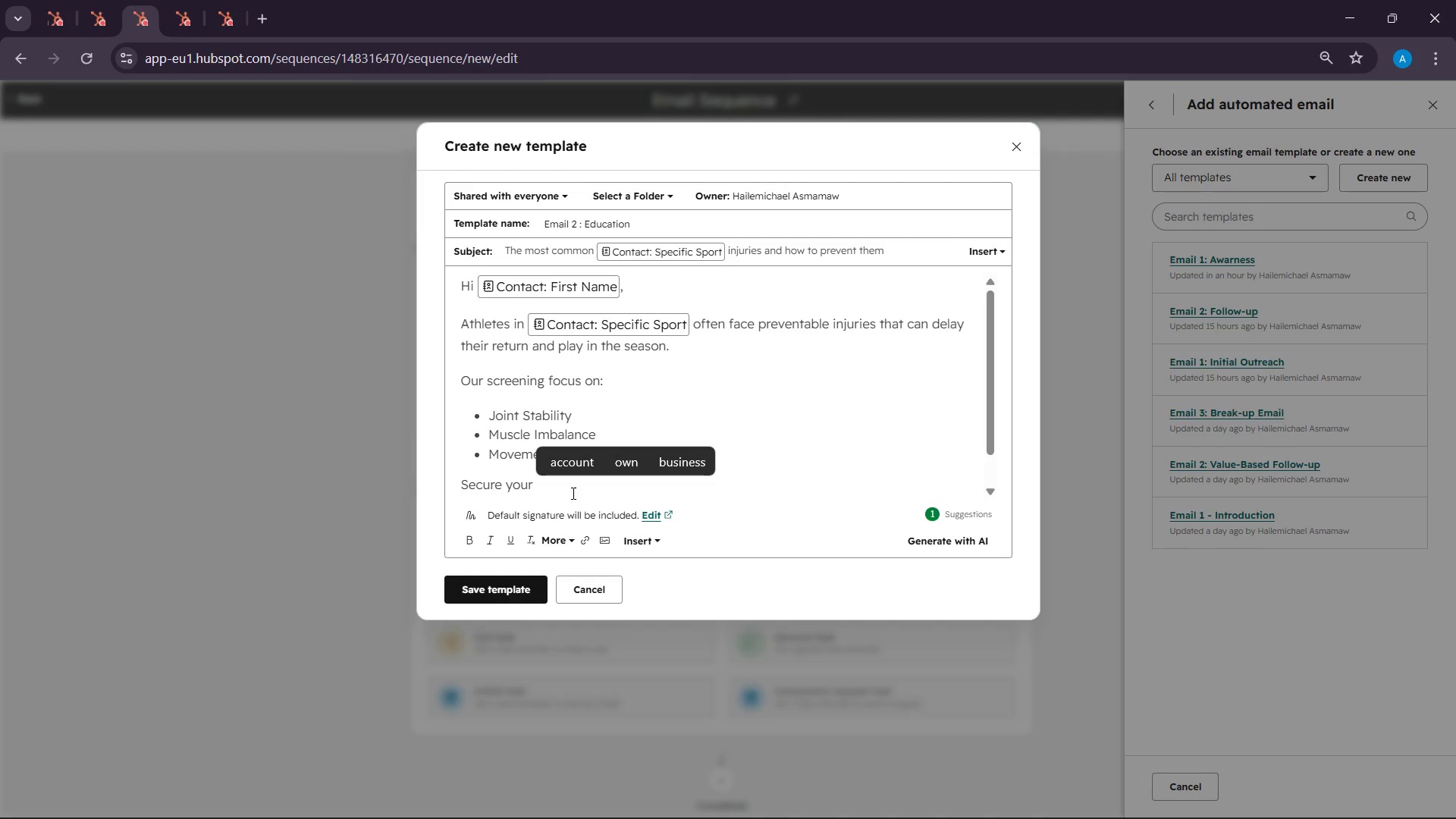 
wait(70.72)
 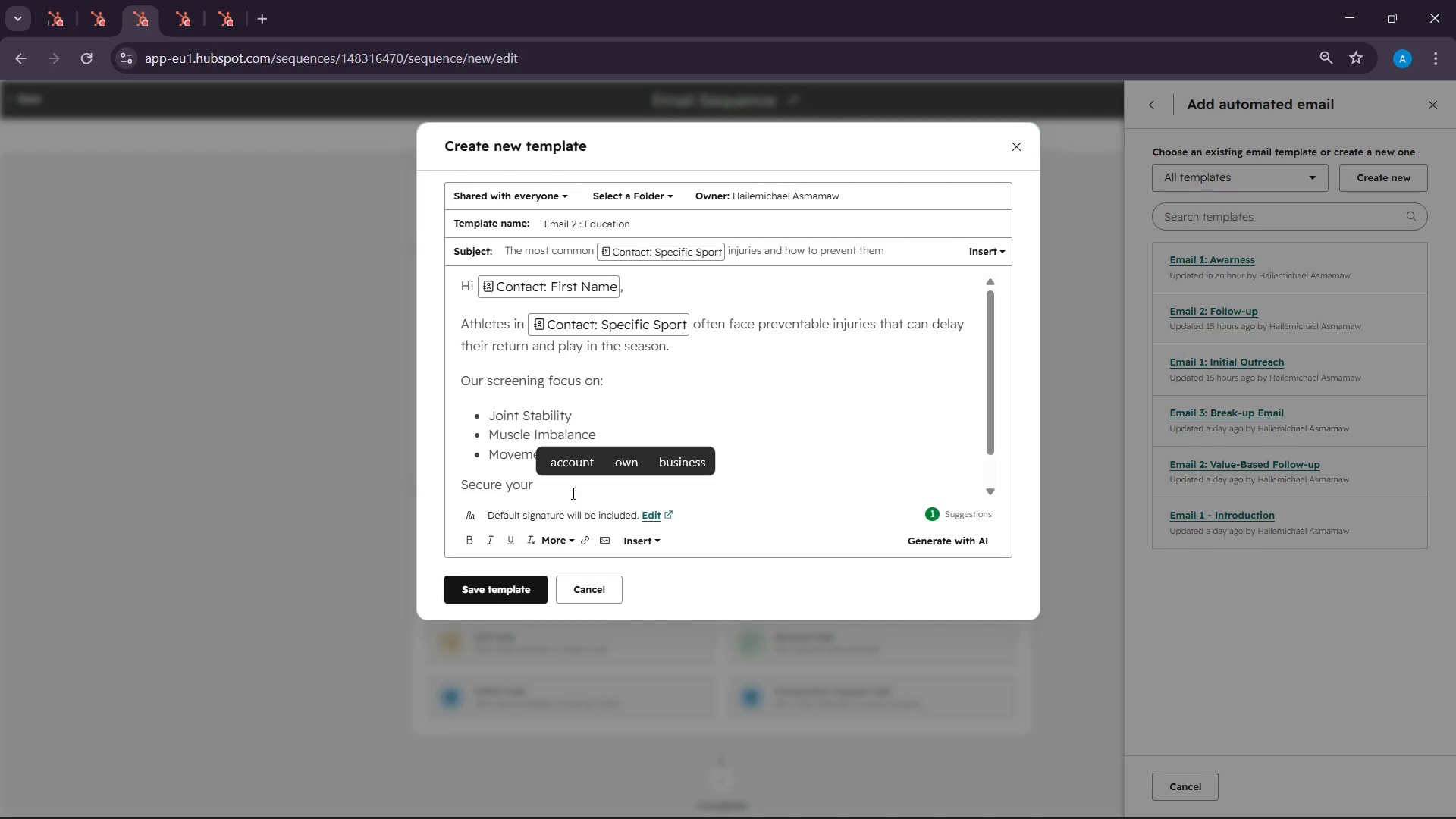 
type(athlet)
 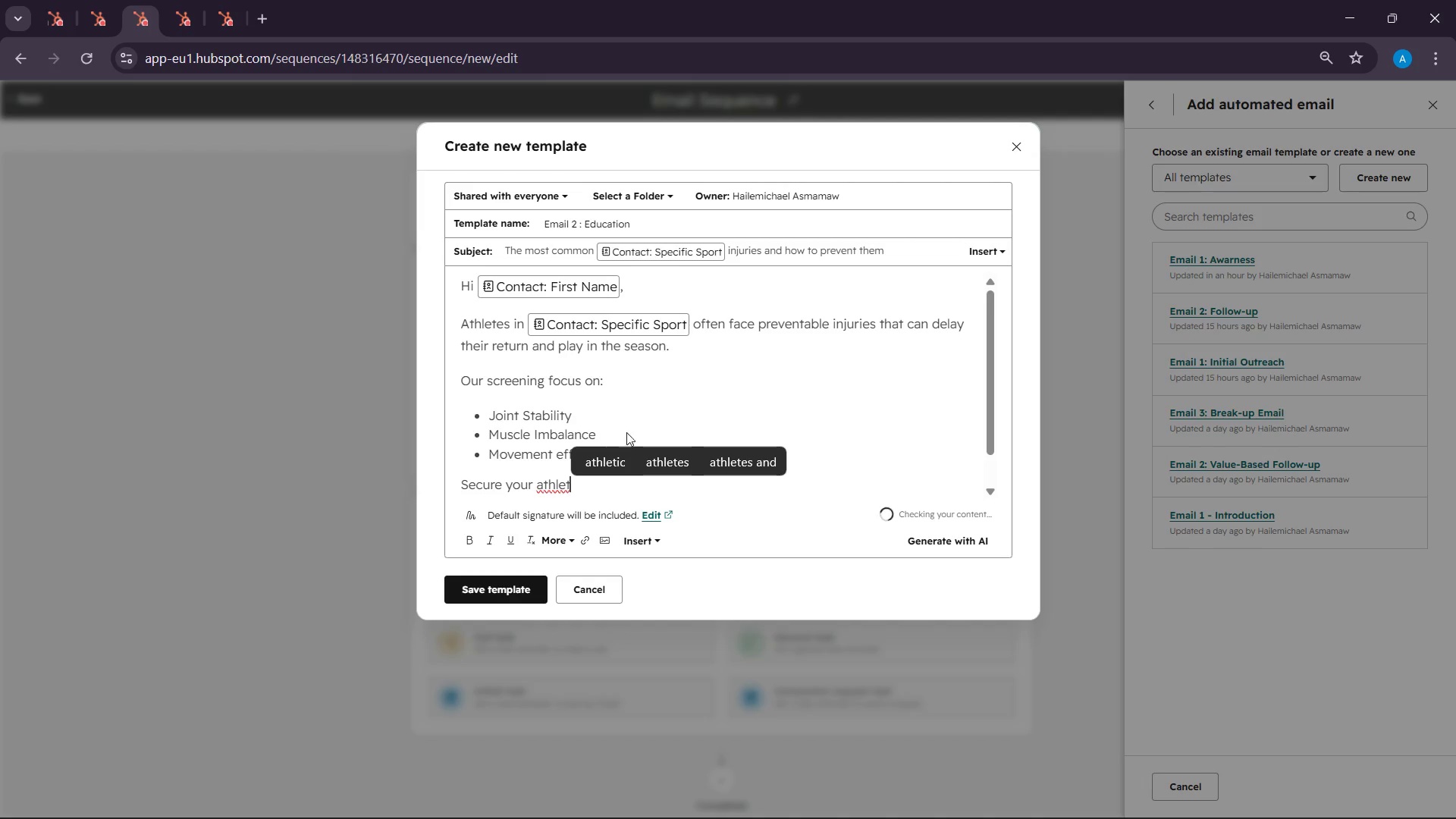 
left_click([655, 466])
 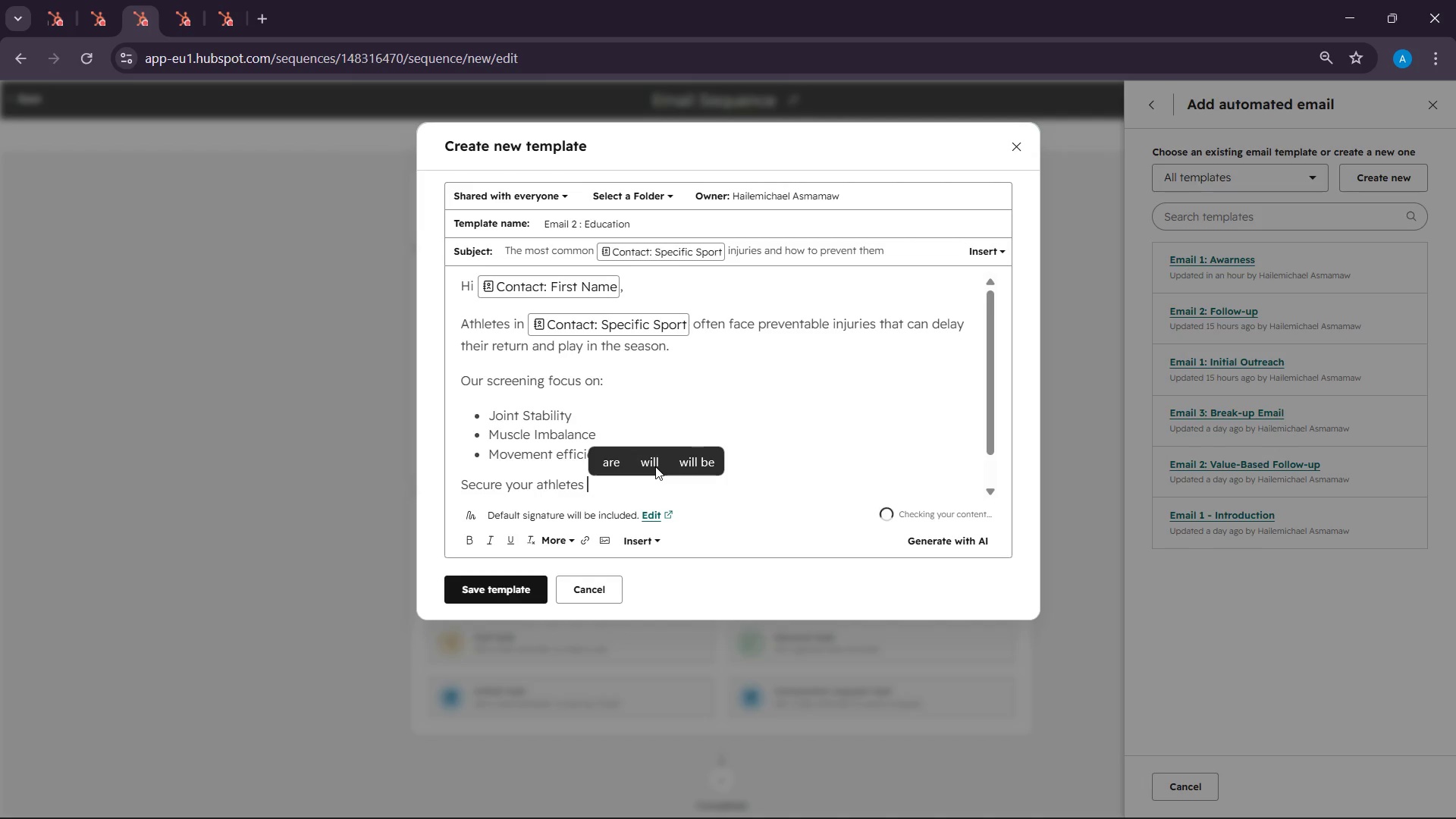 
type(spot before )
 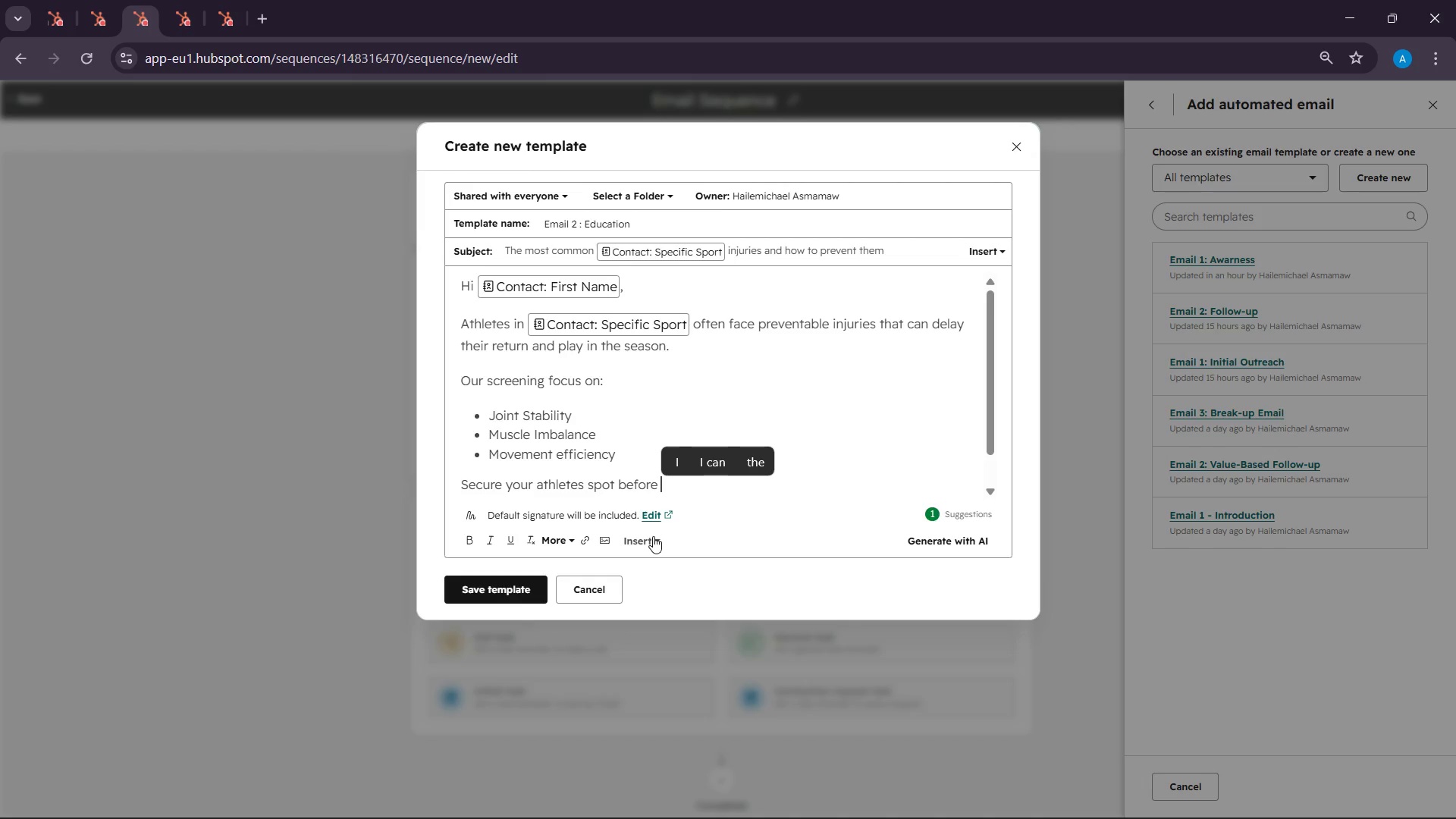 
left_click([653, 536])
 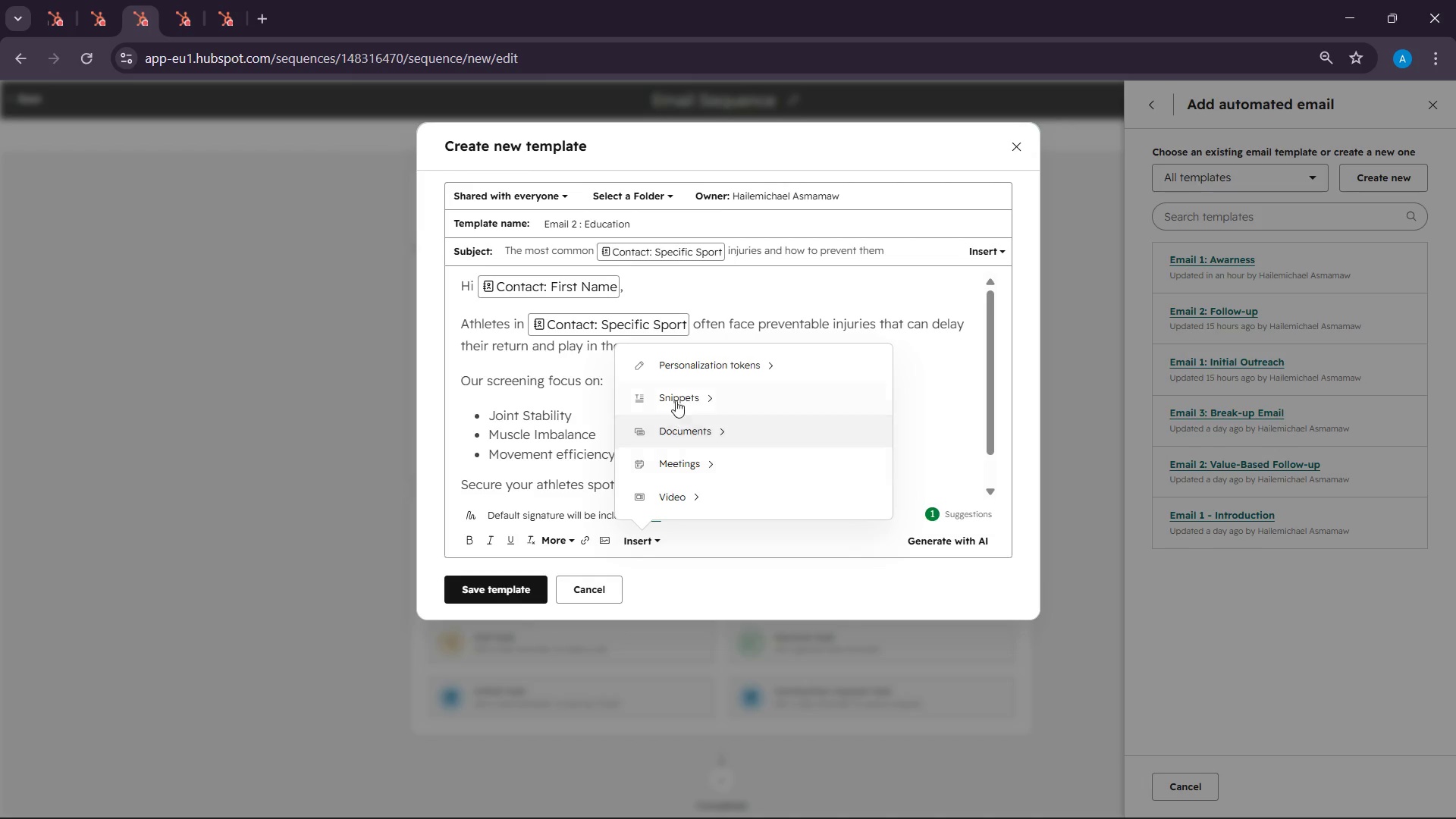 
left_click([693, 366])
 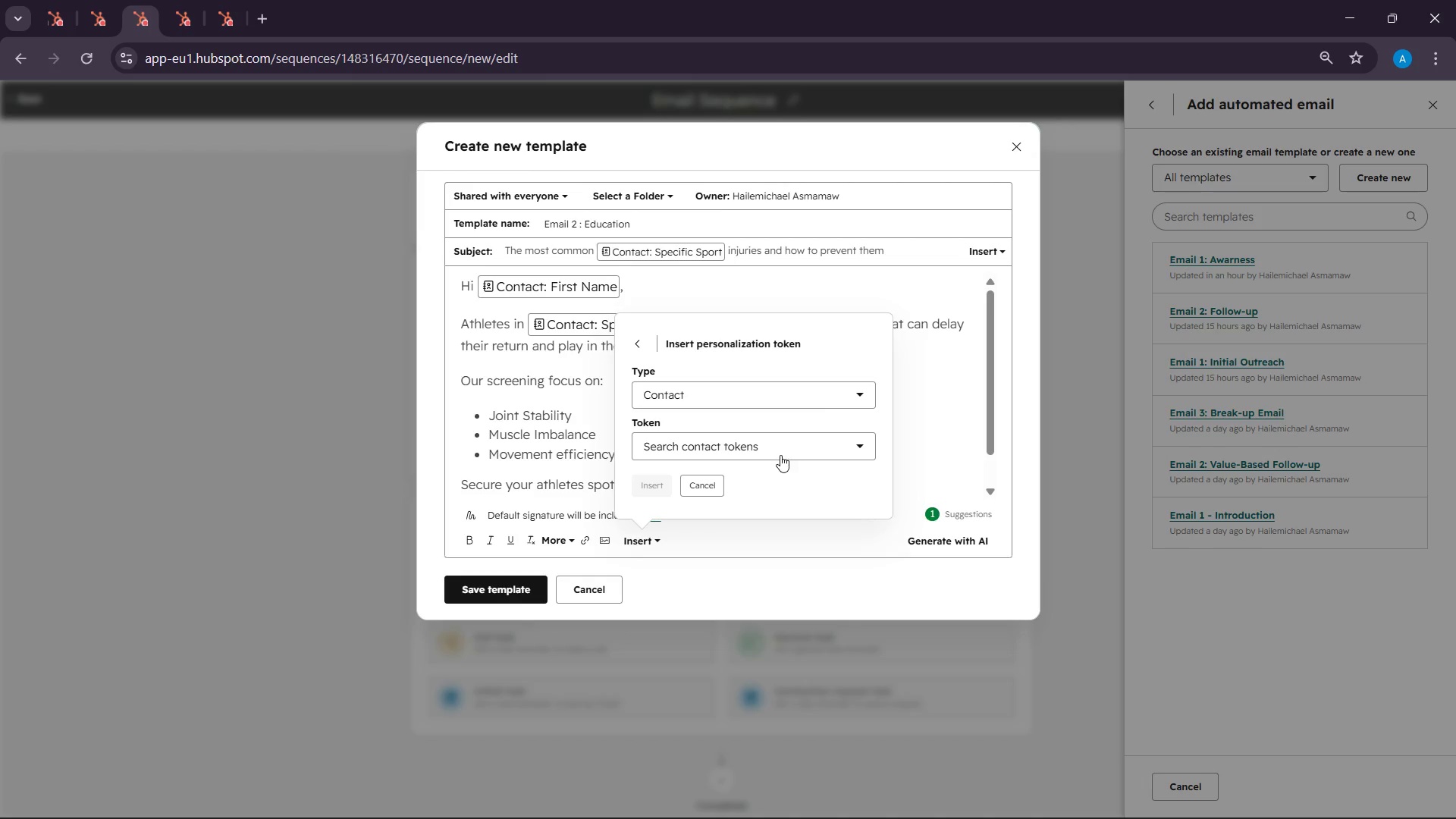 
left_click([780, 455])
 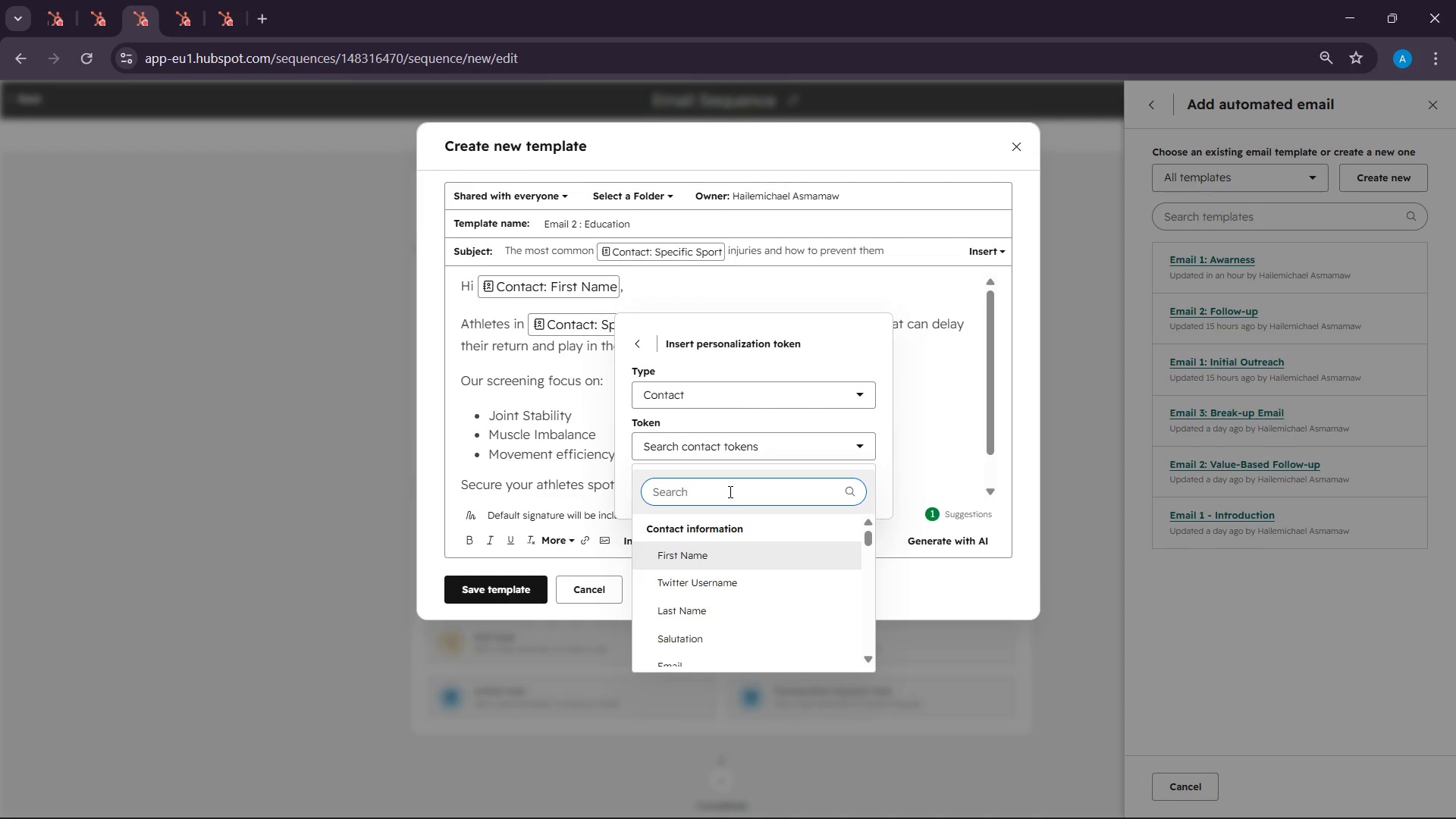 
left_click([729, 491])
 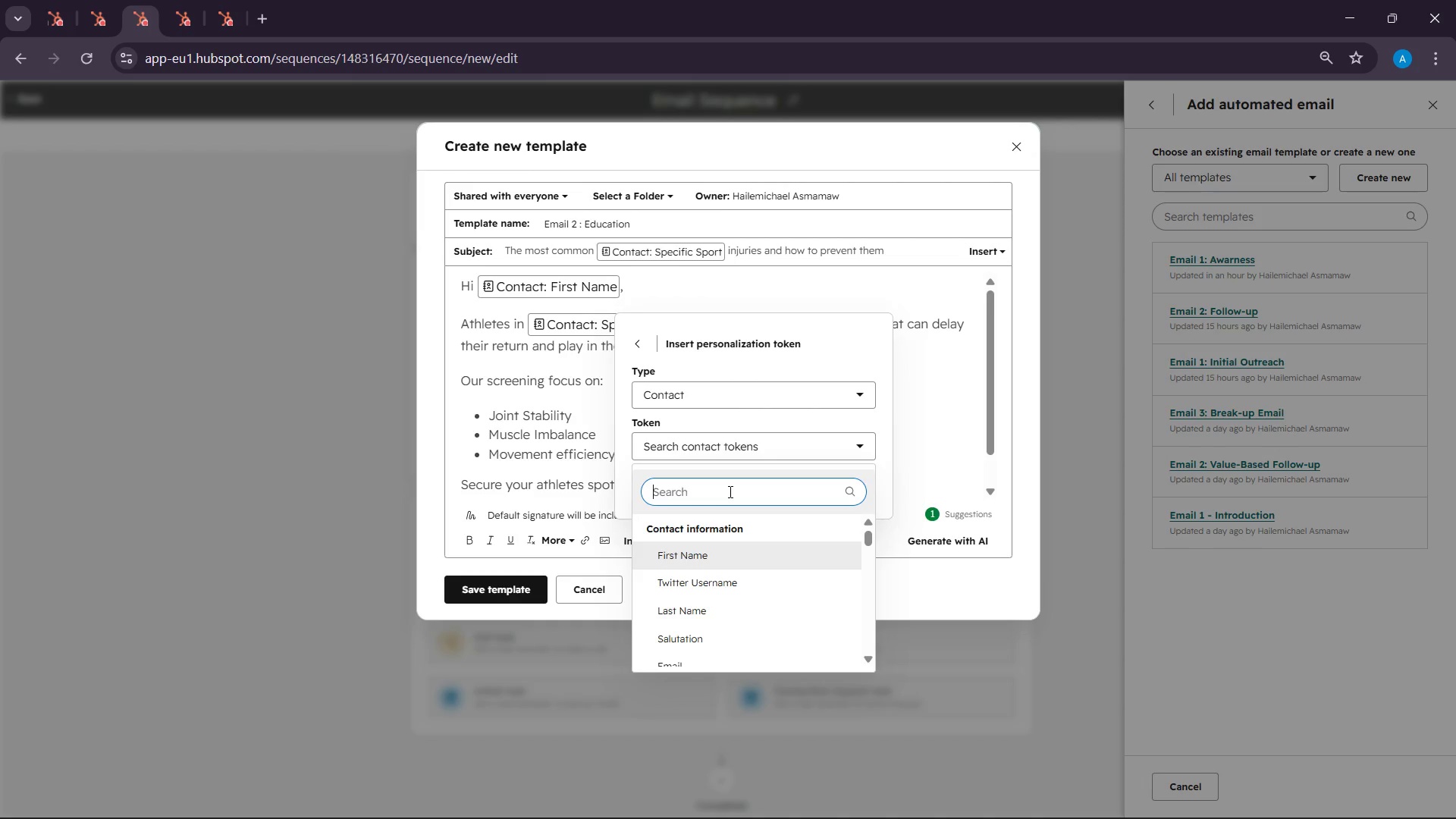 
type(season)
 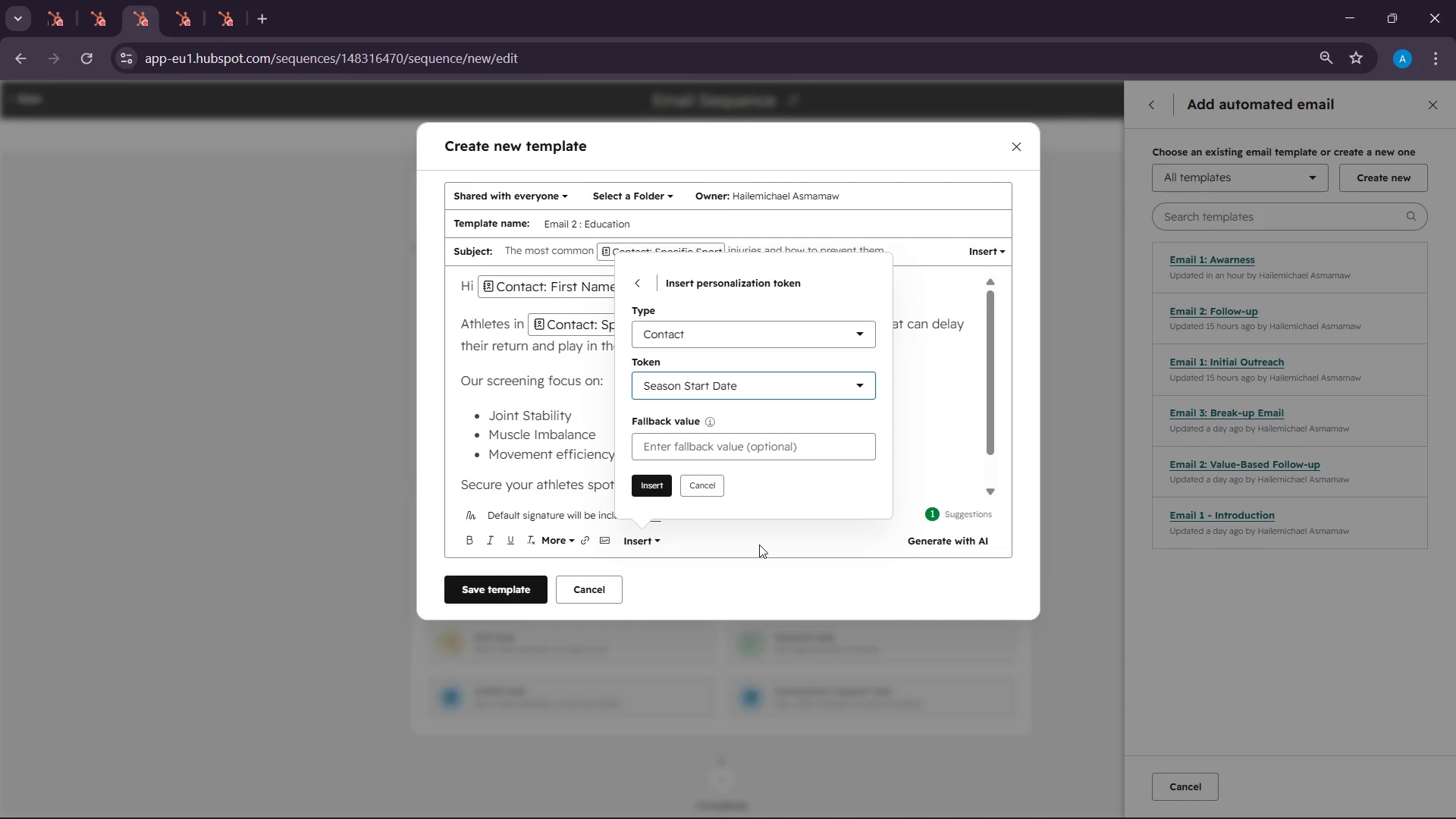 
left_click([662, 487])
 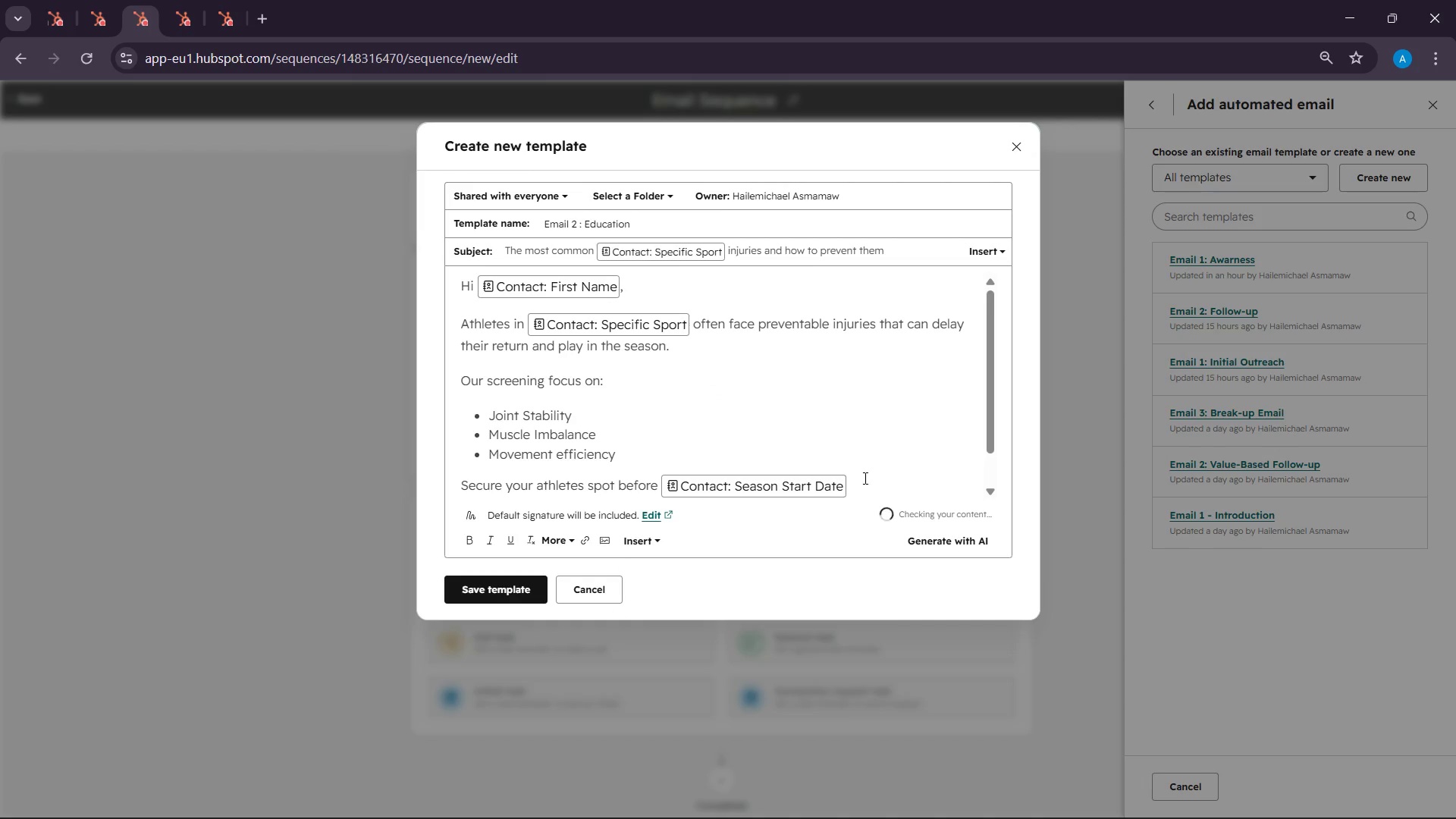 
left_click([865, 478])
 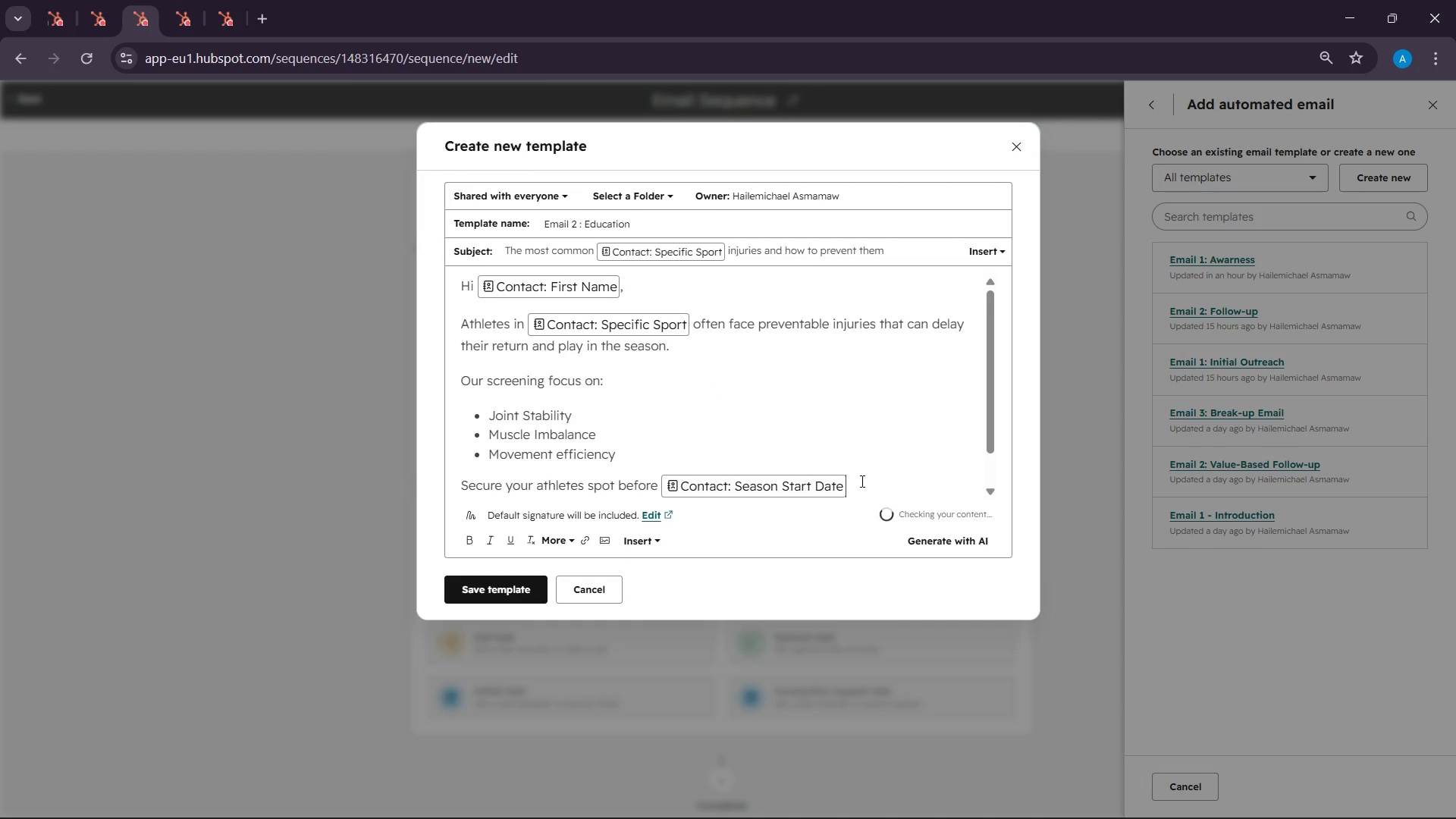 
key(Enter)
 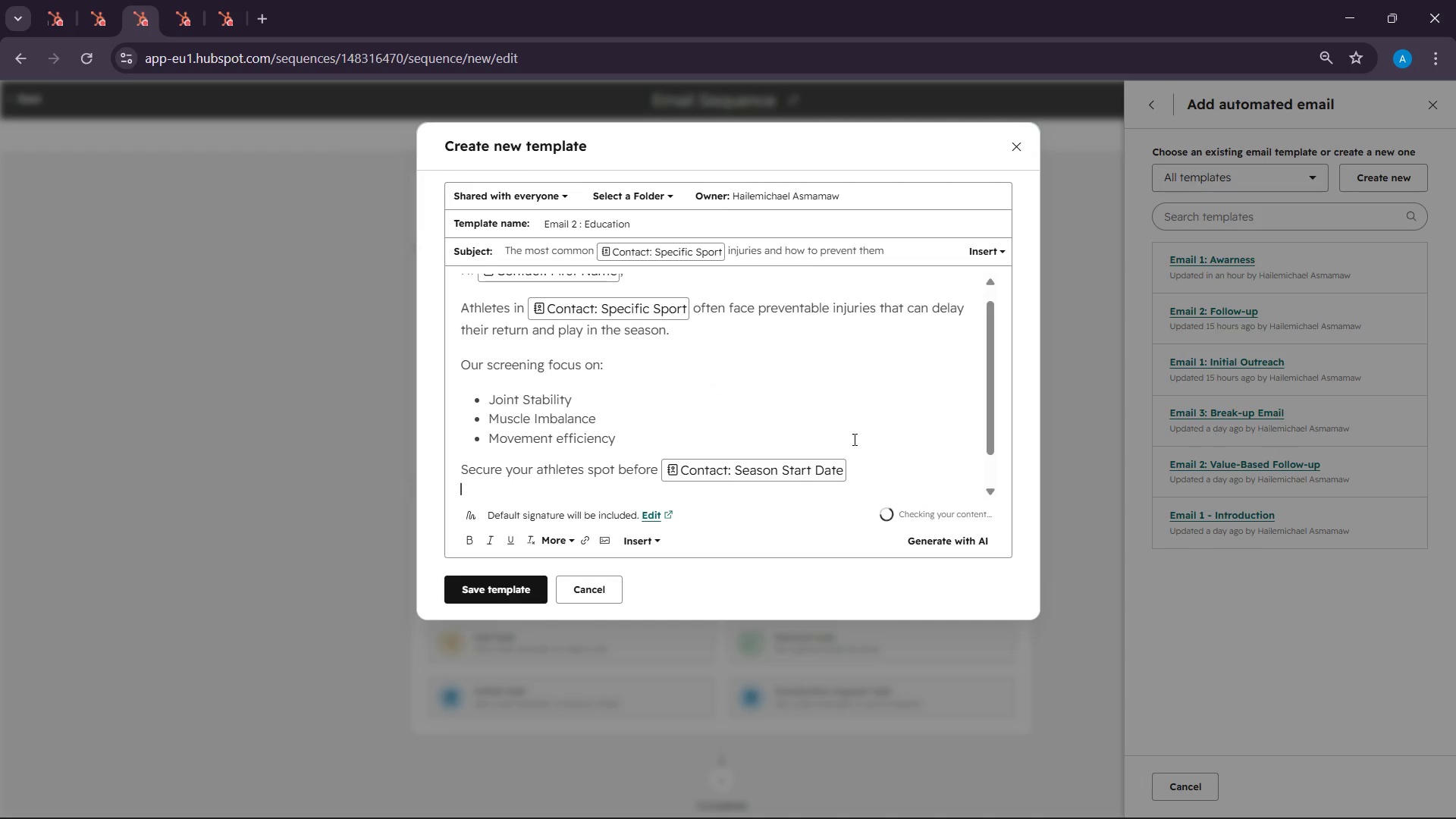 
scroll: coordinate [873, 433], scroll_direction: up, amount: 1.0
 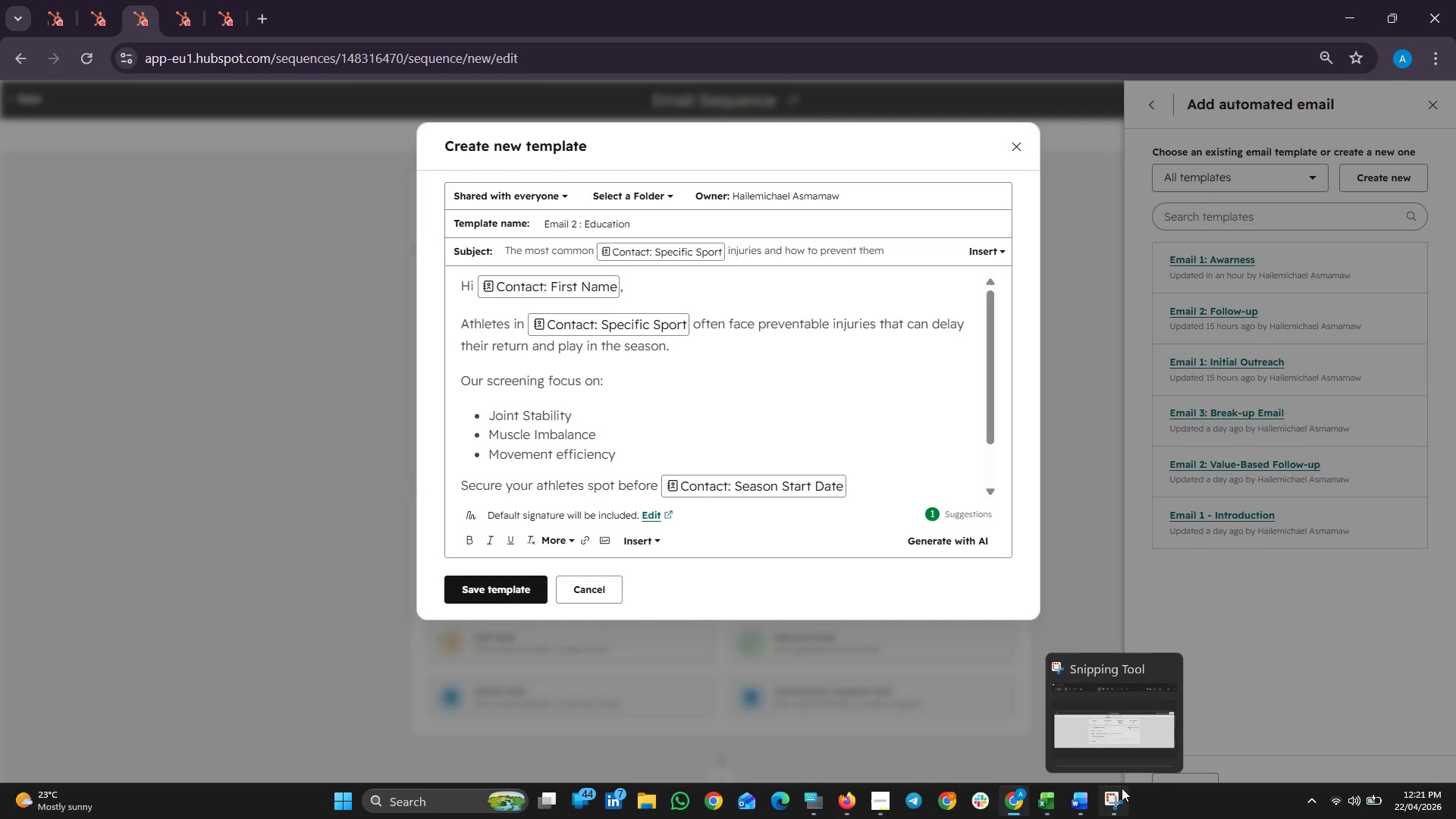 
wait(23.41)
 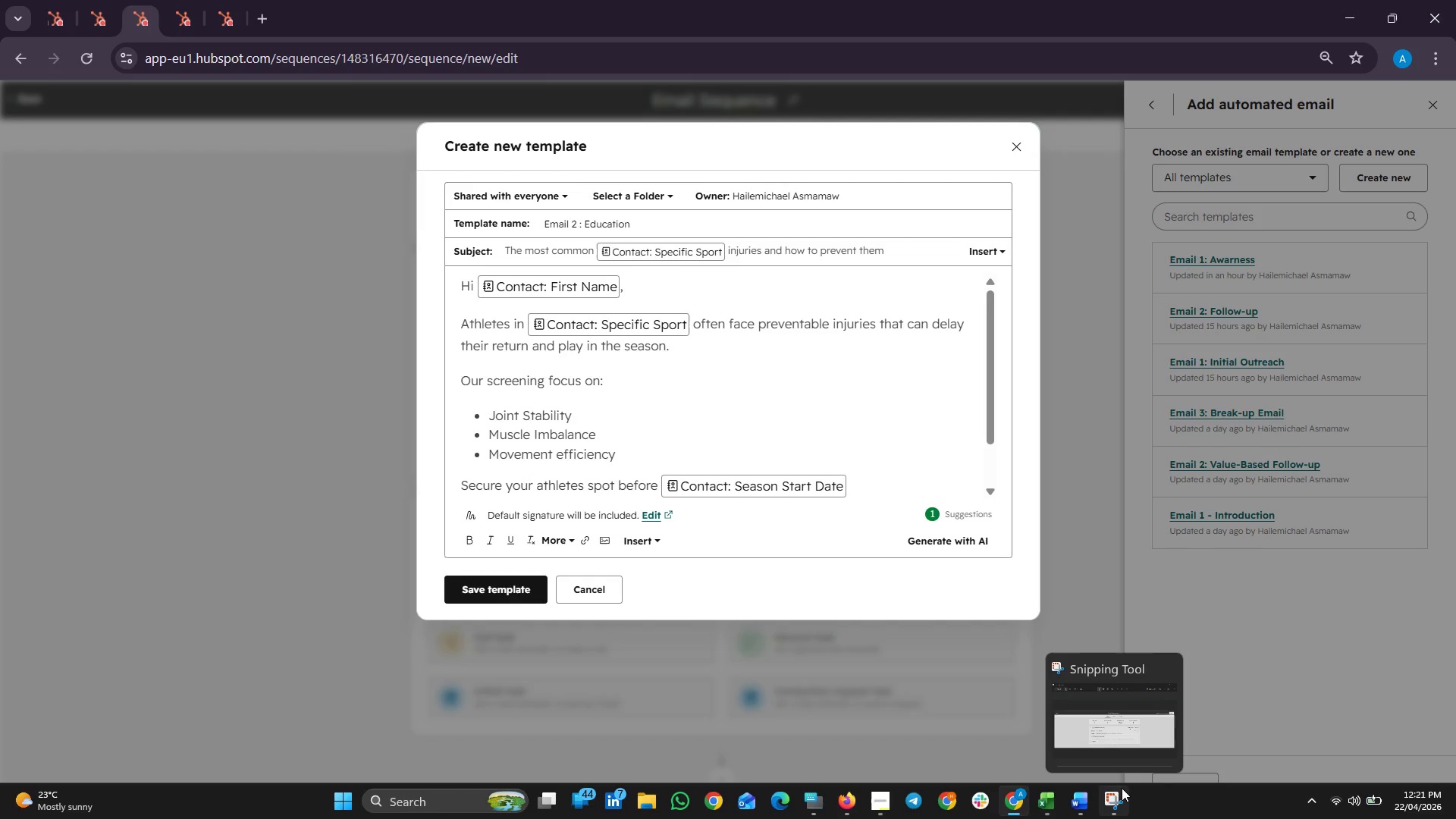 
left_click([1313, 451])
 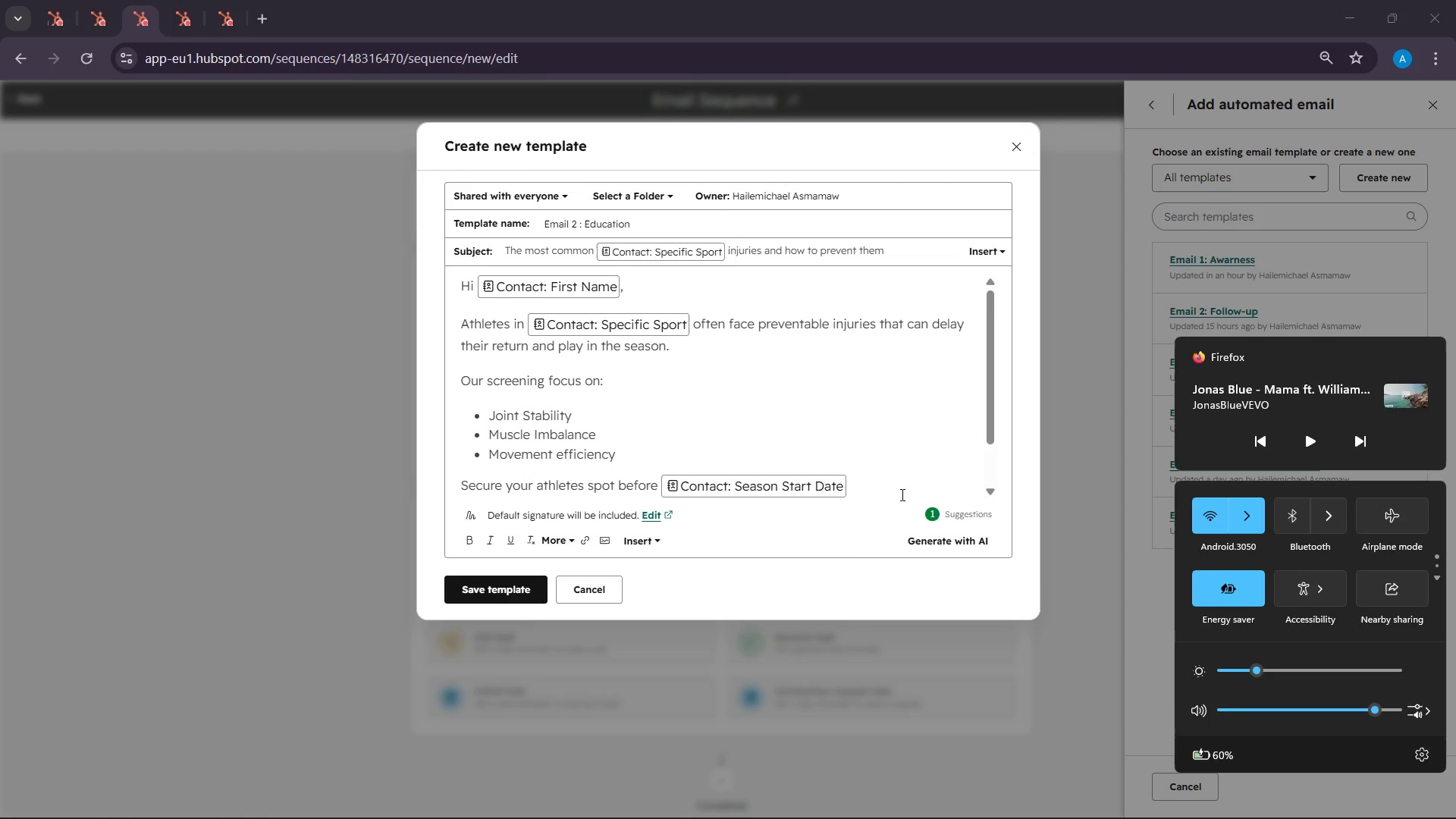 
left_click([822, 611])
 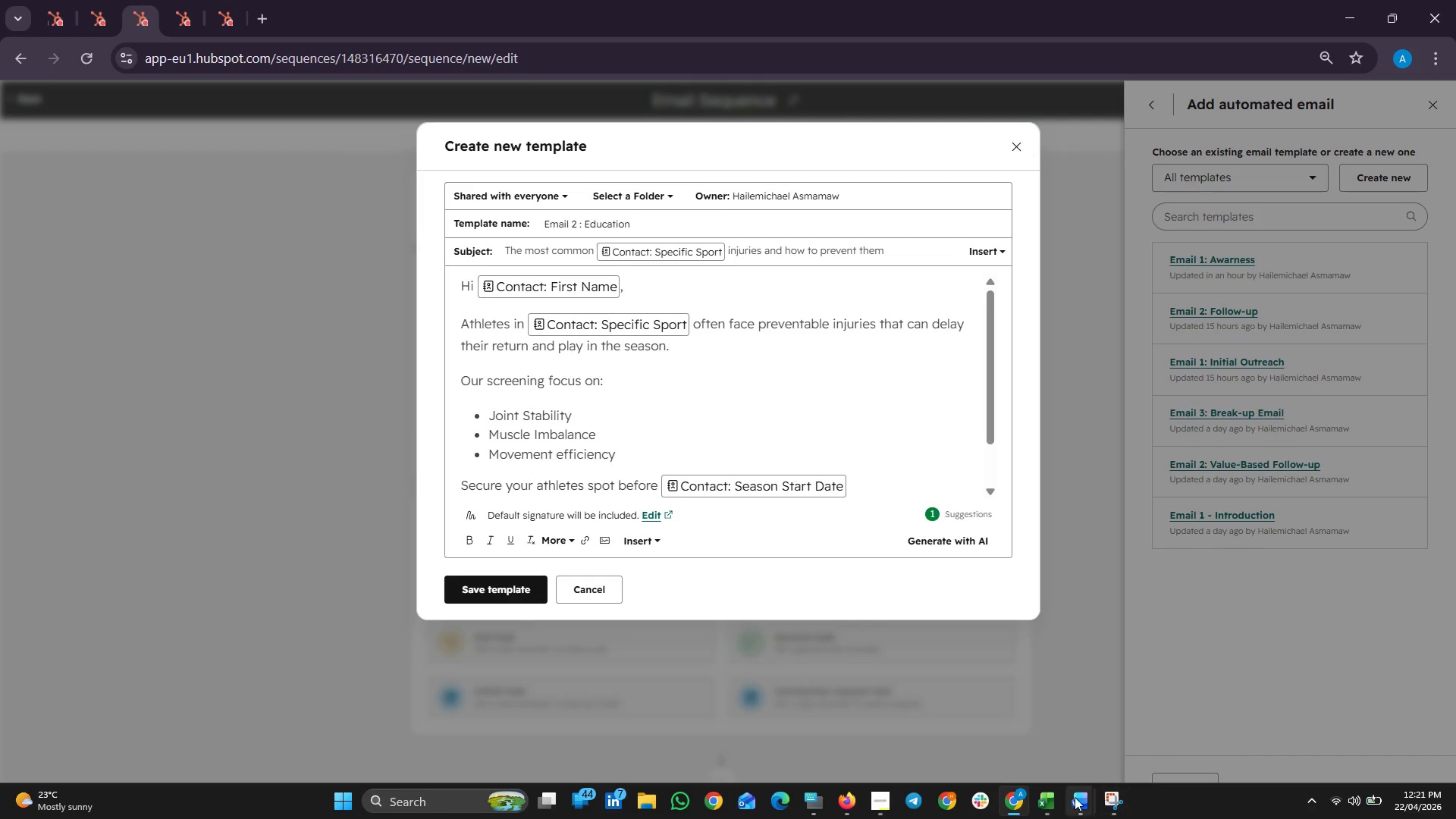 
left_click([1115, 799])
 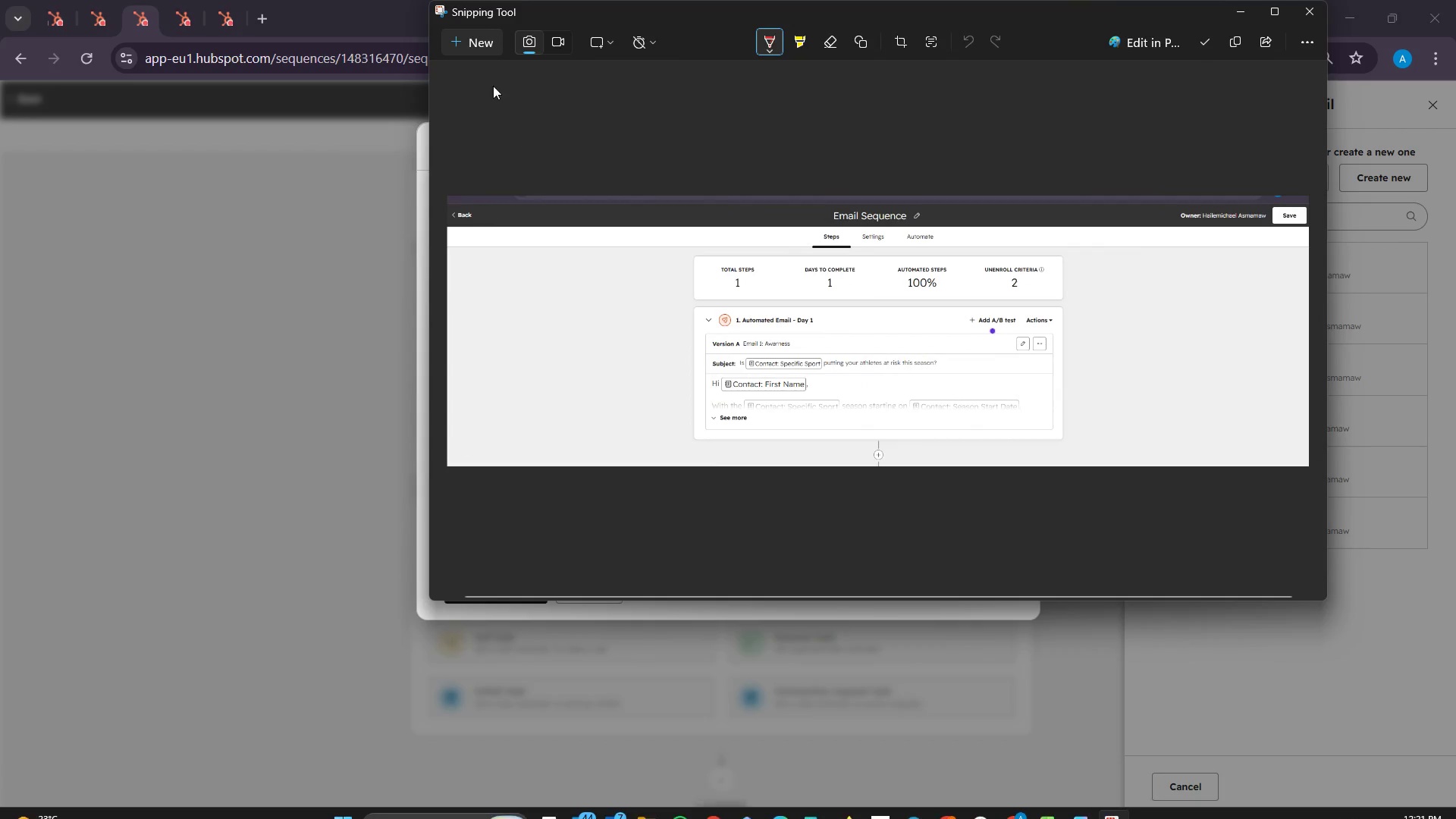 
left_click([487, 39])
 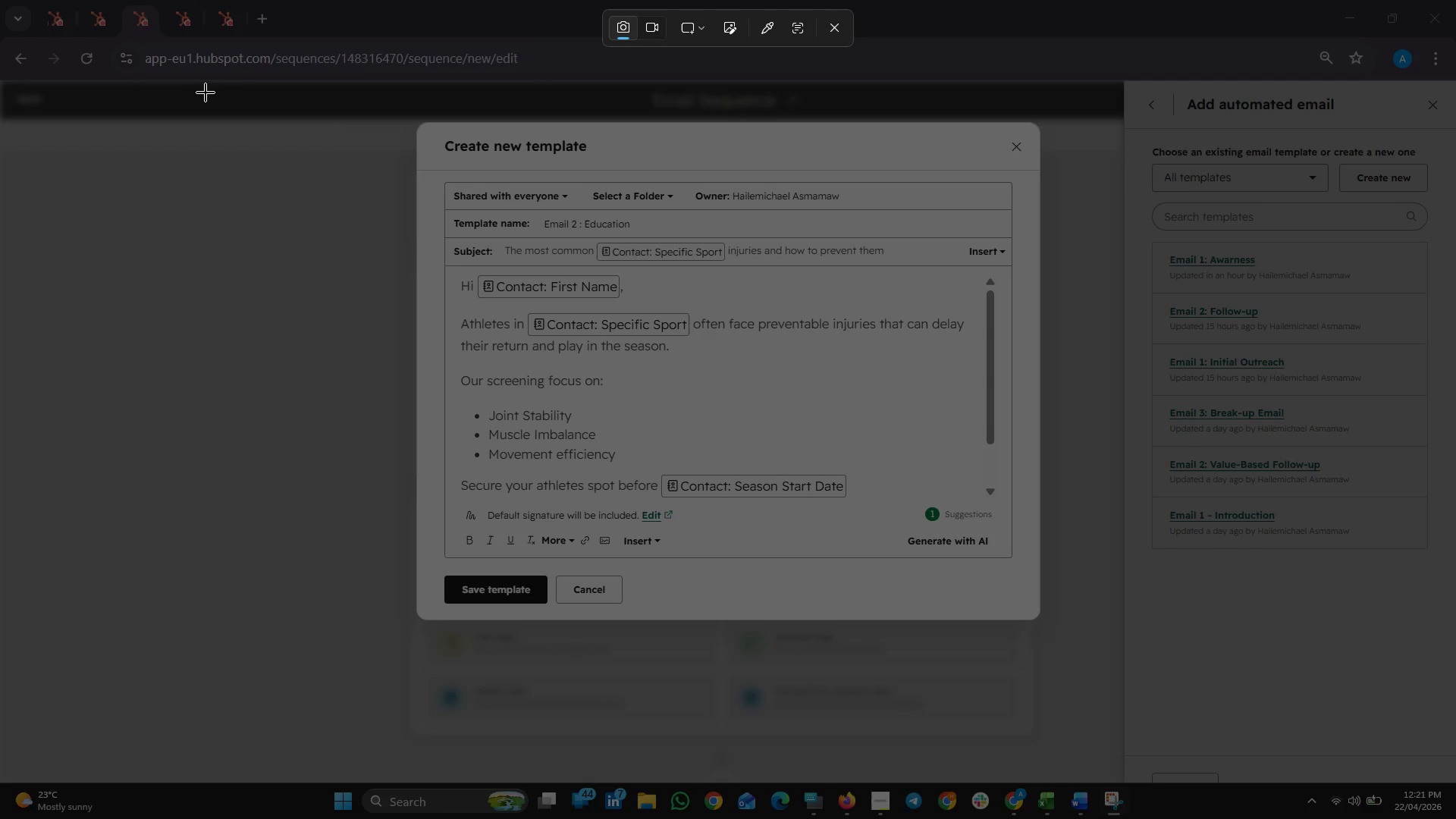 
left_click_drag(start_coordinate=[210, 80], to_coordinate=[1455, 628])
 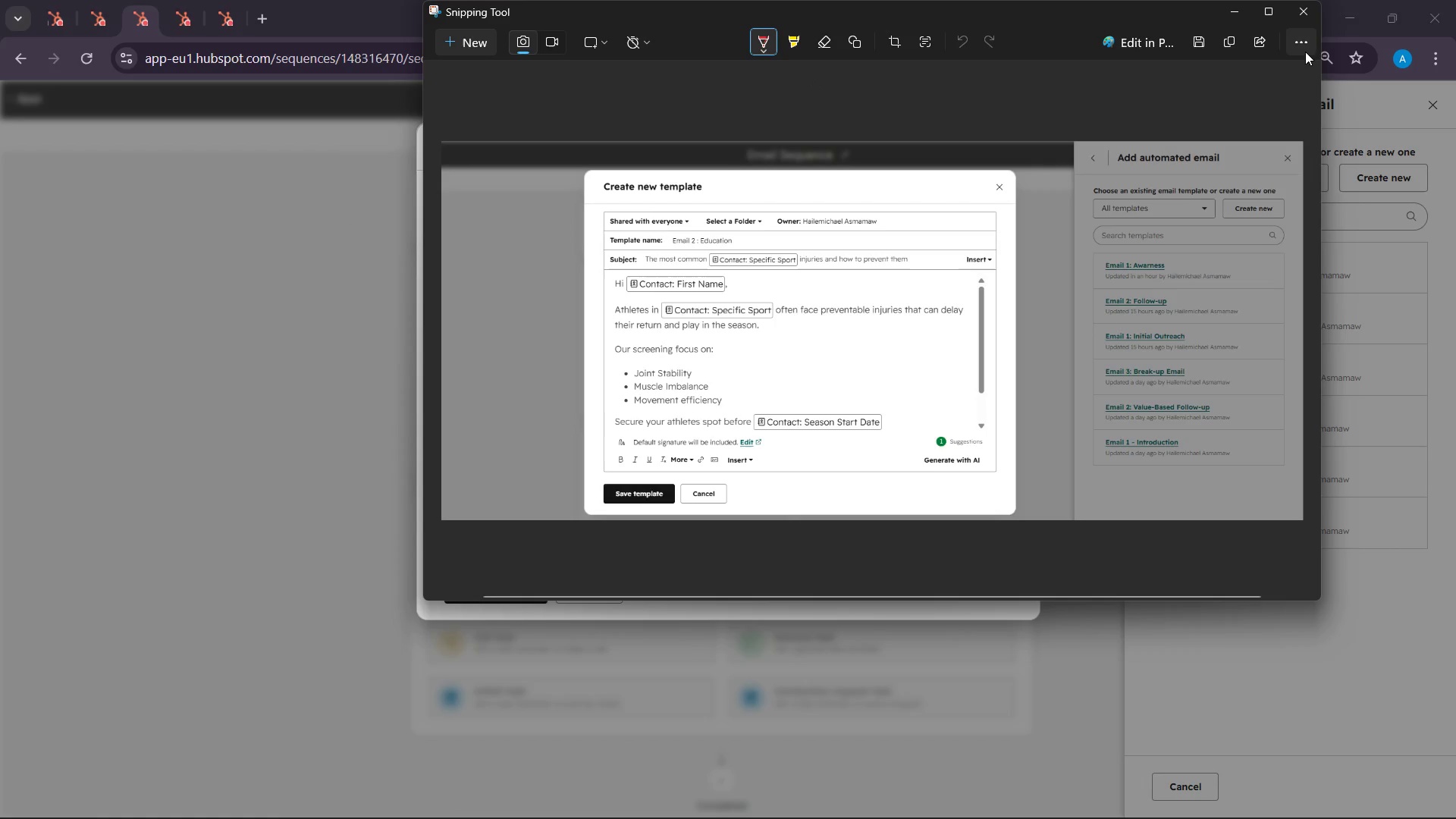 
wait(6.2)
 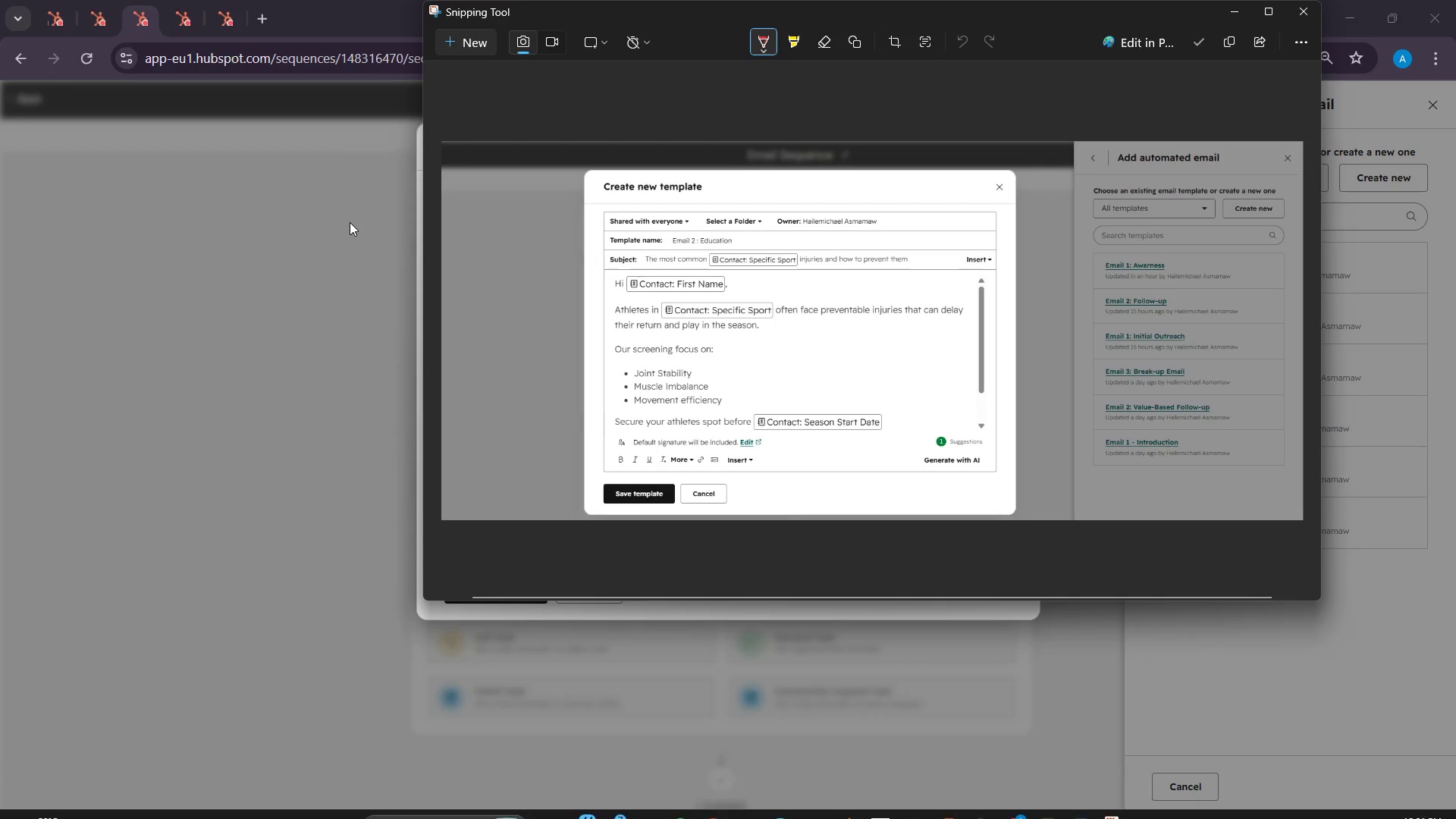 
left_click([1230, 43])
 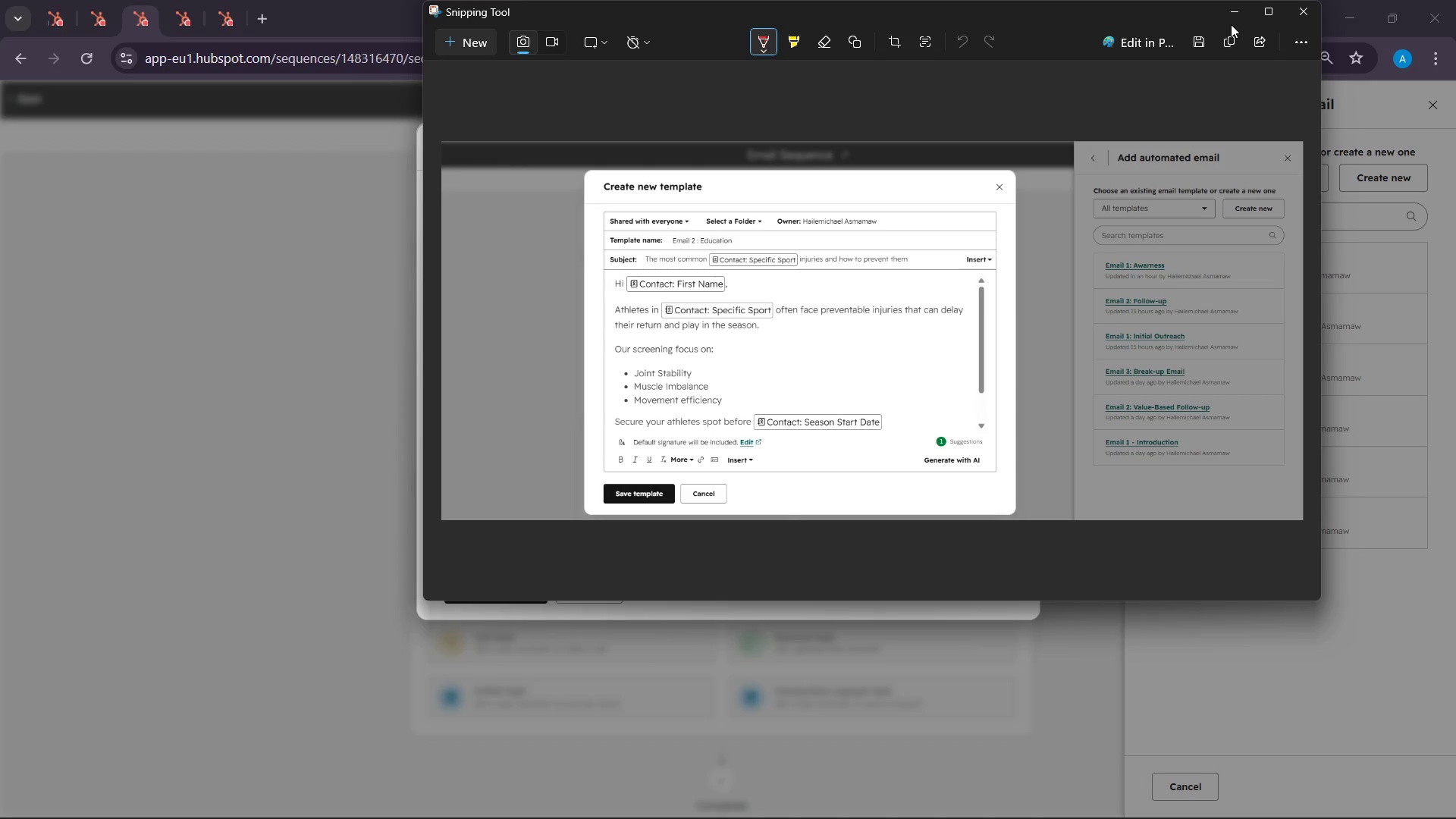 
wait(5.7)
 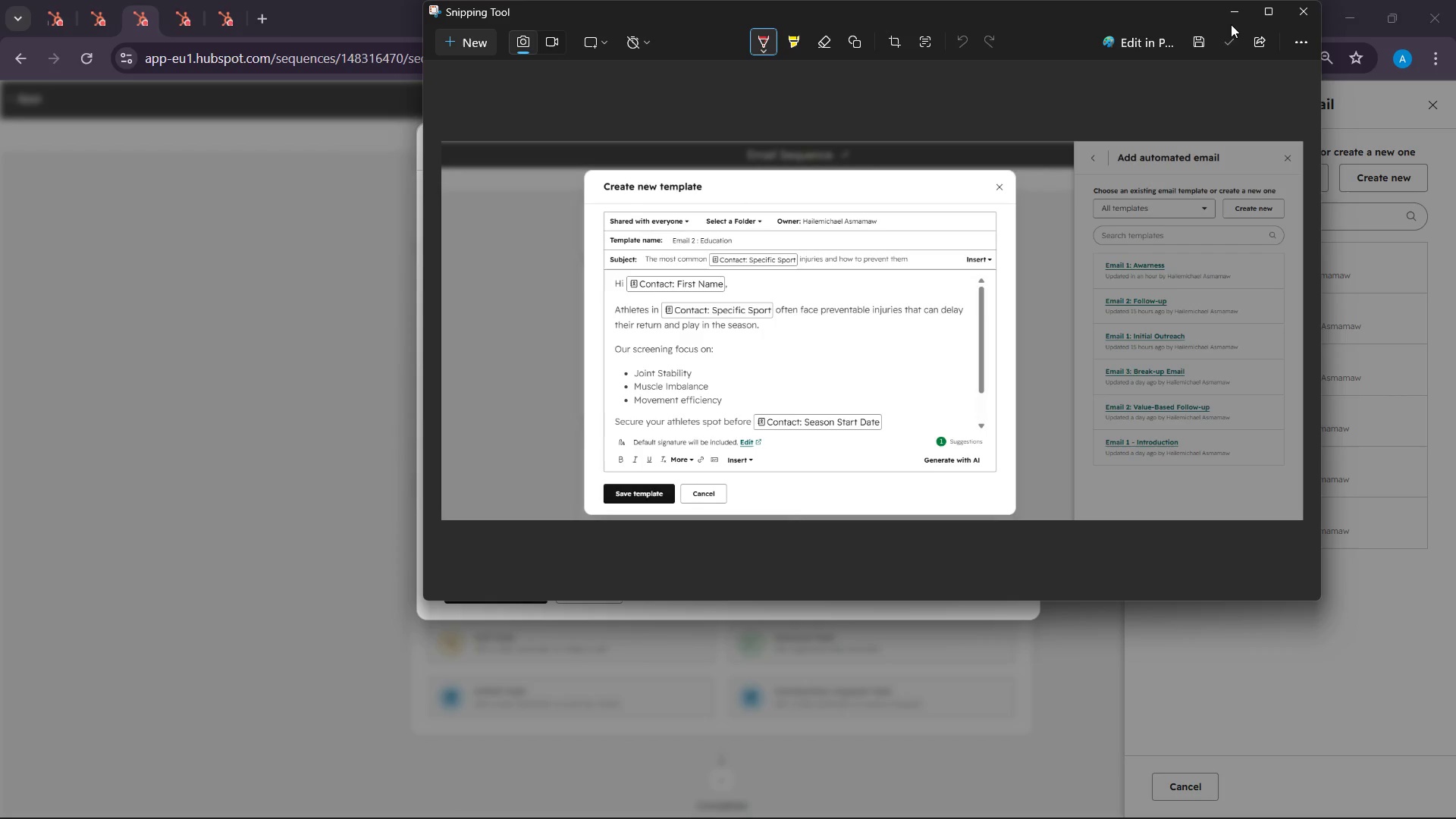 
left_click_drag(start_coordinate=[1231, 24], to_coordinate=[1231, 14])
 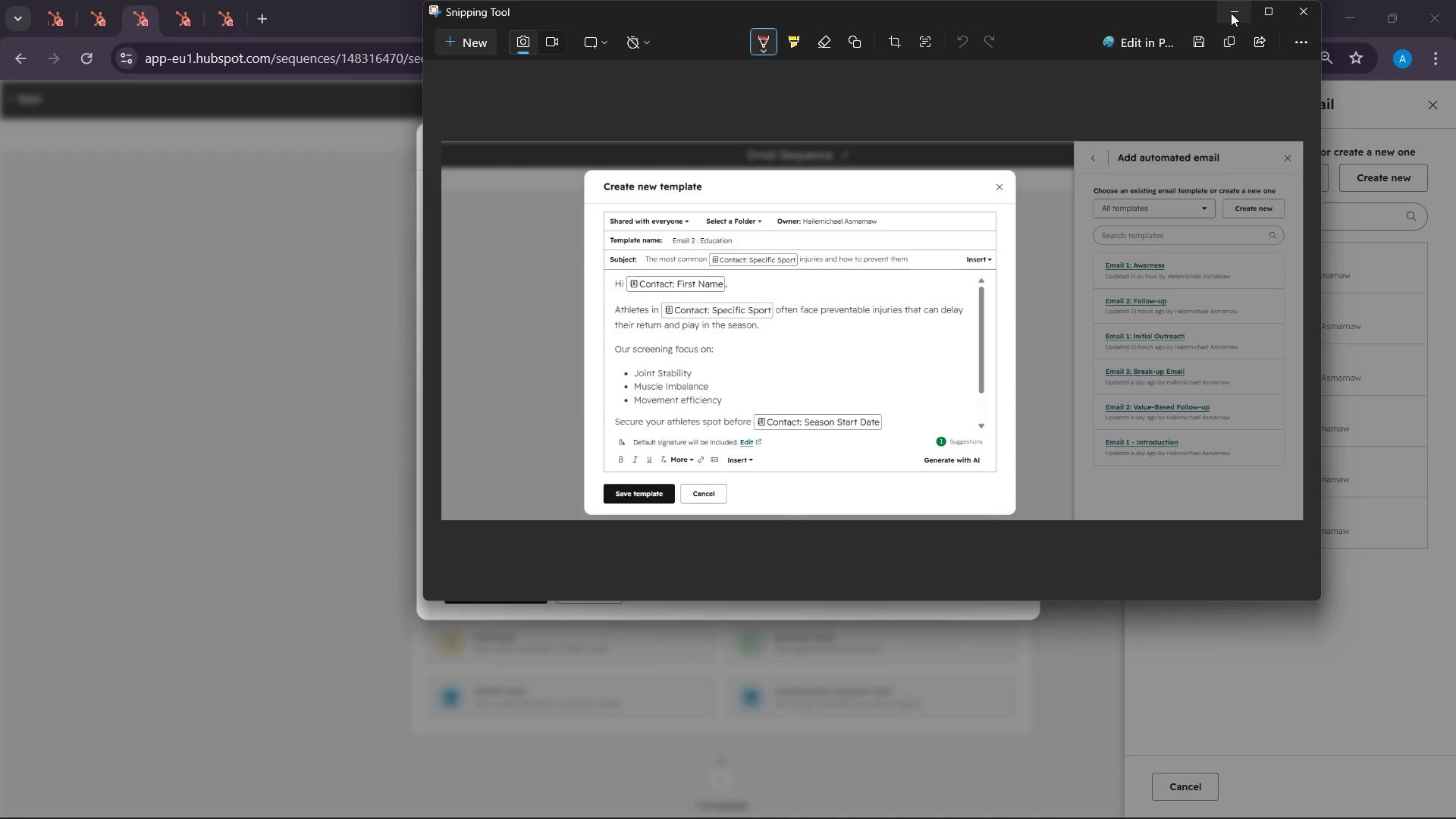 
left_click([1231, 13])
 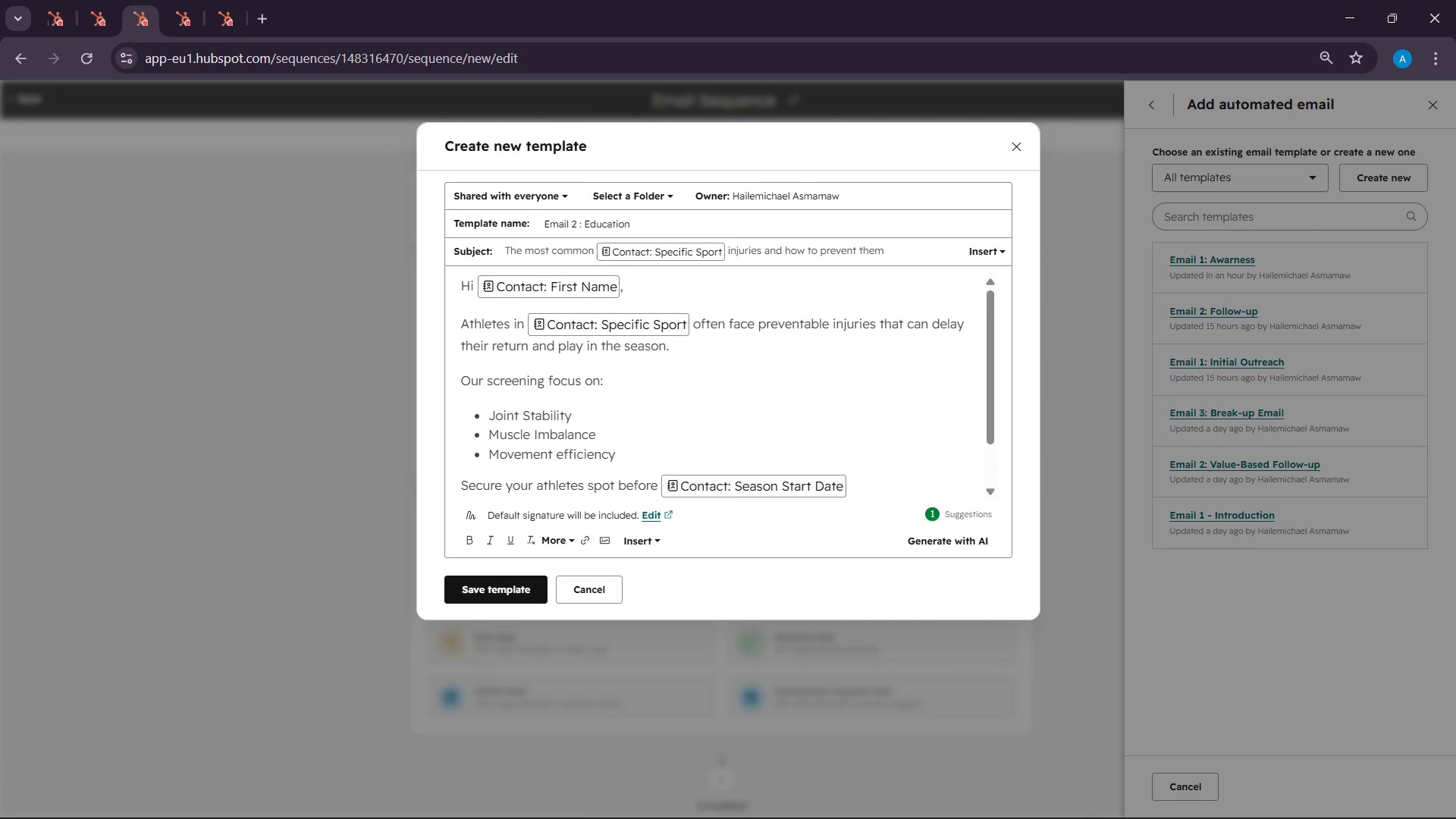 
left_click([1073, 803])
 